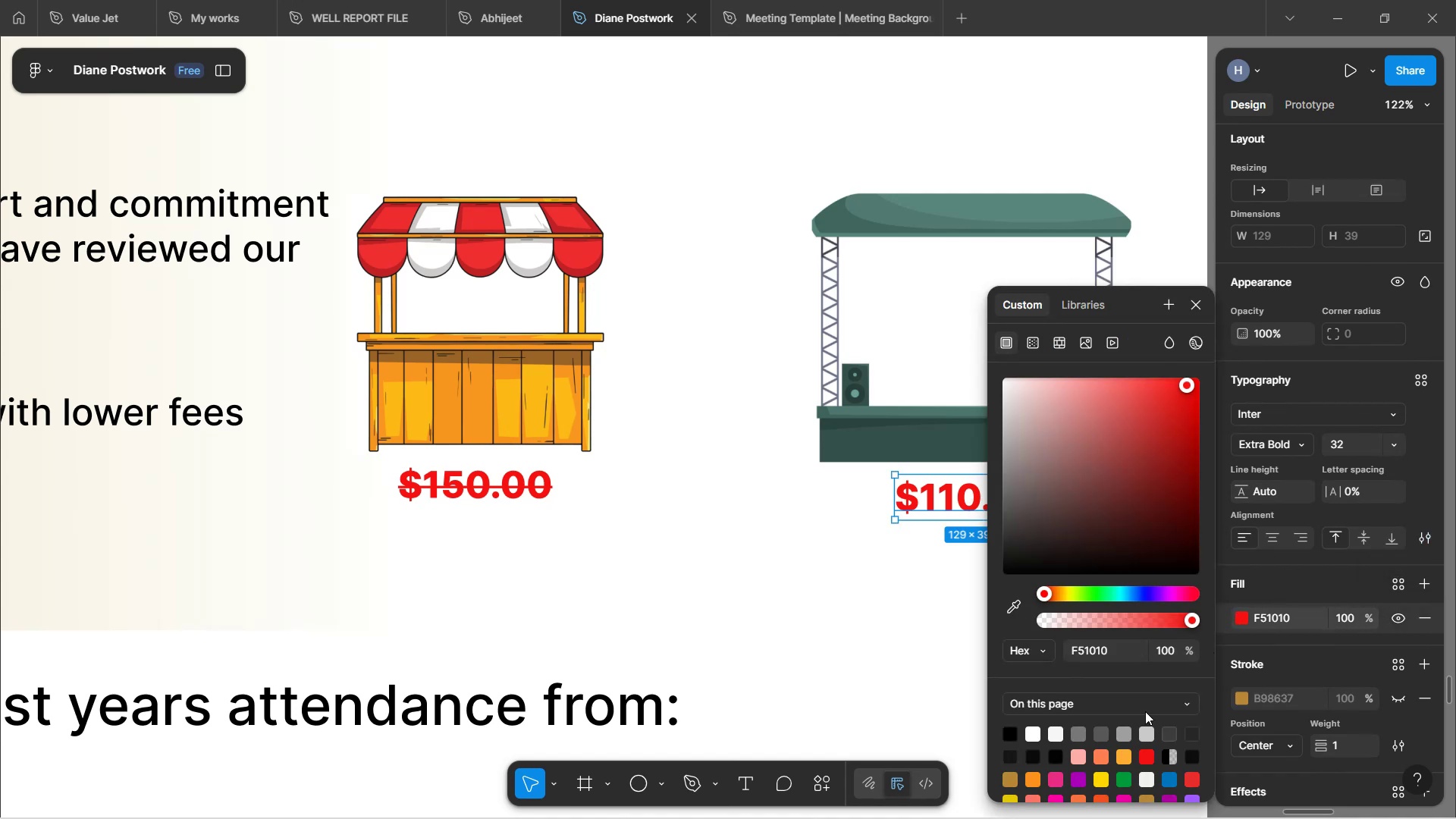 
scroll: coordinate [1139, 718], scroll_direction: none, amount: 0.0
 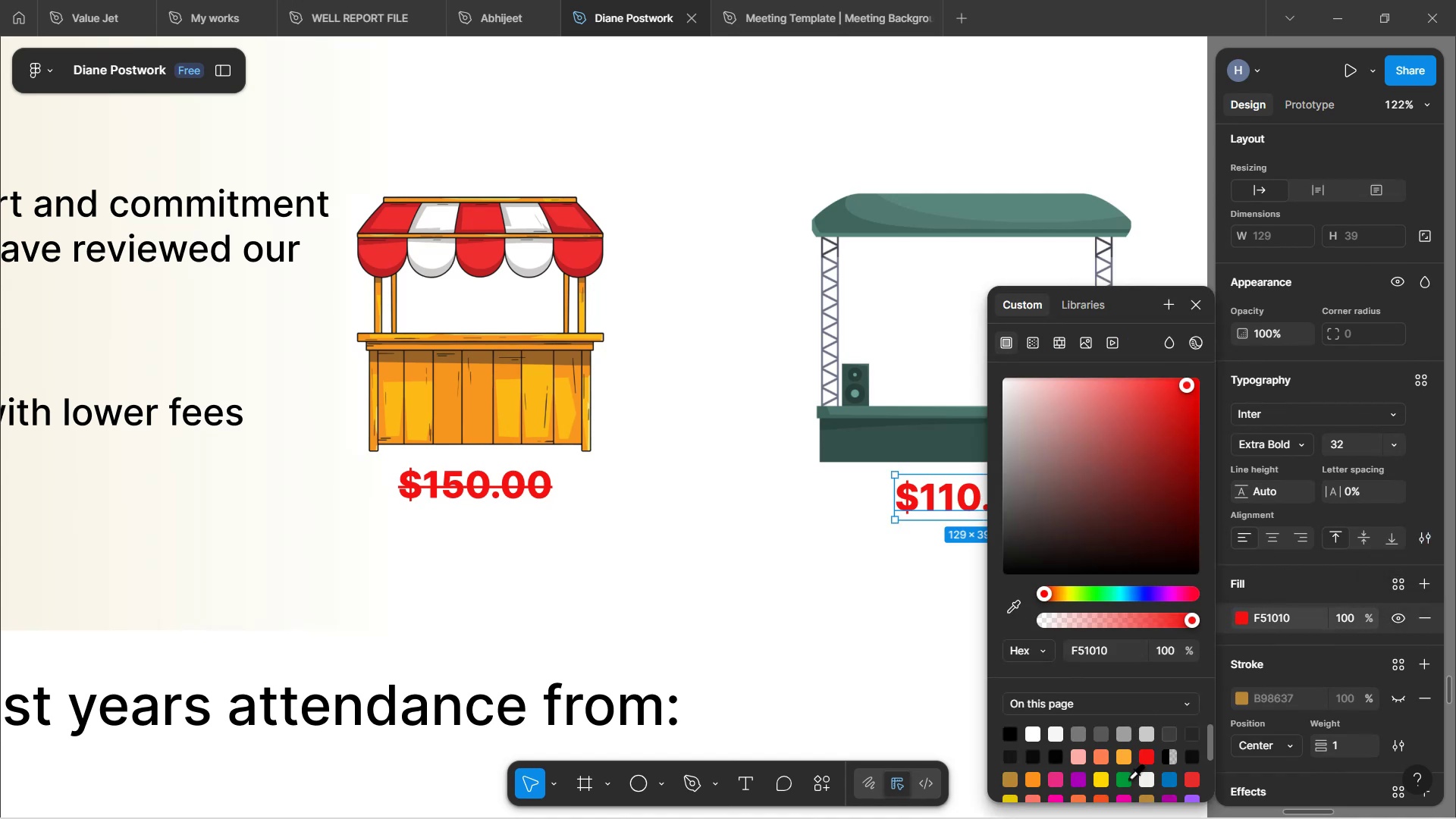 
left_click([1128, 778])
 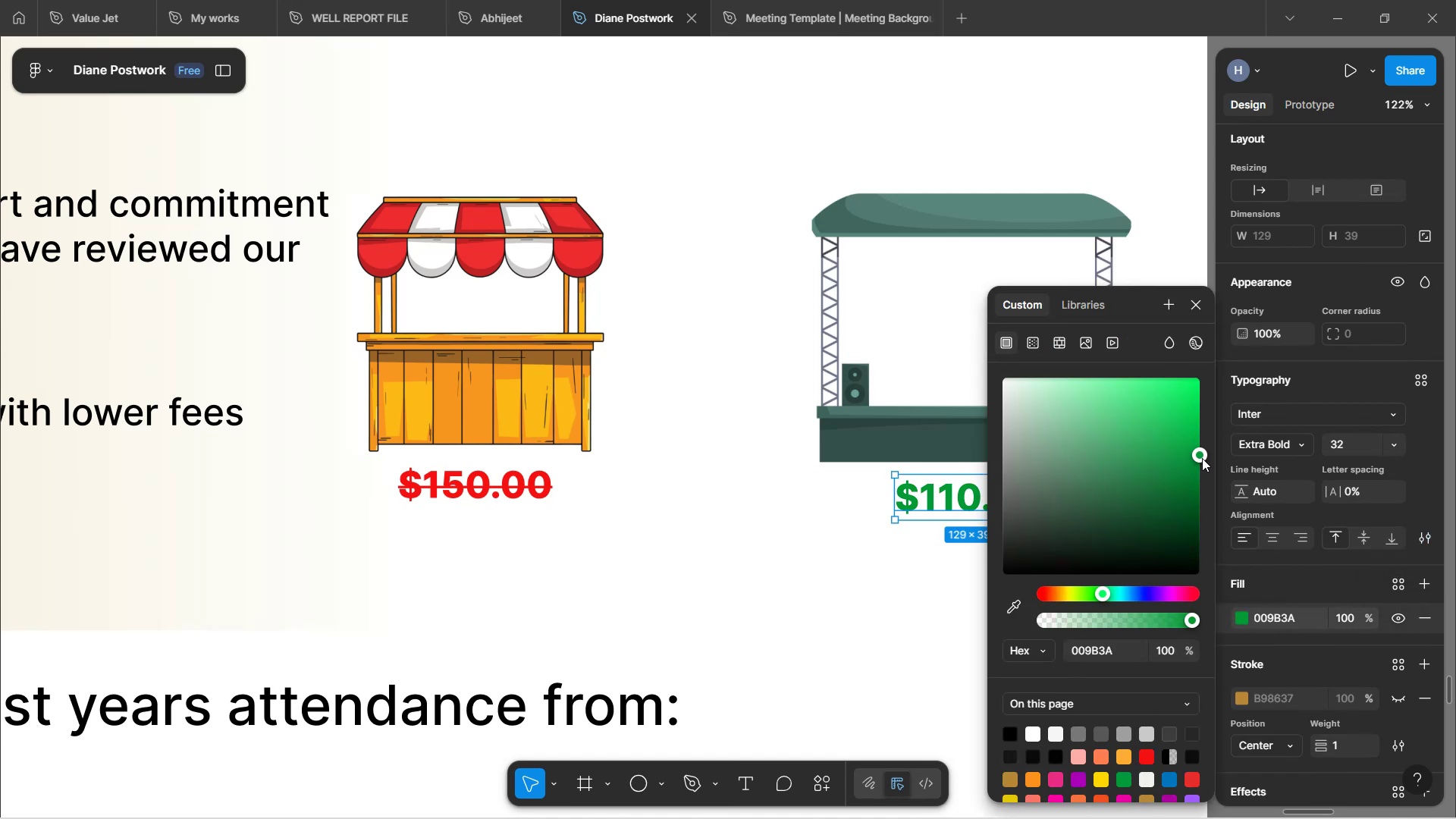 
left_click_drag(start_coordinate=[1195, 456], to_coordinate=[1191, 475])
 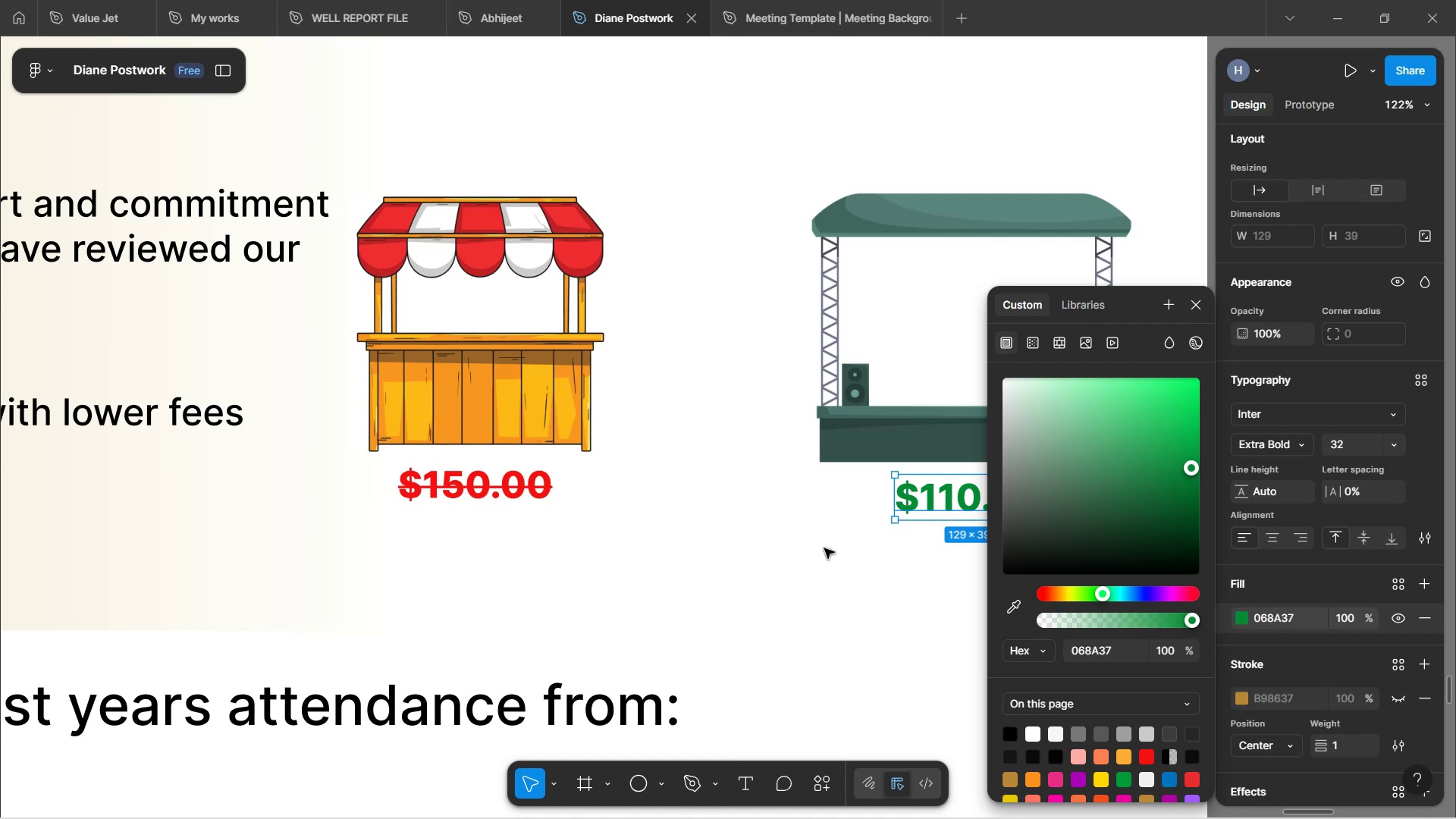 
left_click([824, 548])
 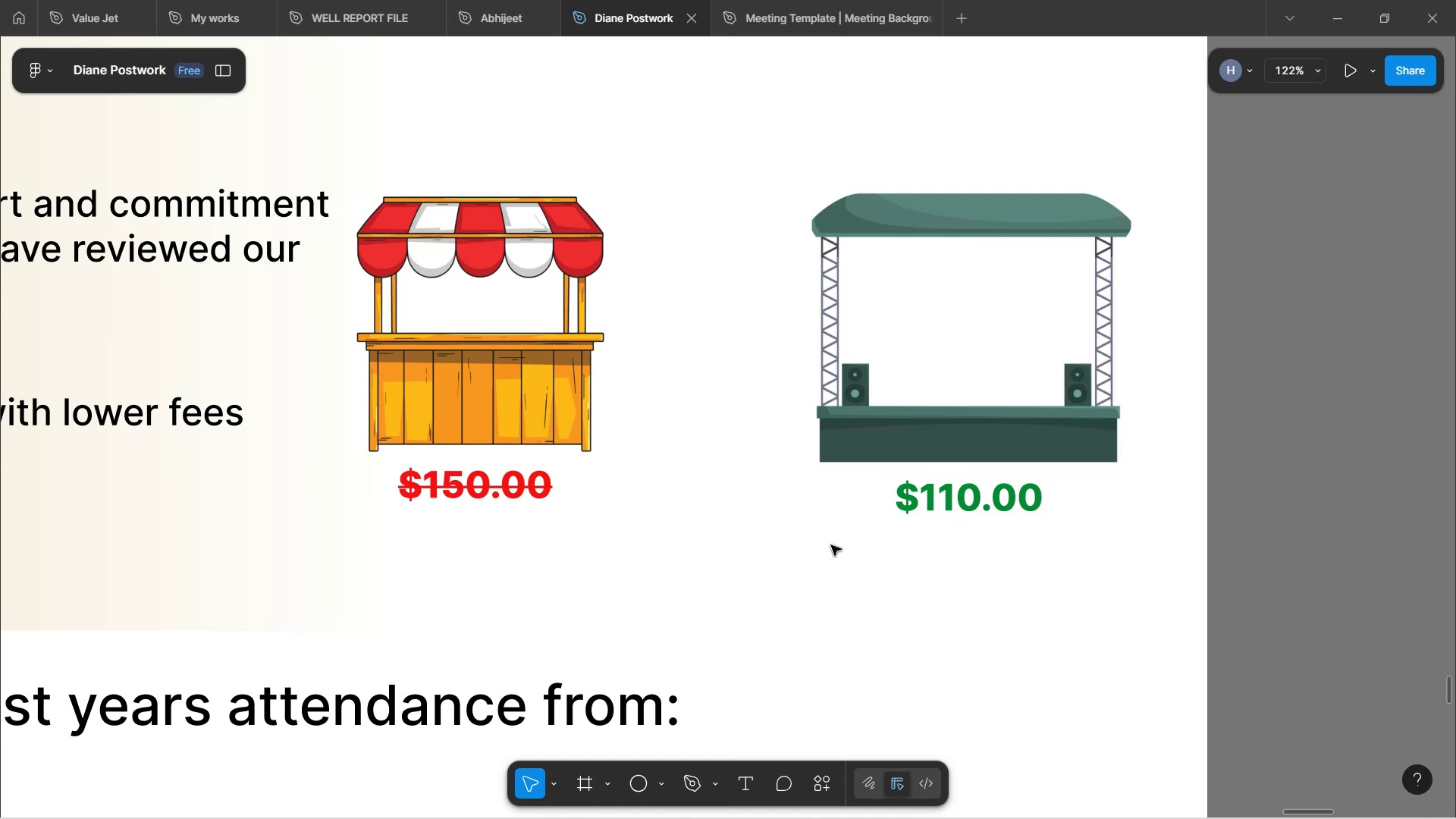 
hold_key(key=ControlLeft, duration=1.82)
scroll: coordinate [855, 569], scroll_direction: down, amount: 9.0
 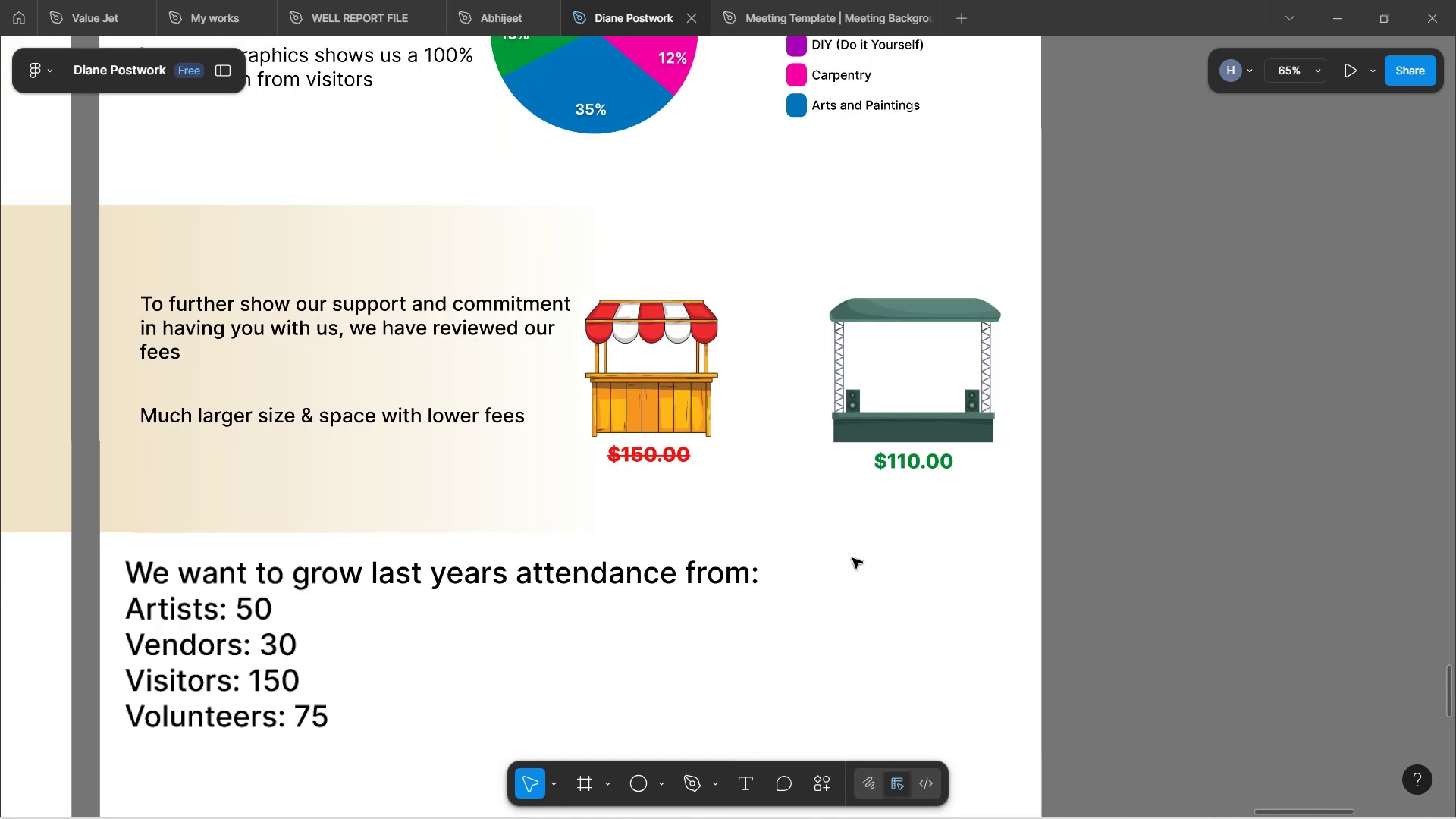 
hold_key(key=ControlLeft, duration=1.96)
 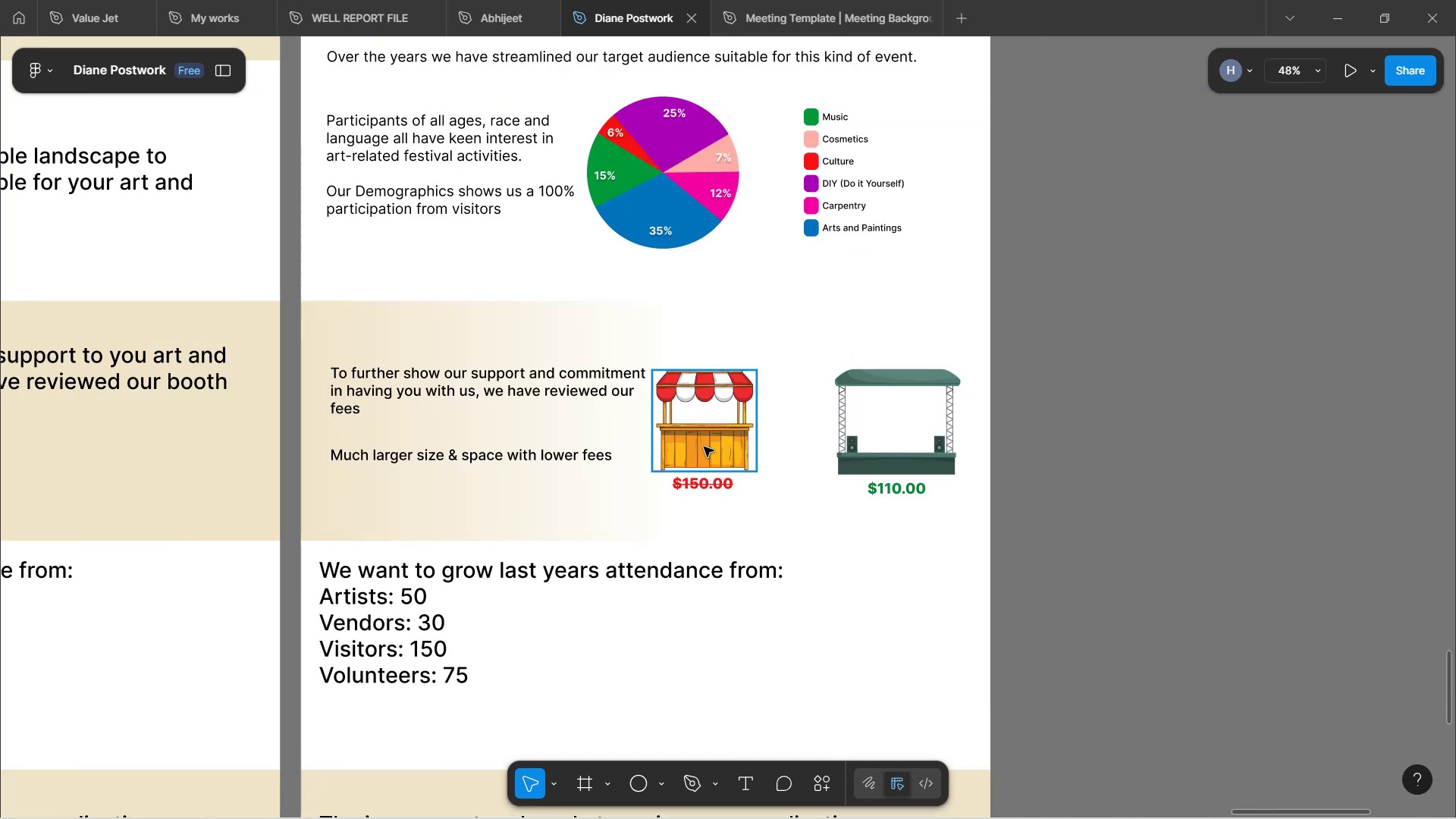 
hold_key(key=ControlLeft, duration=0.51)
 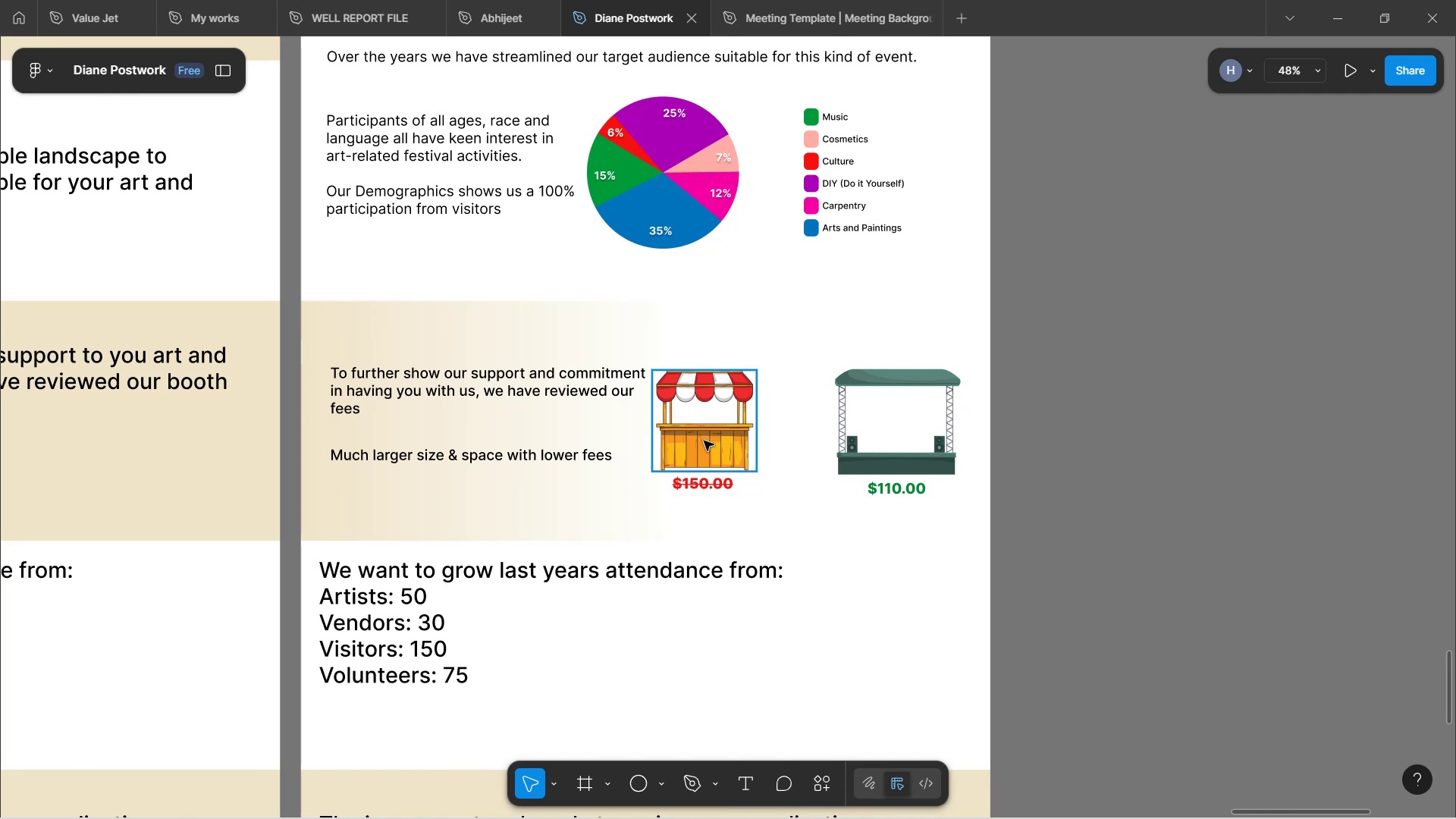 
wait(6.49)
 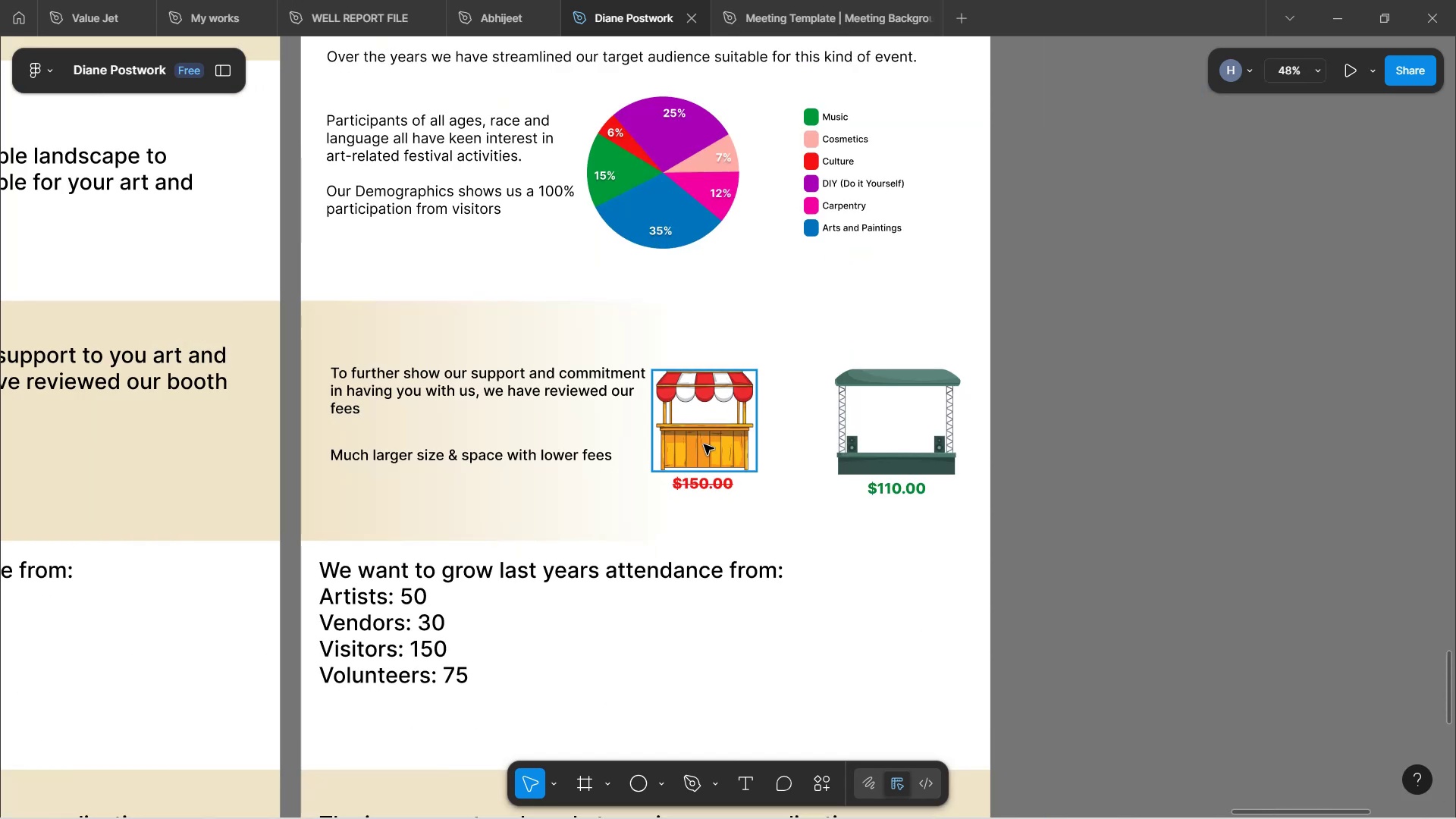 
hold_key(key=ControlLeft, duration=1.55)
scroll: coordinate [741, 461], scroll_direction: up, amount: 3.0
 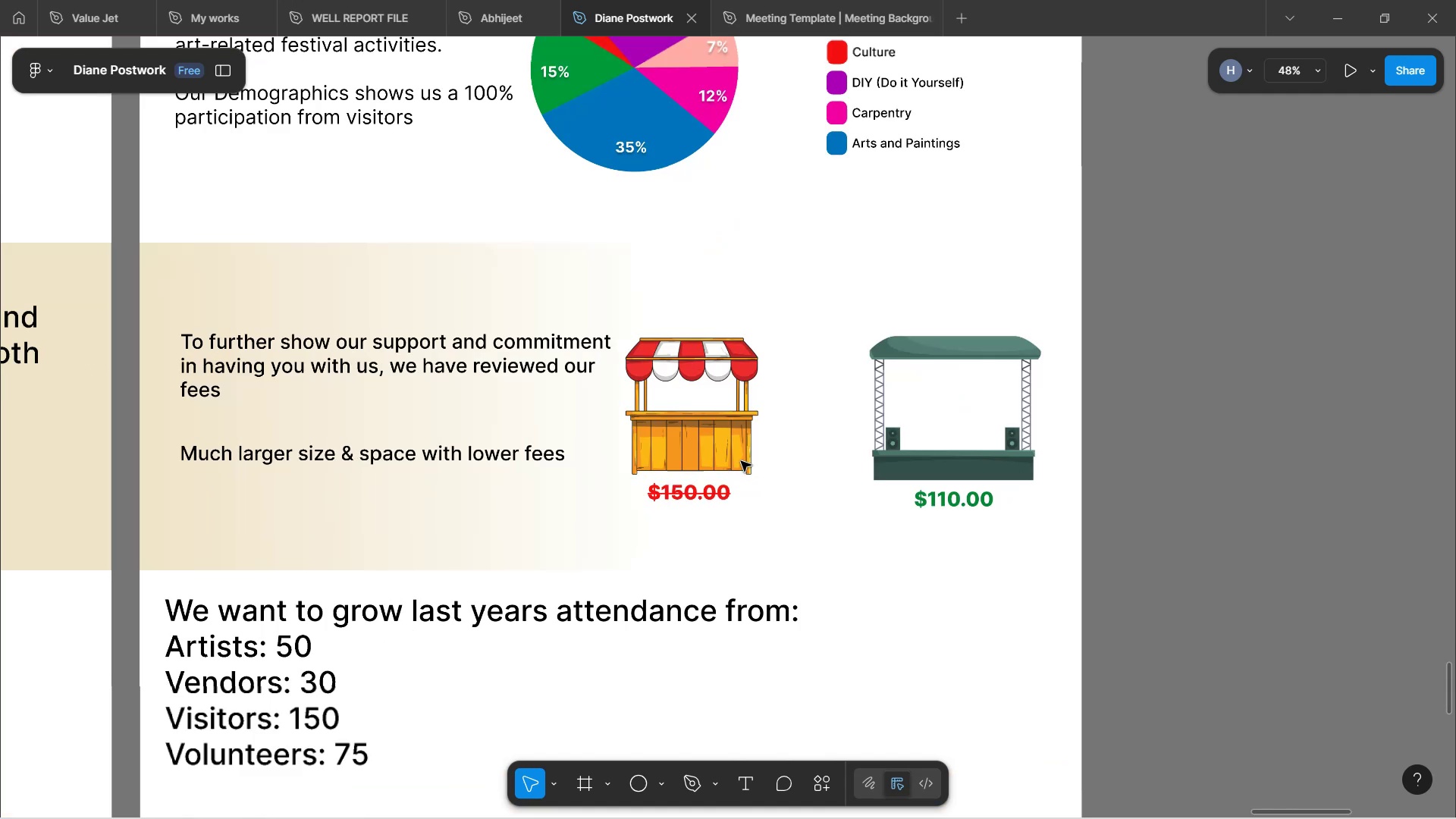 
hold_key(key=ControlLeft, duration=0.73)
 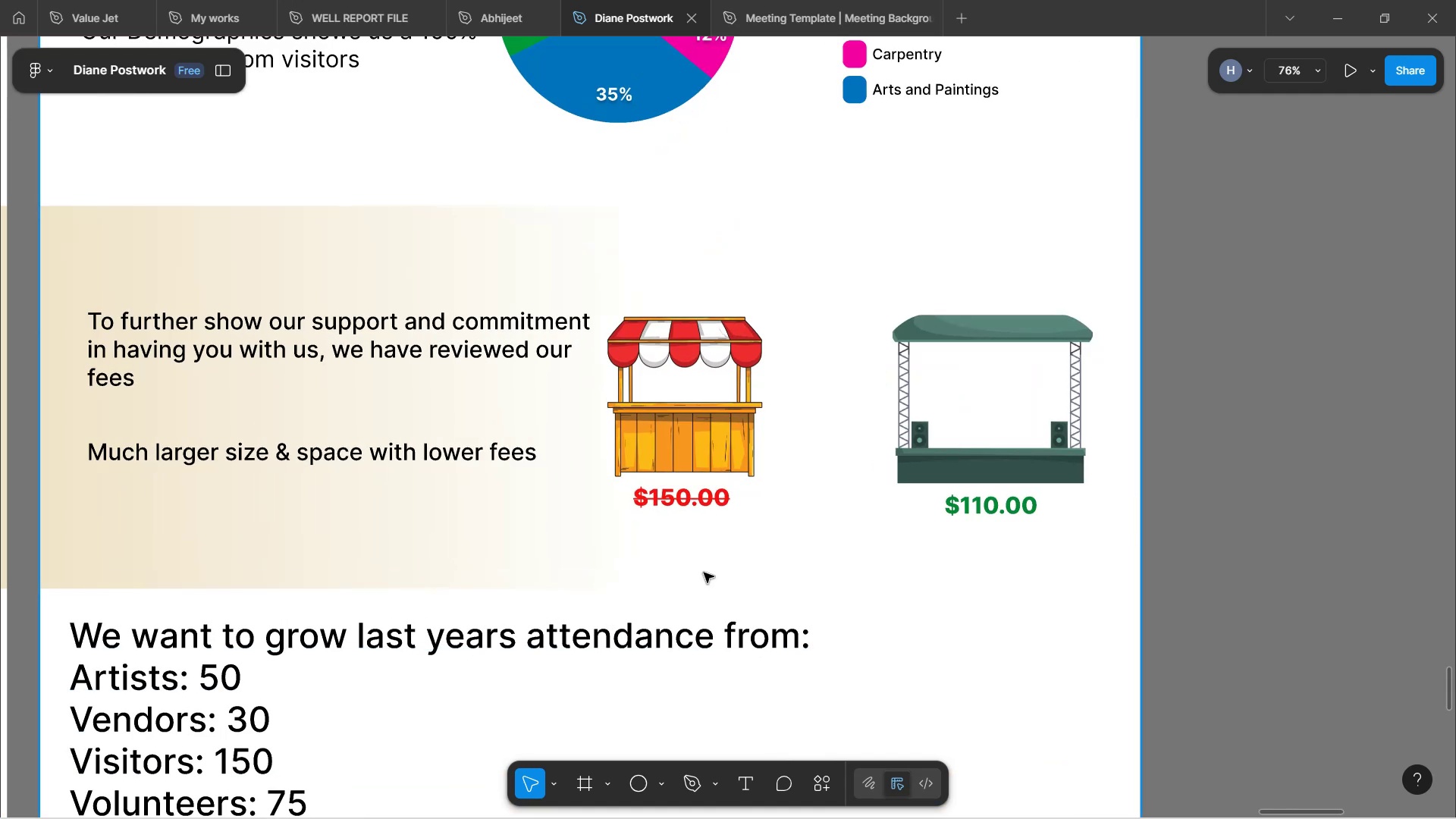 
hold_key(key=Space, duration=0.62)
 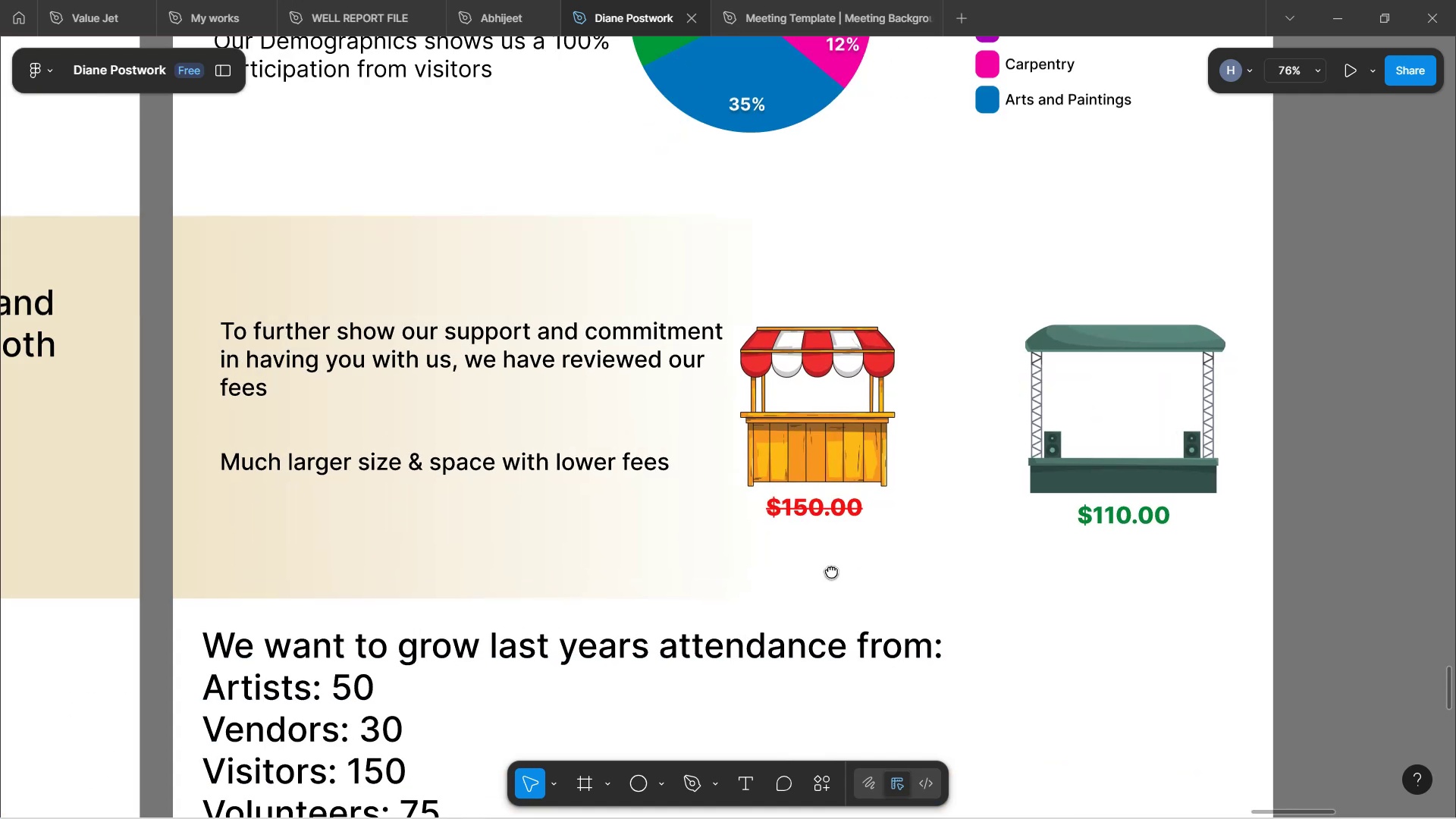 
left_click_drag(start_coordinate=[698, 560], to_coordinate=[876, 548])
 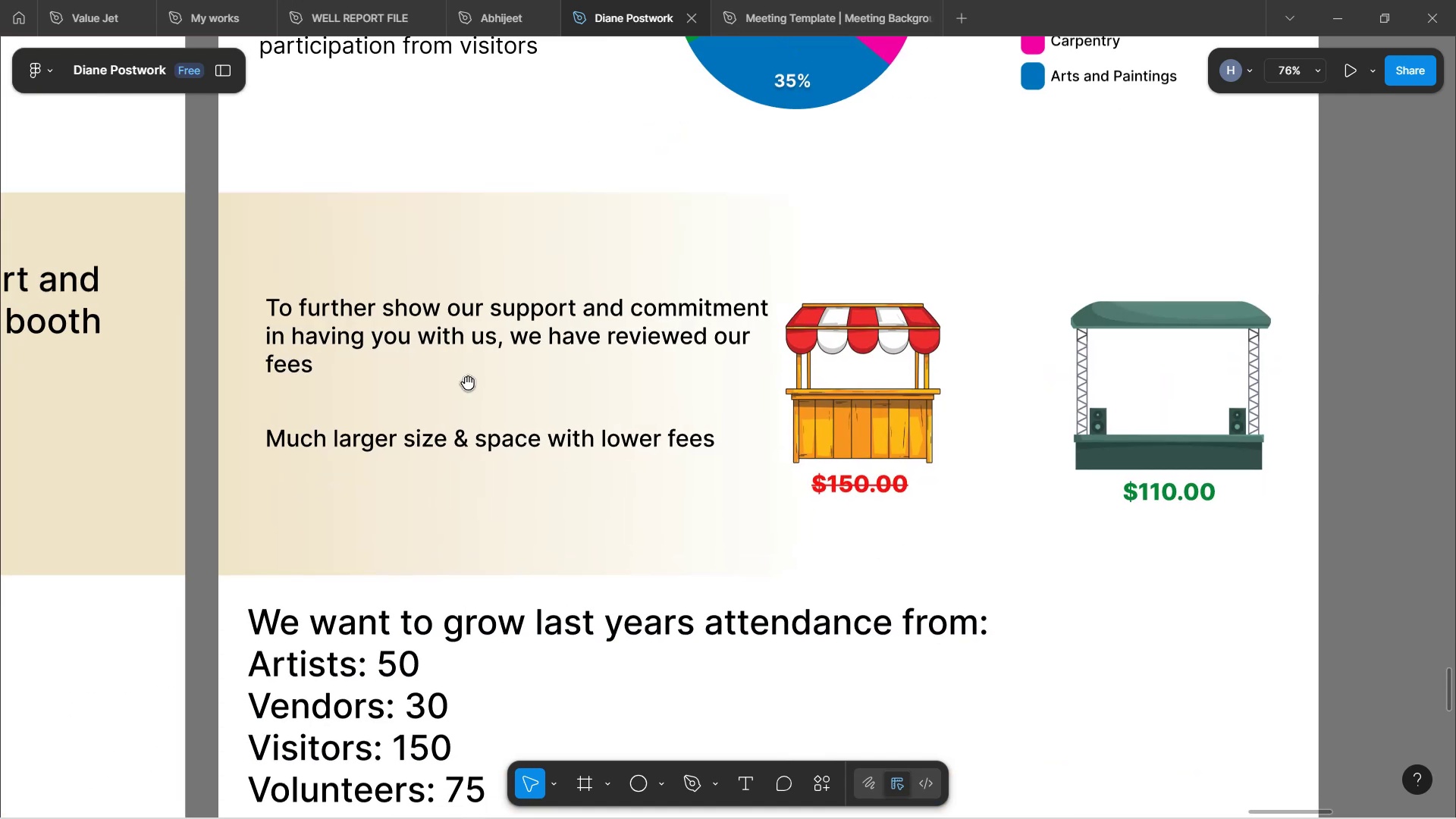 
hold_key(key=Space, duration=1.63)
 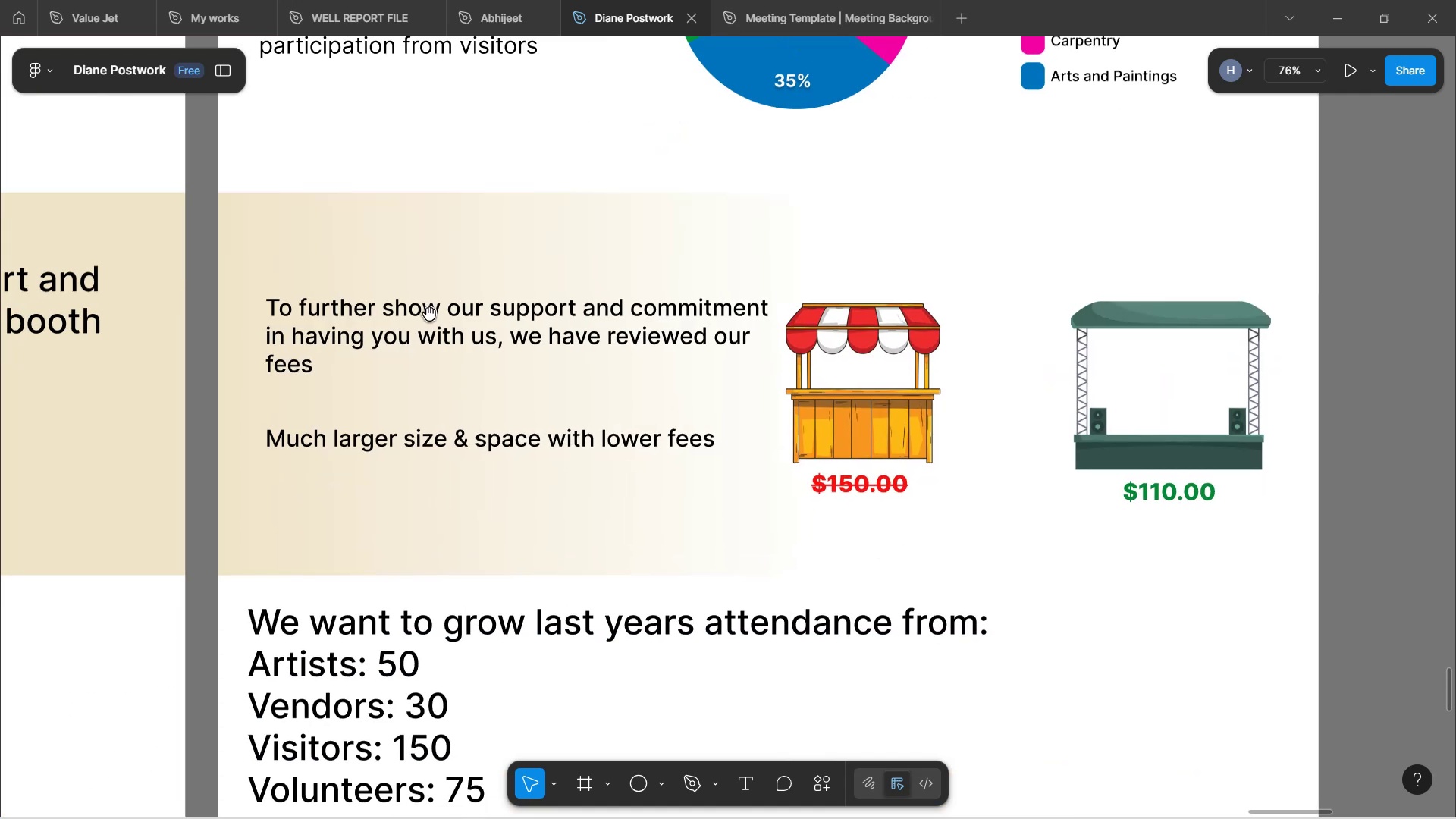 
key(Space)
 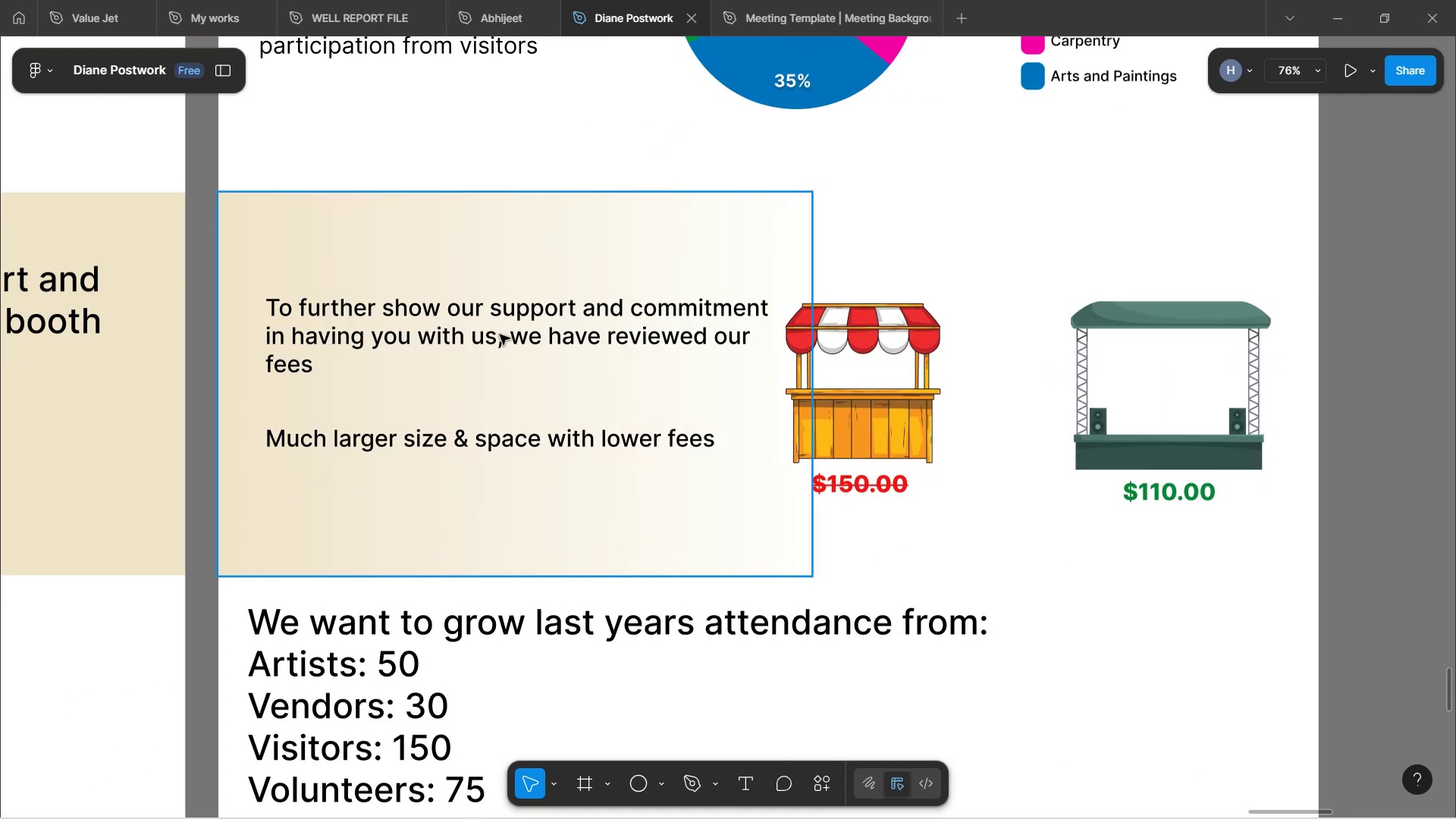 
double_click([500, 321])
 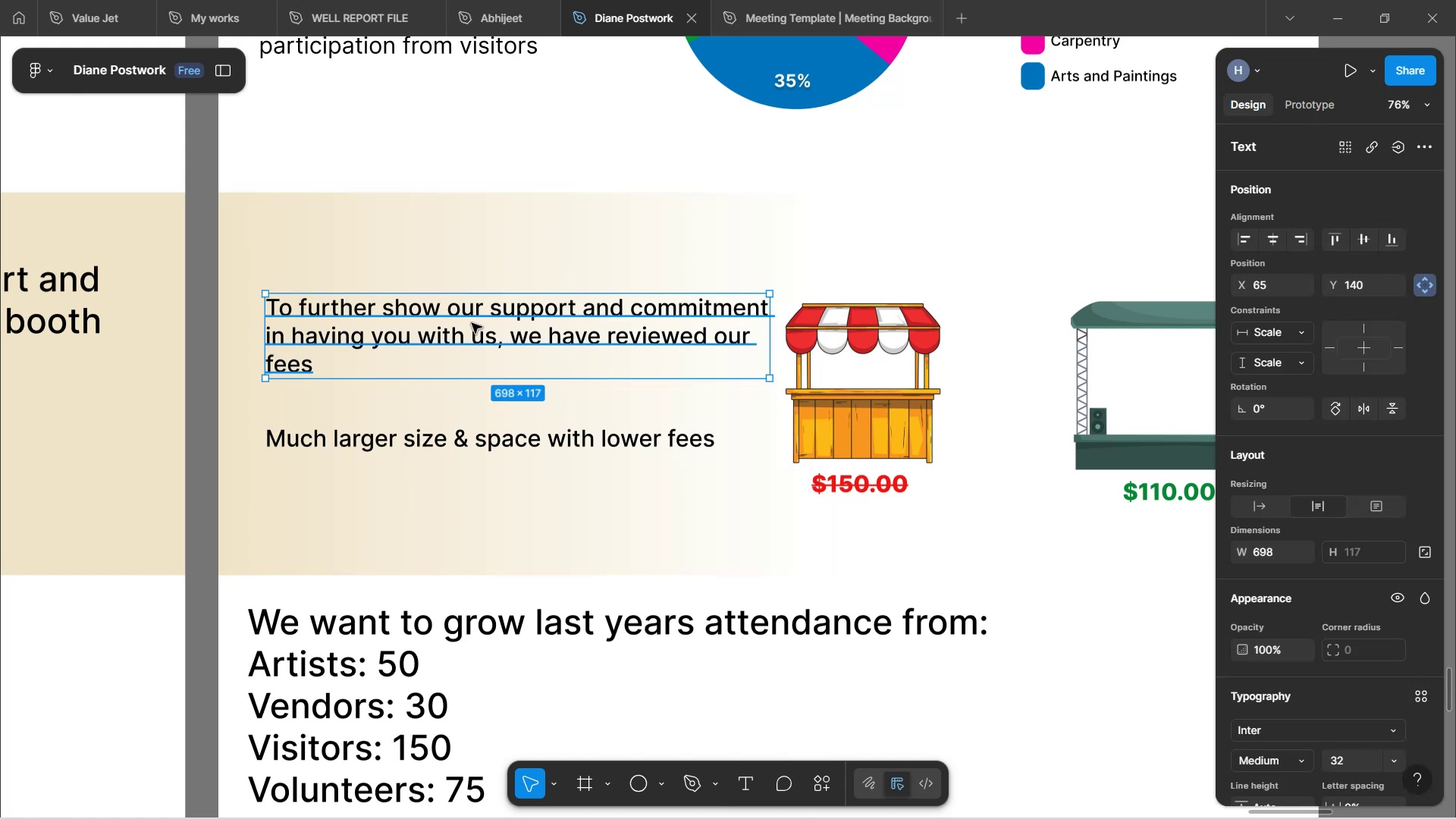 
left_click_drag(start_coordinate=[450, 337], to_coordinate=[419, 283])
 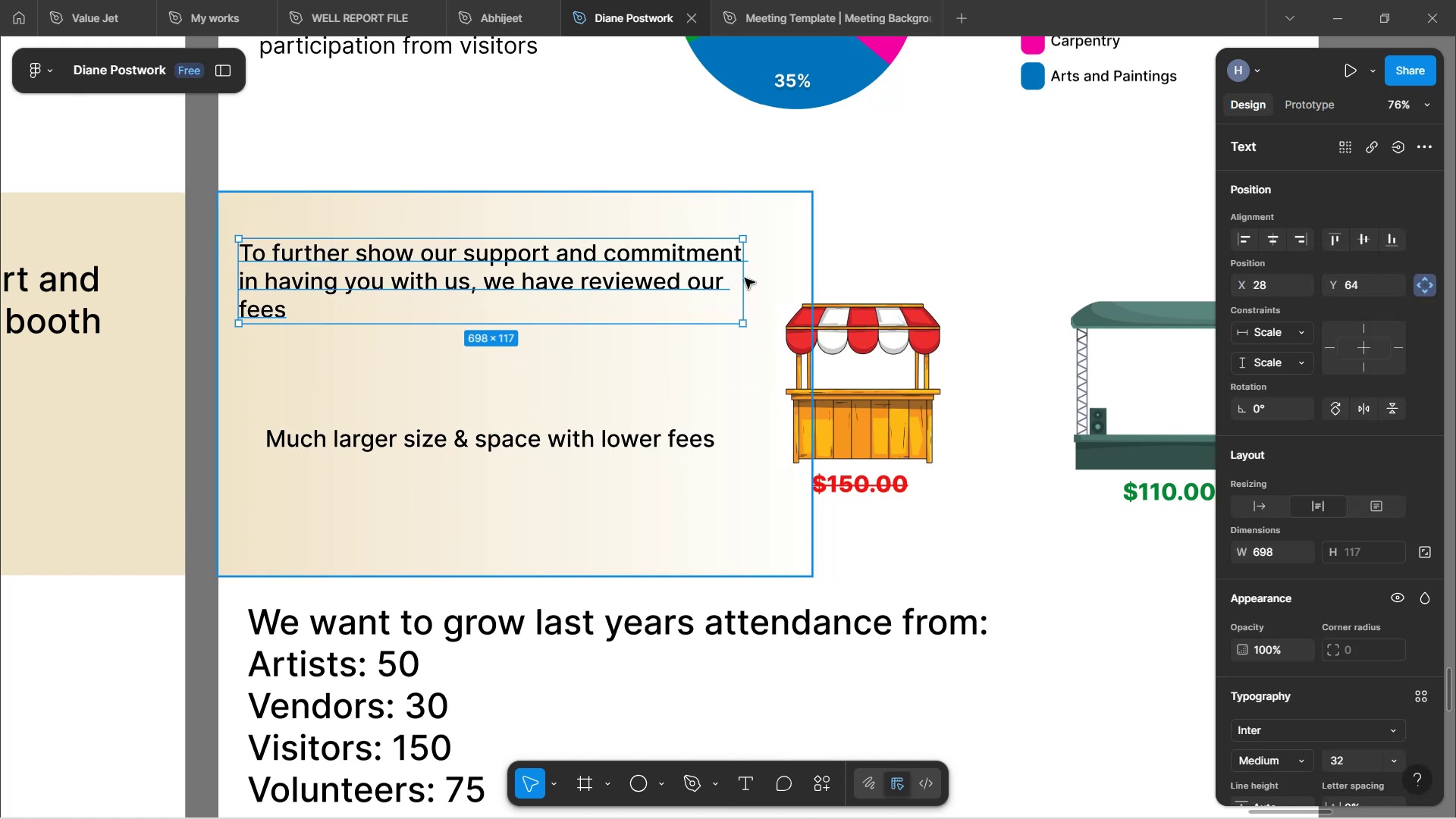 
left_click([682, 277])
 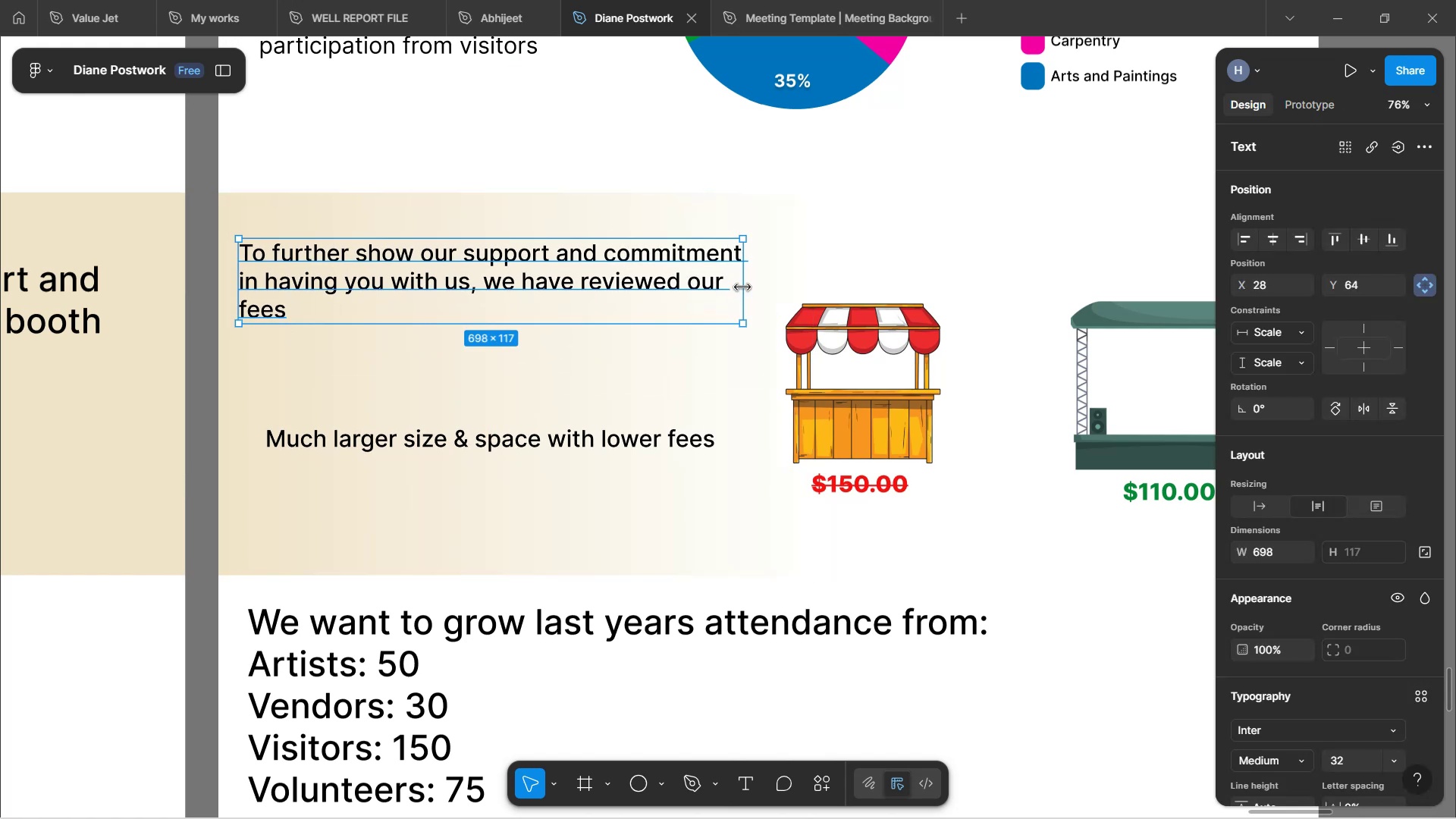 
left_click_drag(start_coordinate=[742, 287], to_coordinate=[1194, 265])
 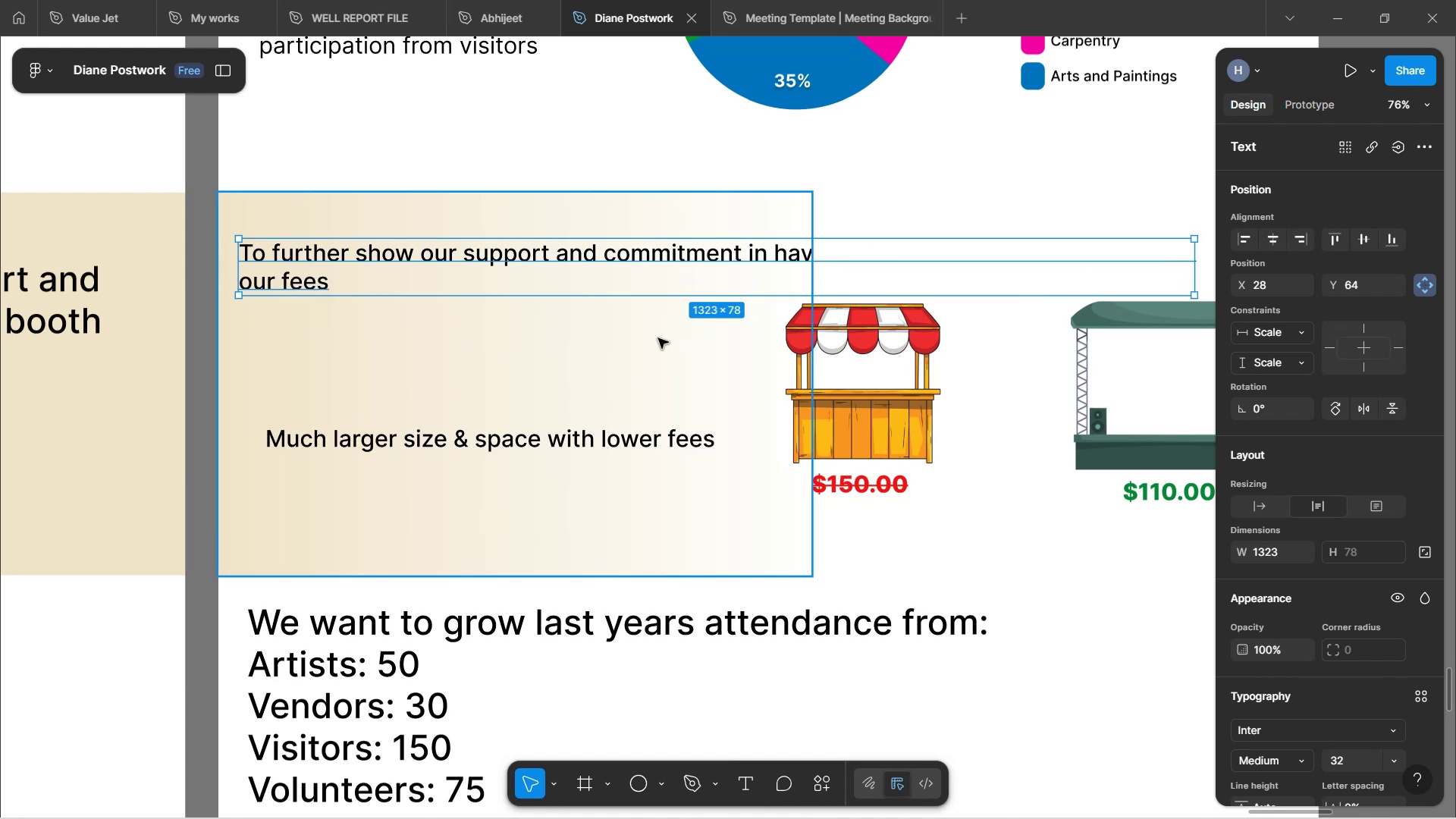 
left_click([656, 337])
 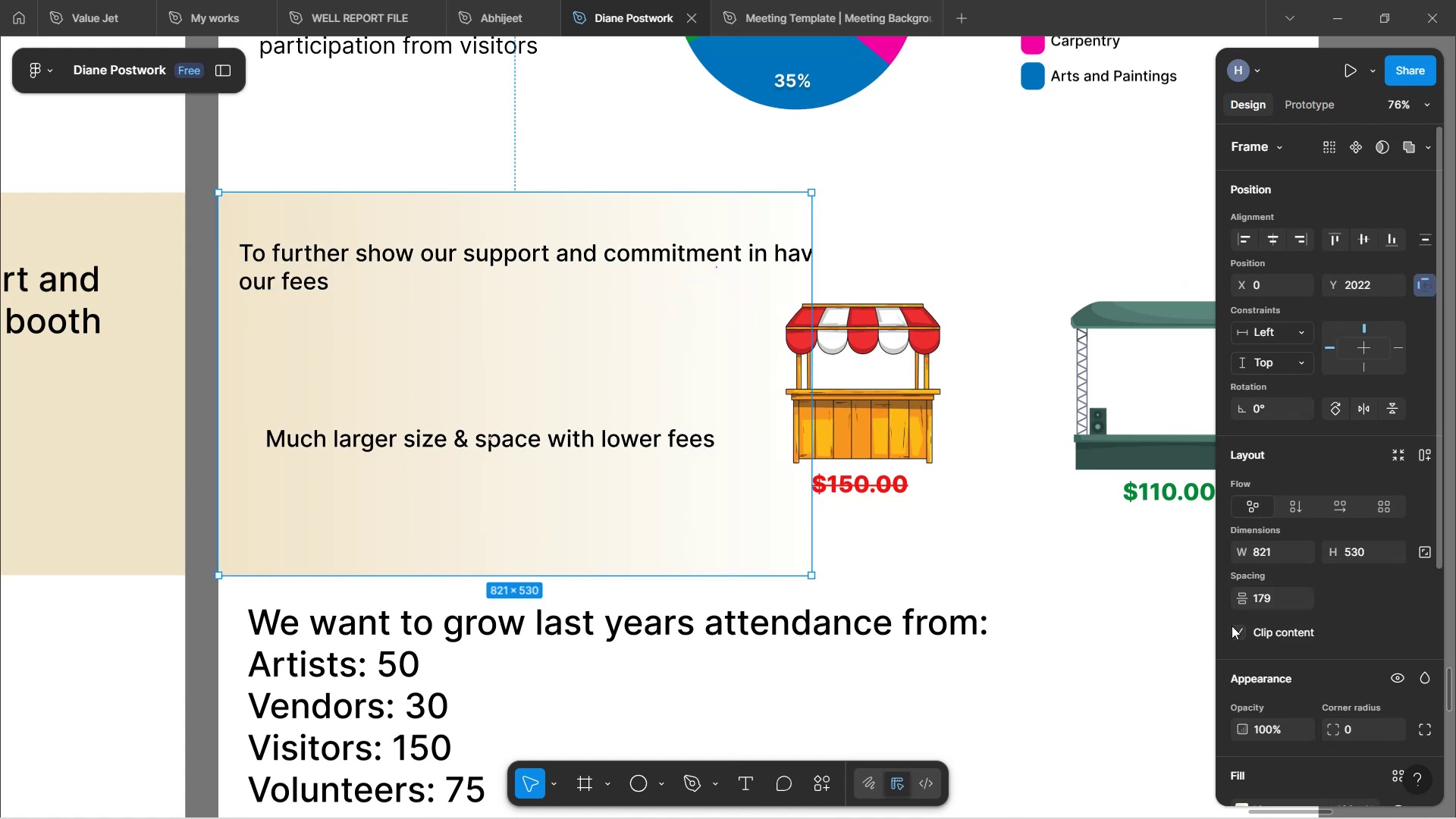 
left_click([1235, 629])
 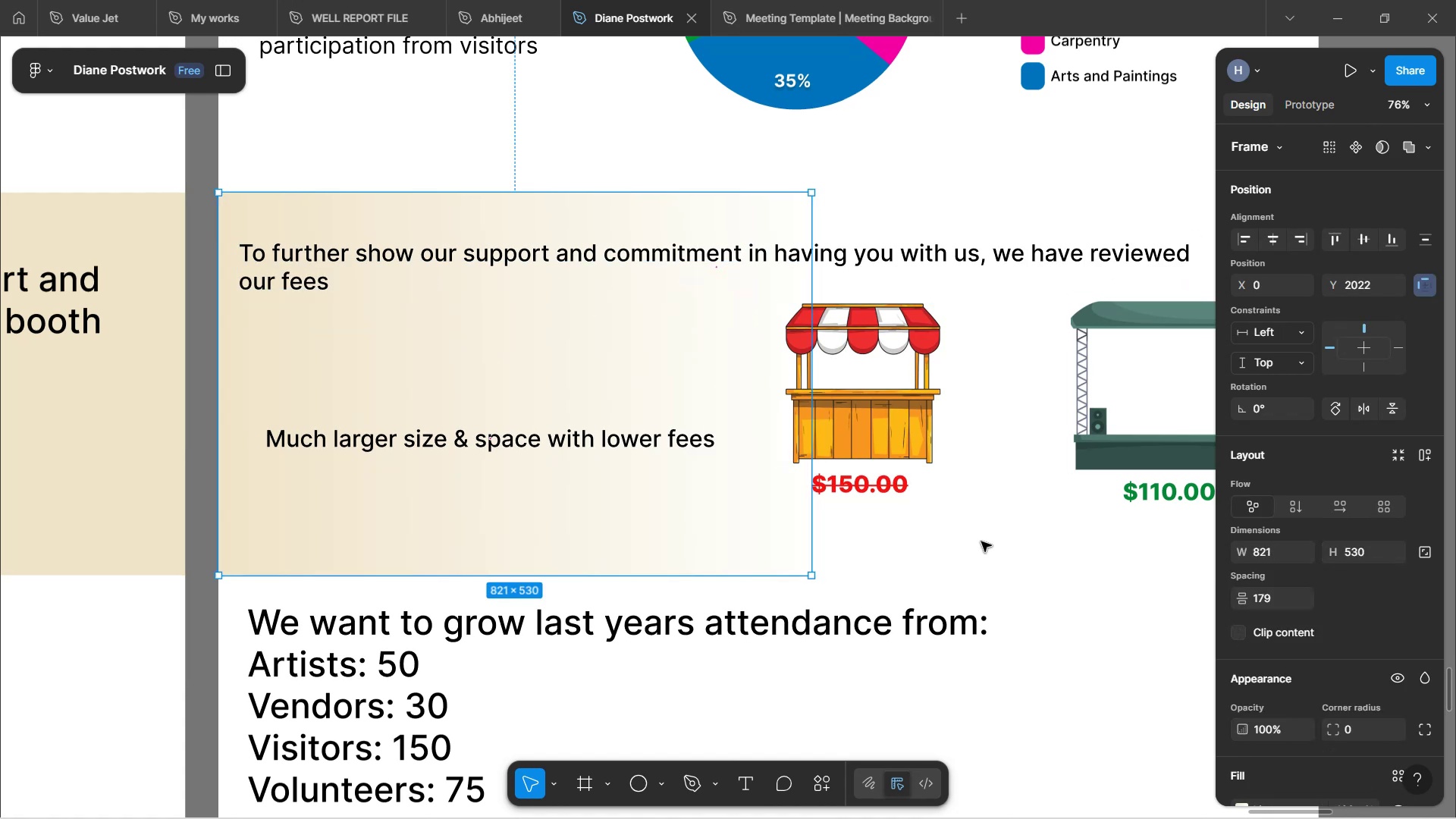 
left_click([1009, 583])
 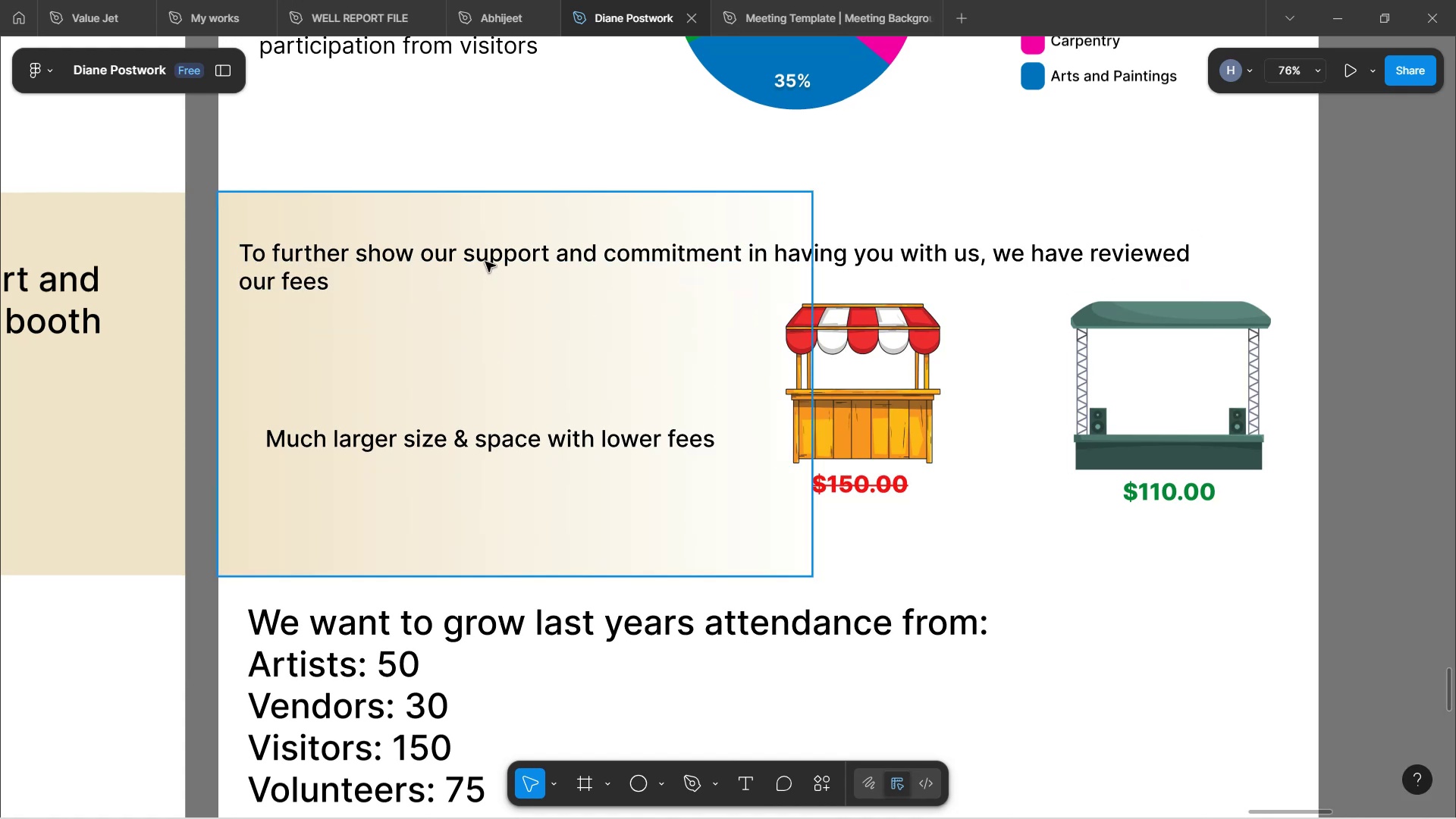 
double_click([488, 258])
 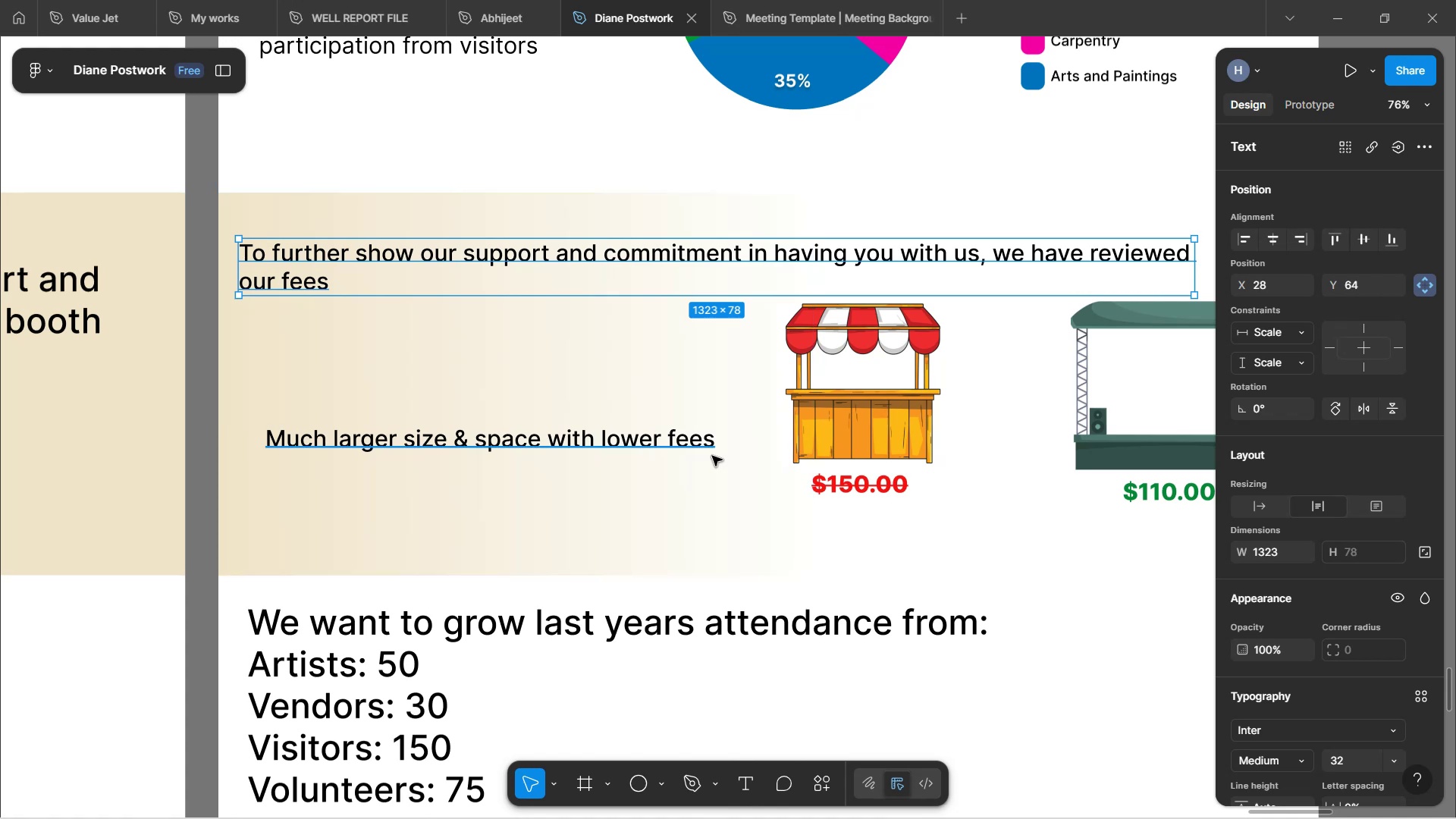 
hold_key(key=ShiftLeft, duration=1.32)
scroll: coordinate [712, 447], scroll_direction: down, amount: 6.0
 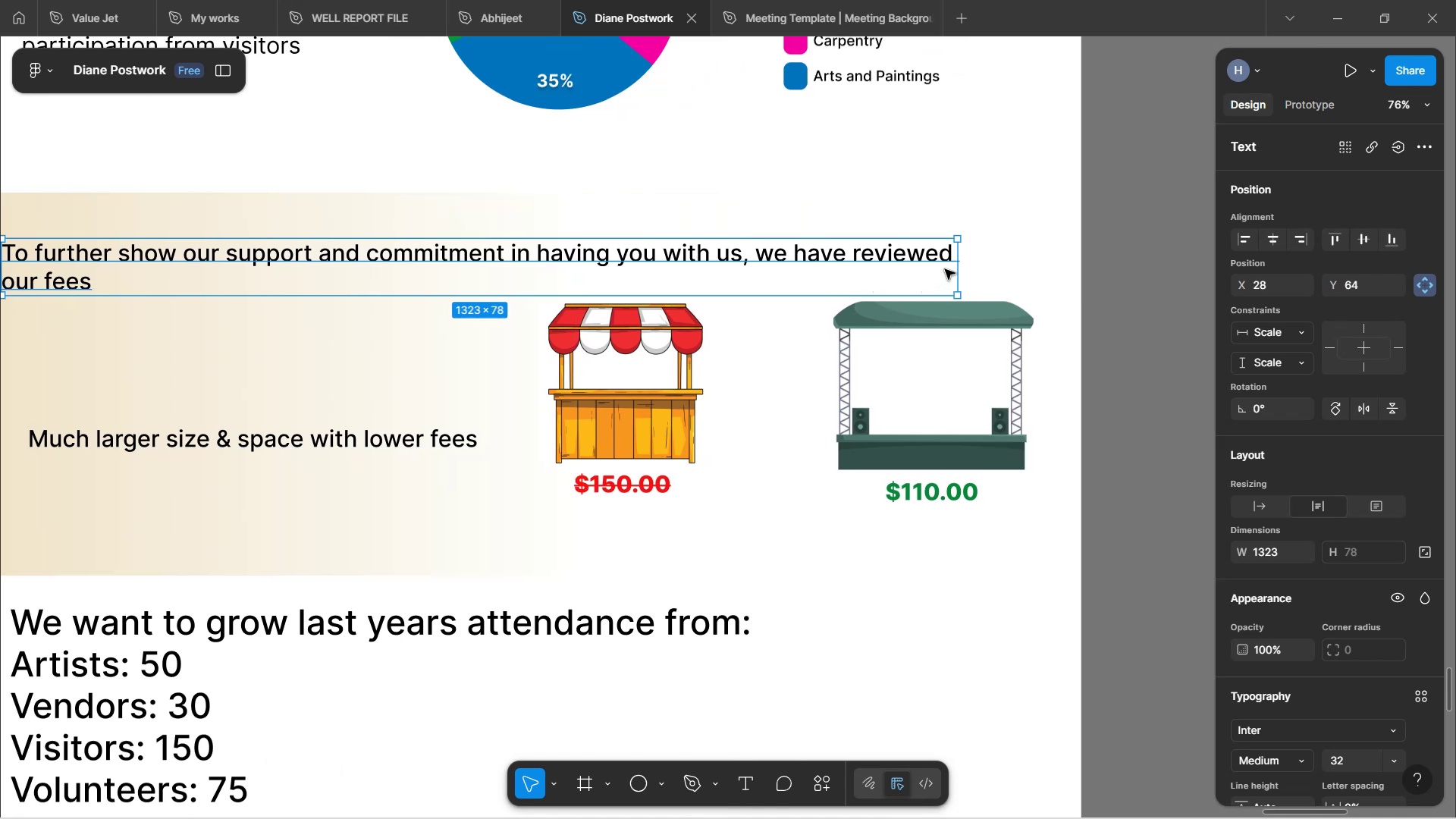 
left_click_drag(start_coordinate=[956, 276], to_coordinate=[1059, 296])
 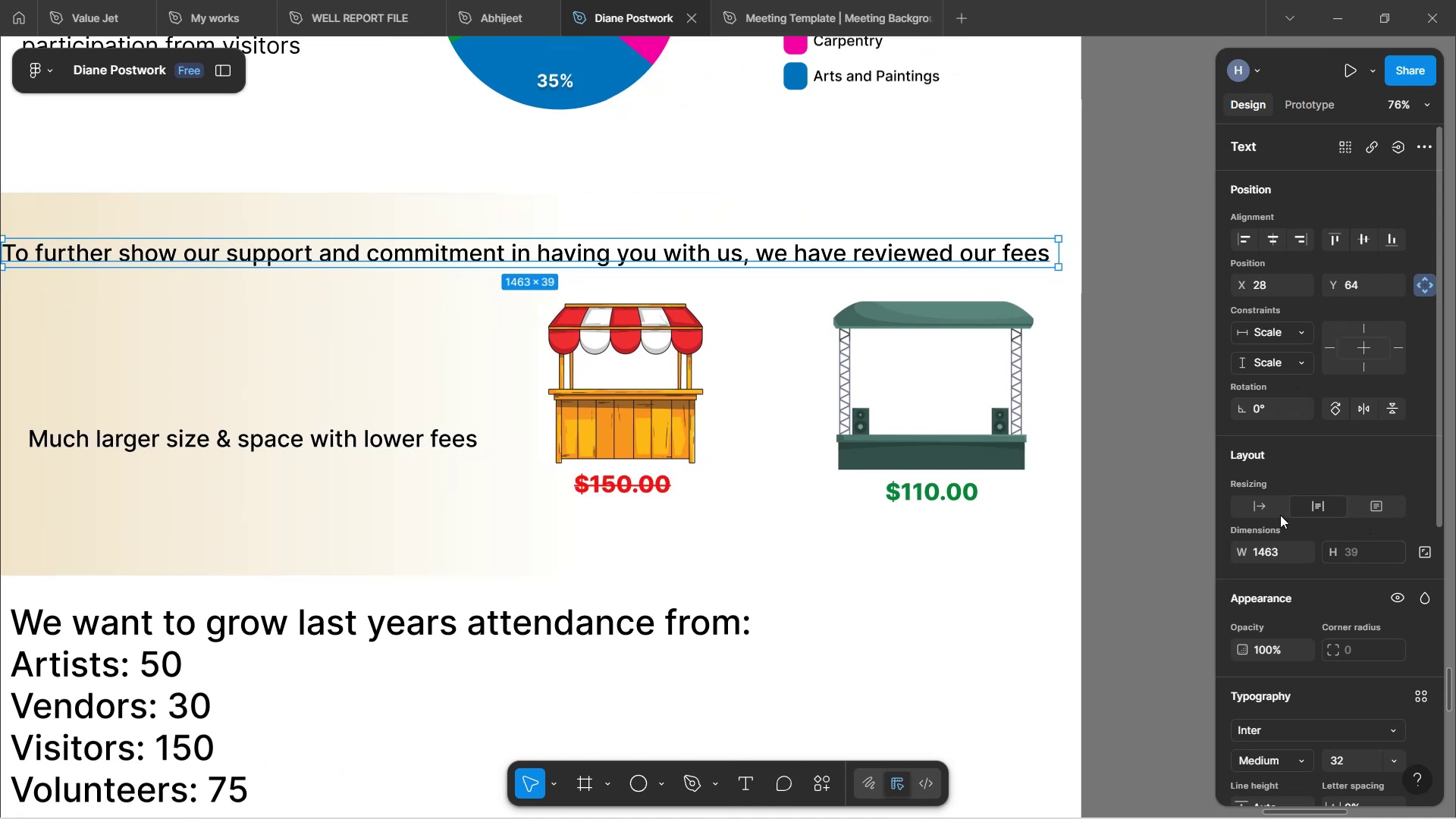 
left_click([1267, 507])
 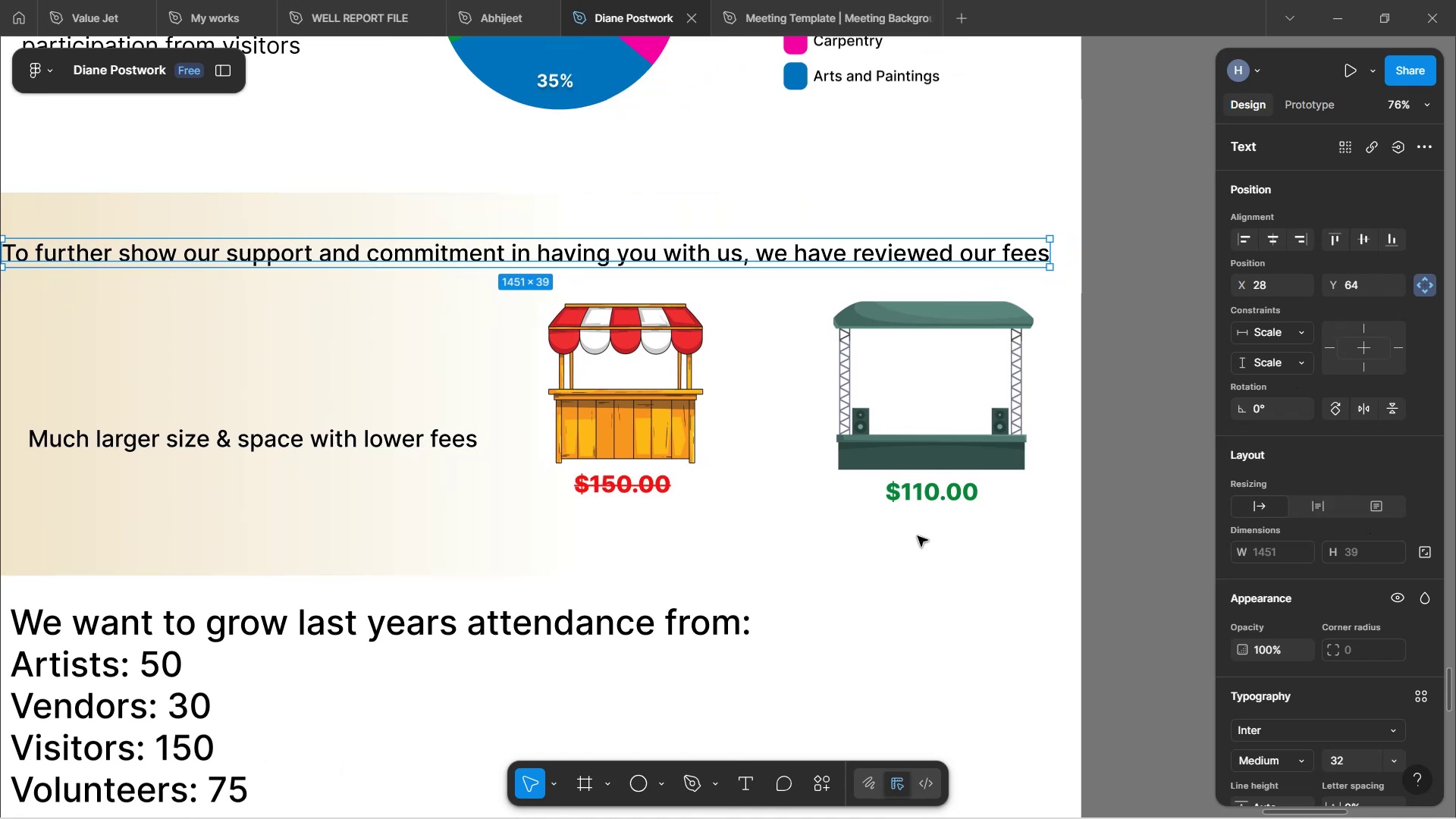 
hold_key(key=ControlLeft, duration=1.06)
scroll: coordinate [905, 544], scroll_direction: down, amount: 3.0
 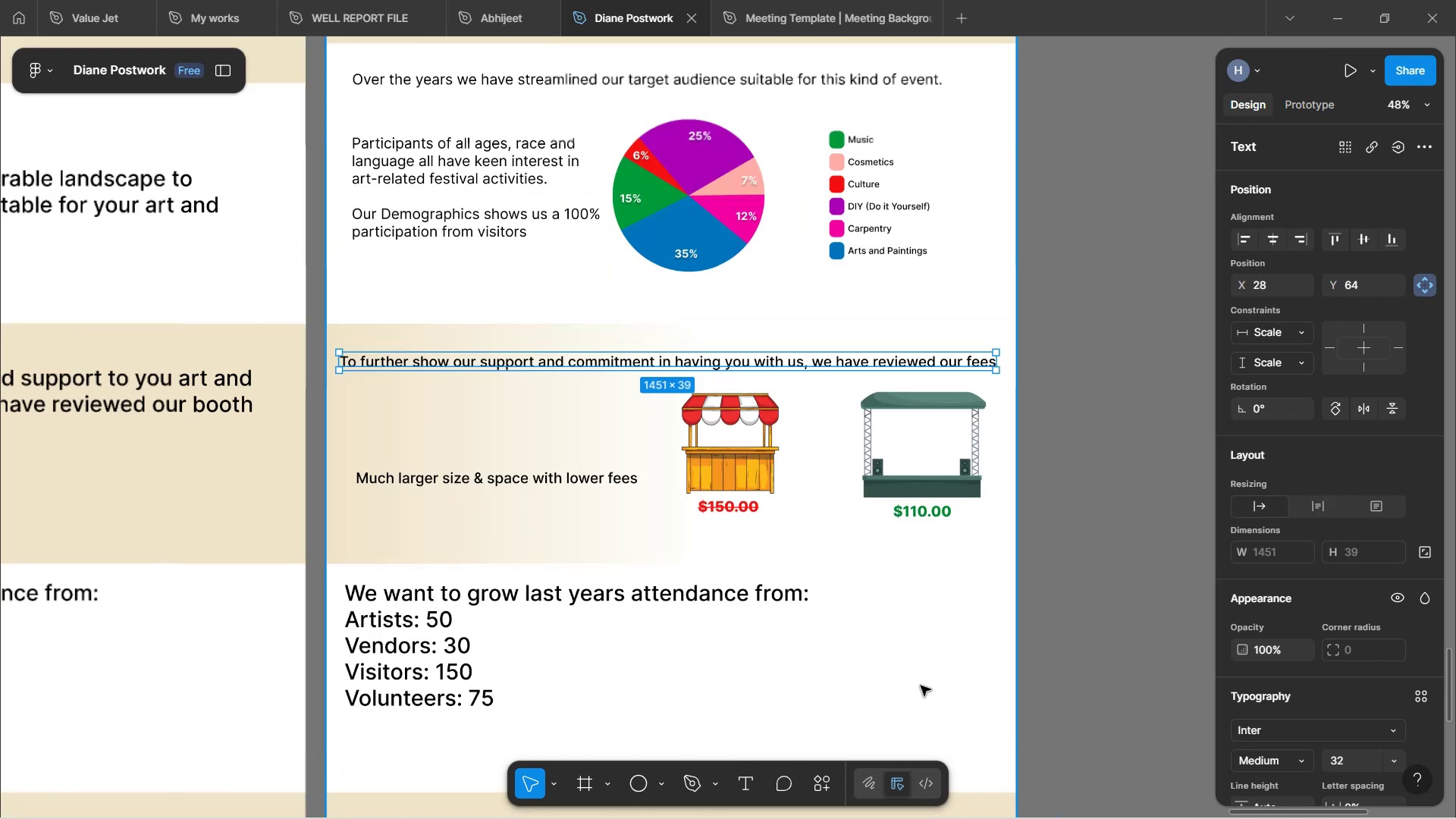 
left_click([914, 661])
 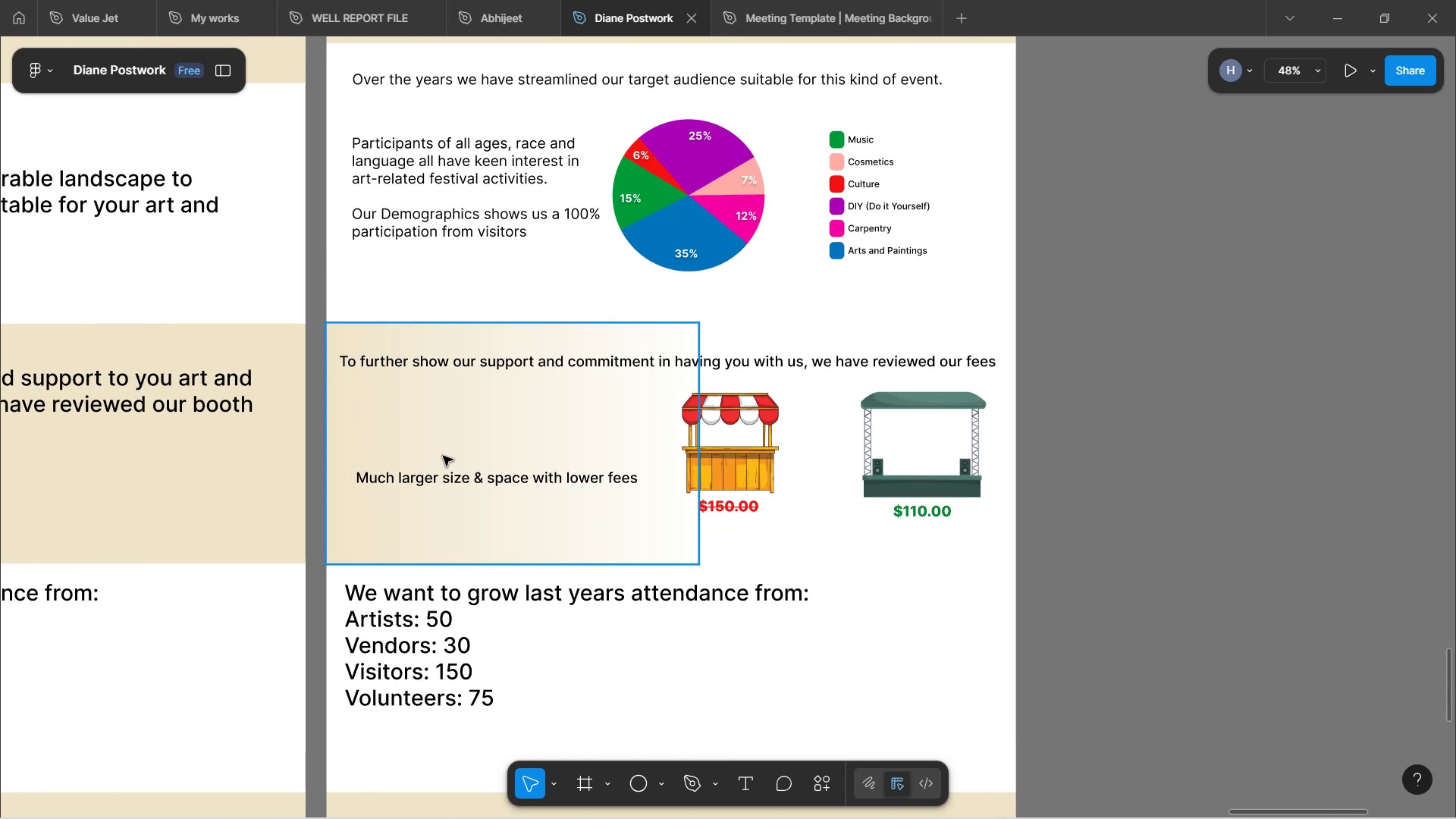 
double_click([457, 481])
 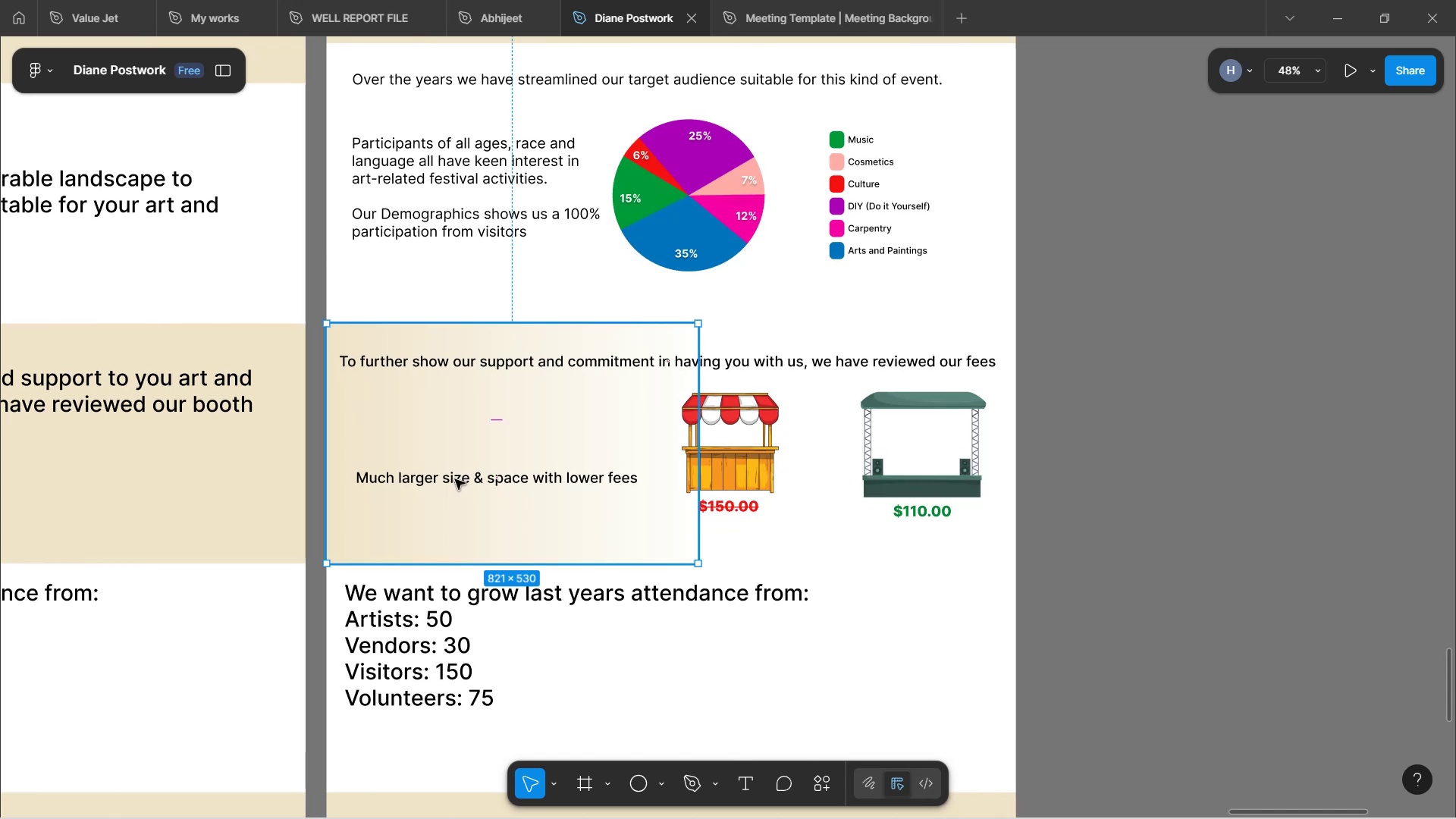 
double_click([455, 479])
 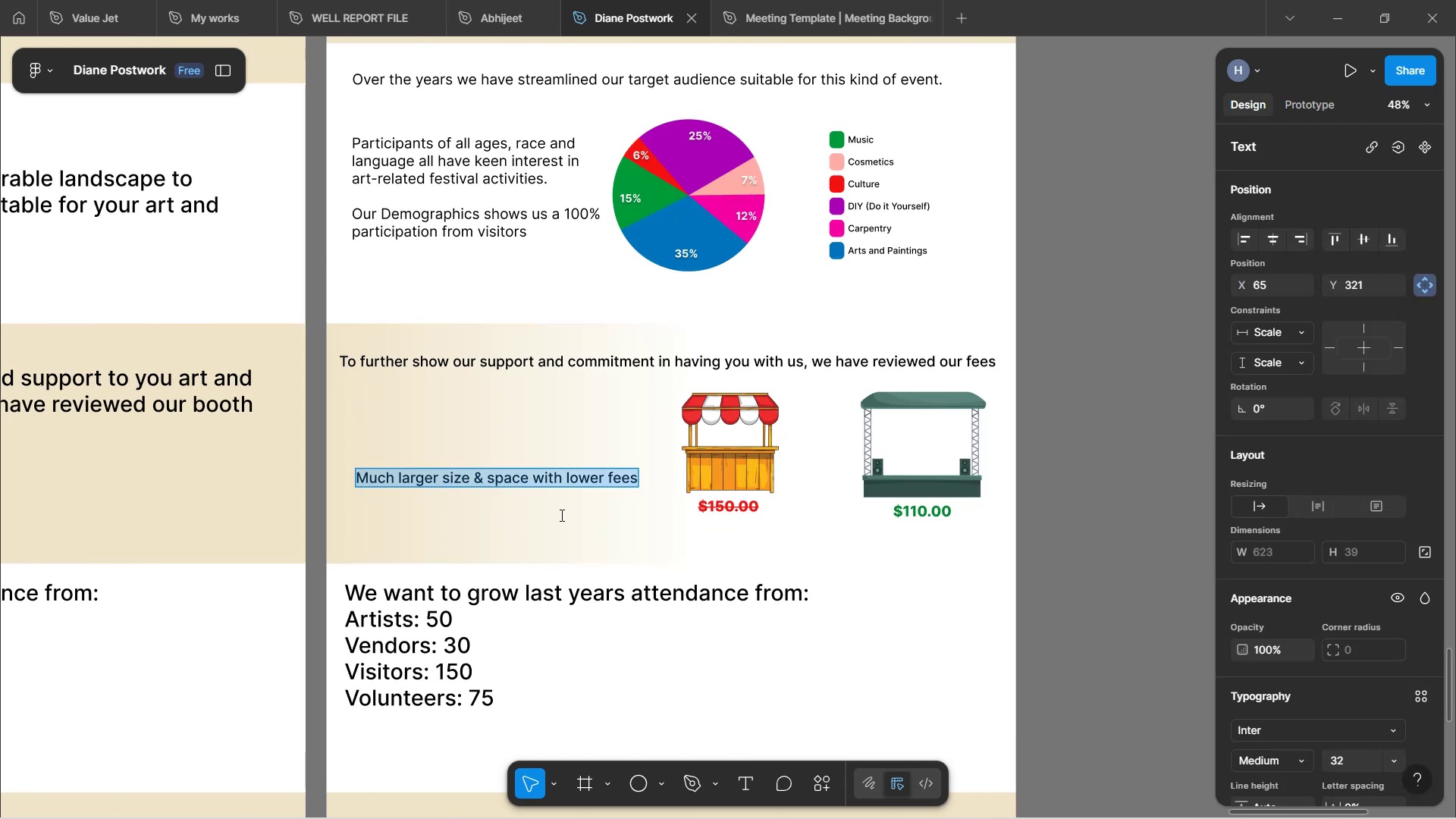 
left_click([584, 552])
 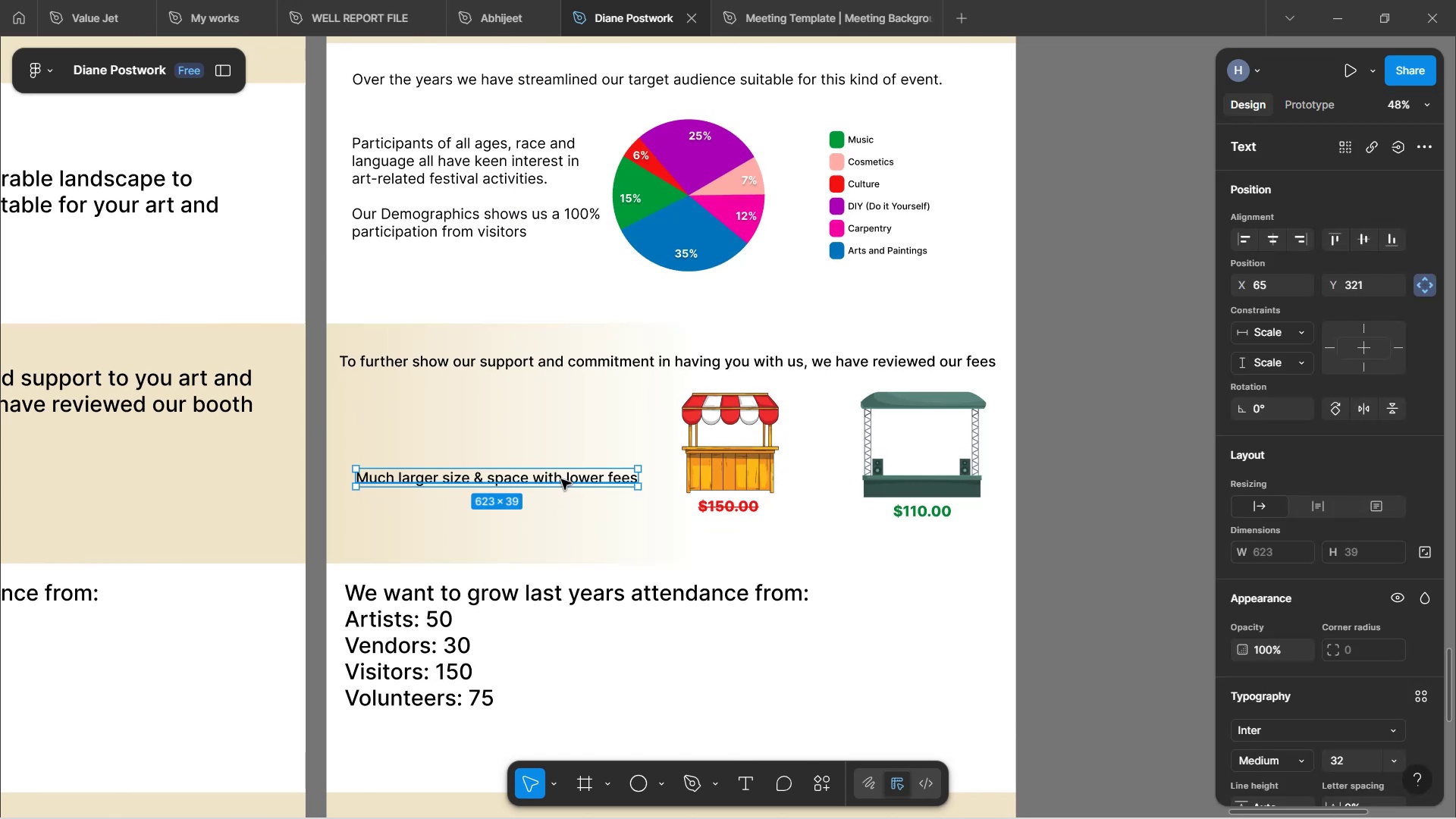 
left_click_drag(start_coordinate=[561, 479], to_coordinate=[544, 400])
 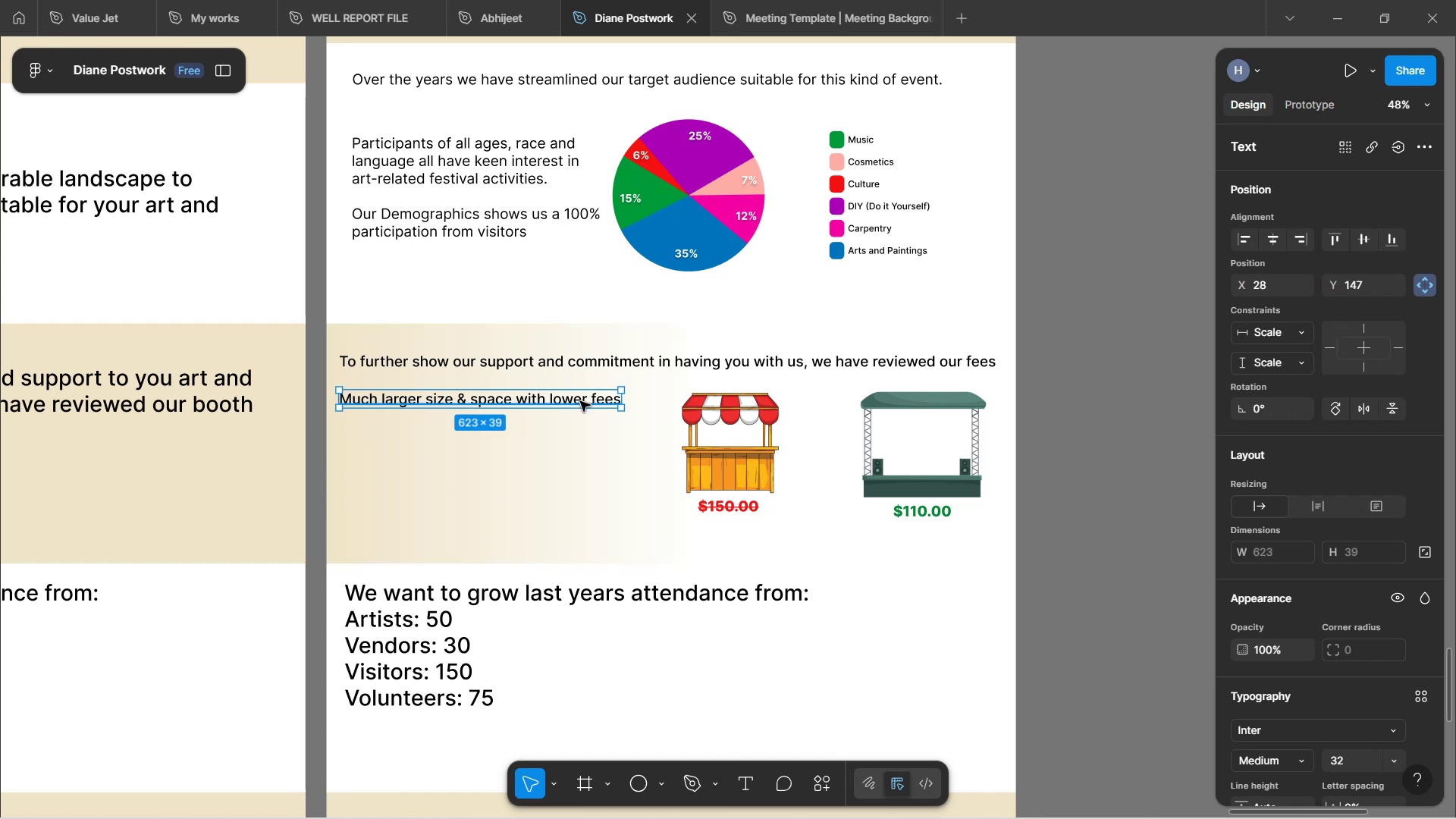 
double_click([580, 399])
 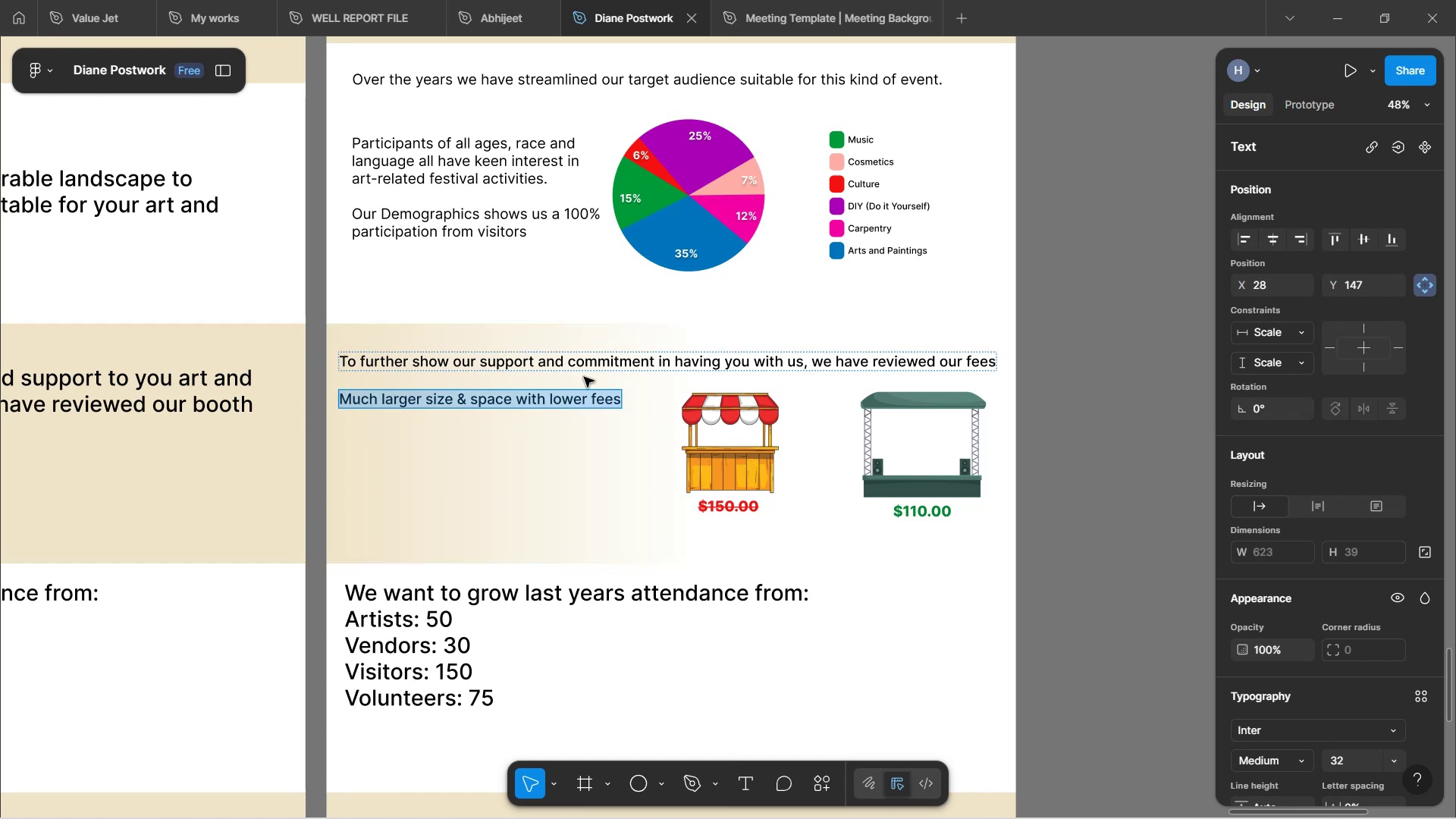 
key(ArrowRight)
 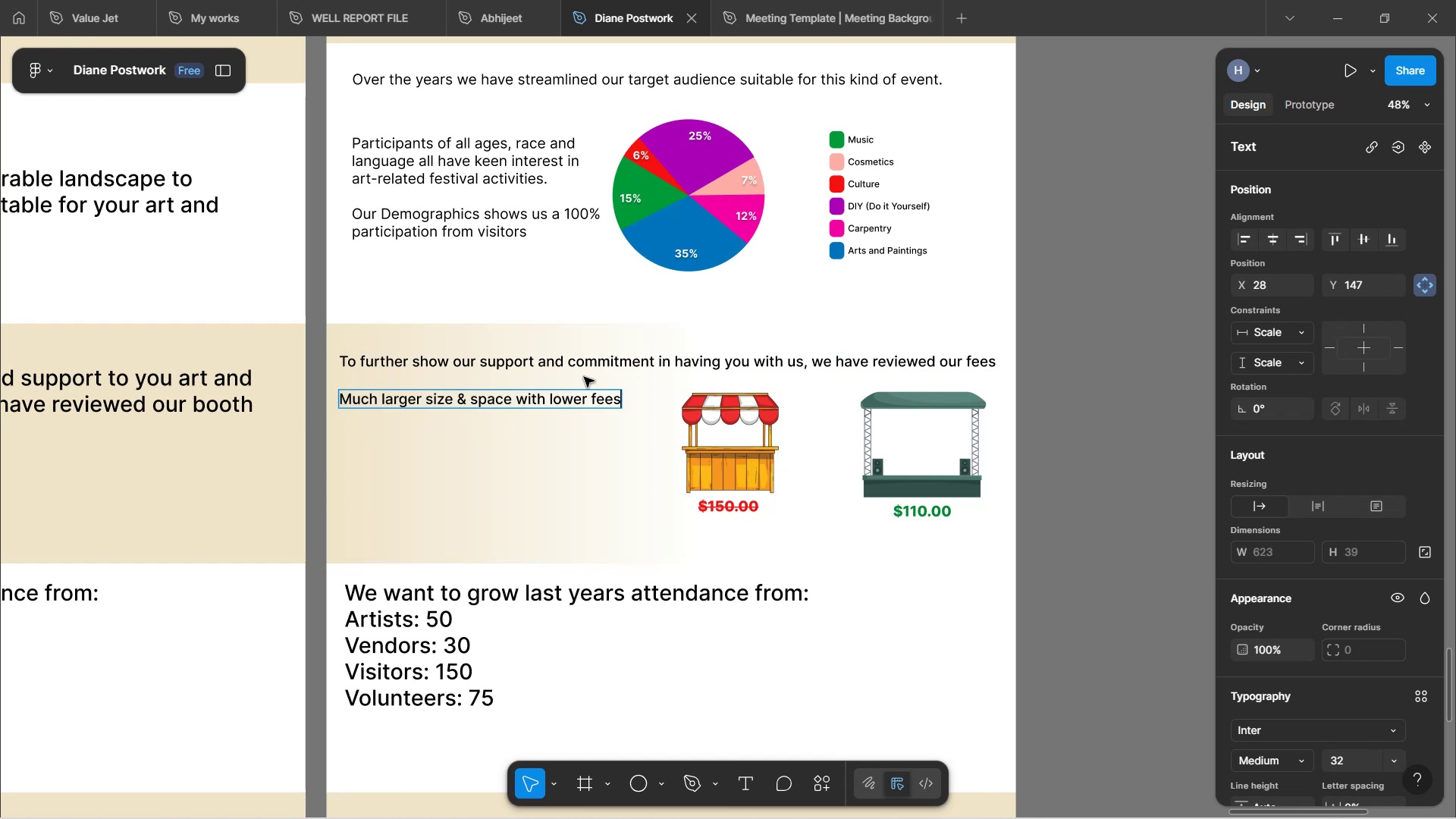 
type( from)
 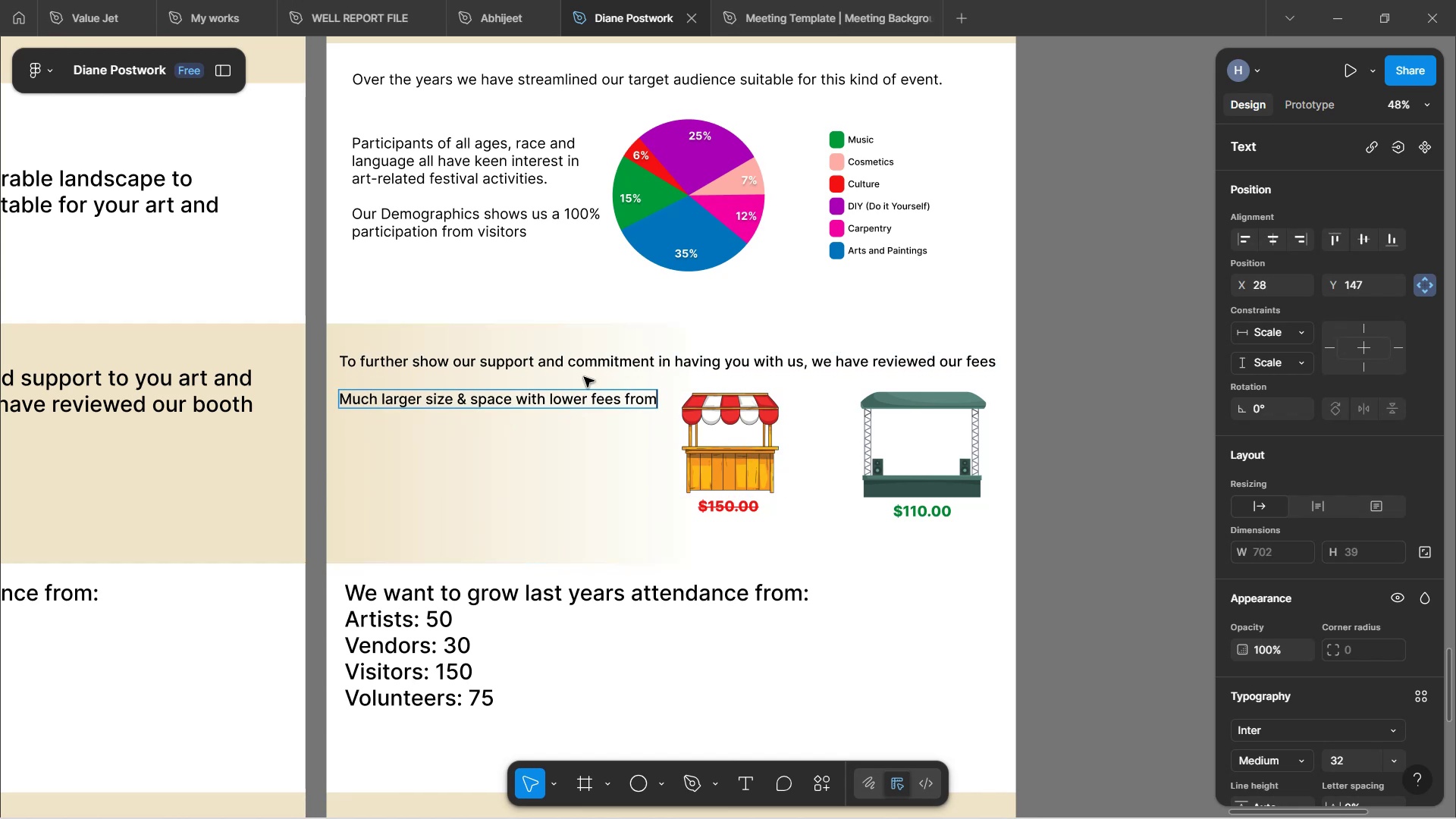 
left_click([516, 508])
 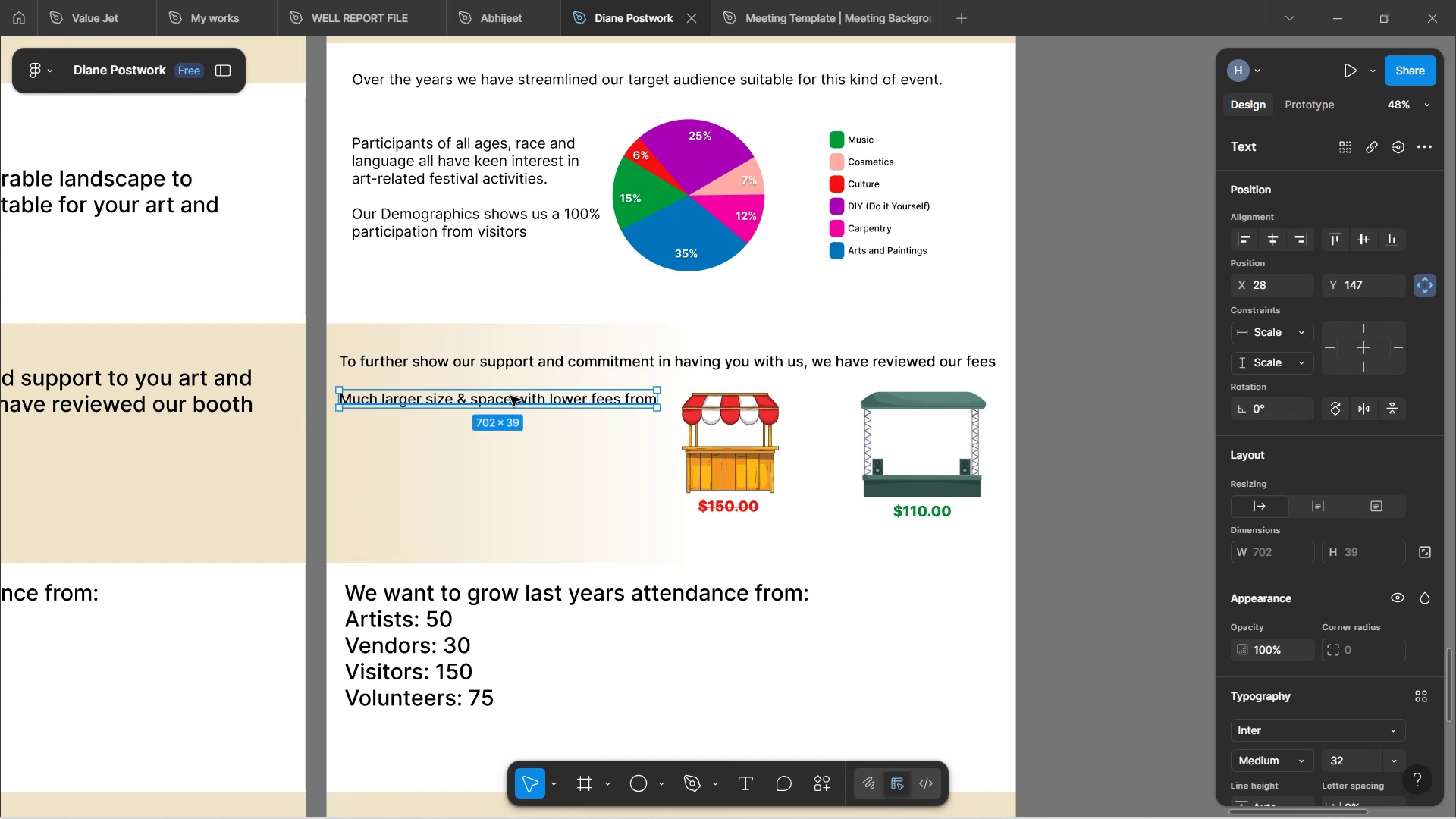 
left_click_drag(start_coordinate=[510, 396], to_coordinate=[509, 432])
 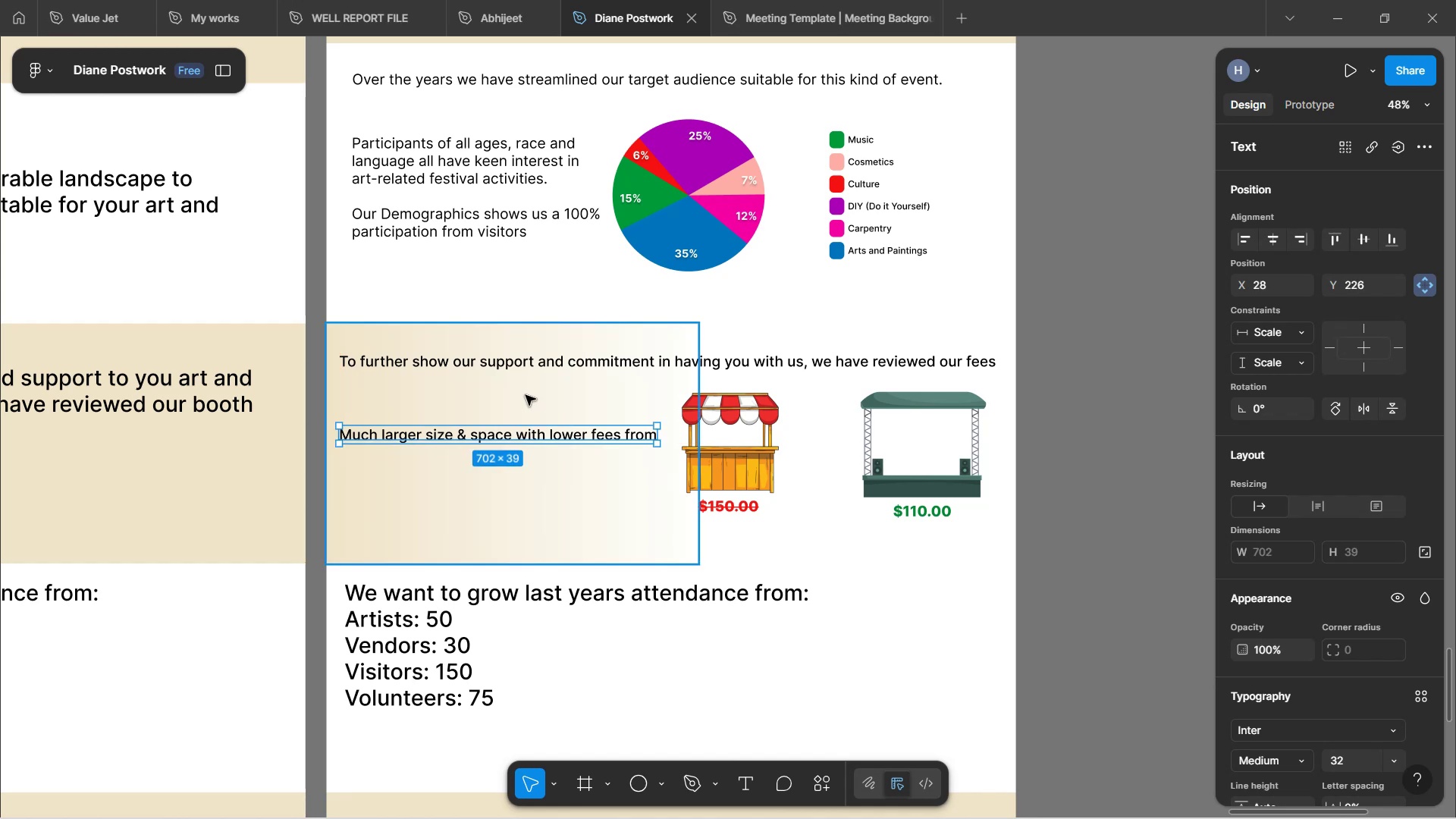 
key(Control+Z)
 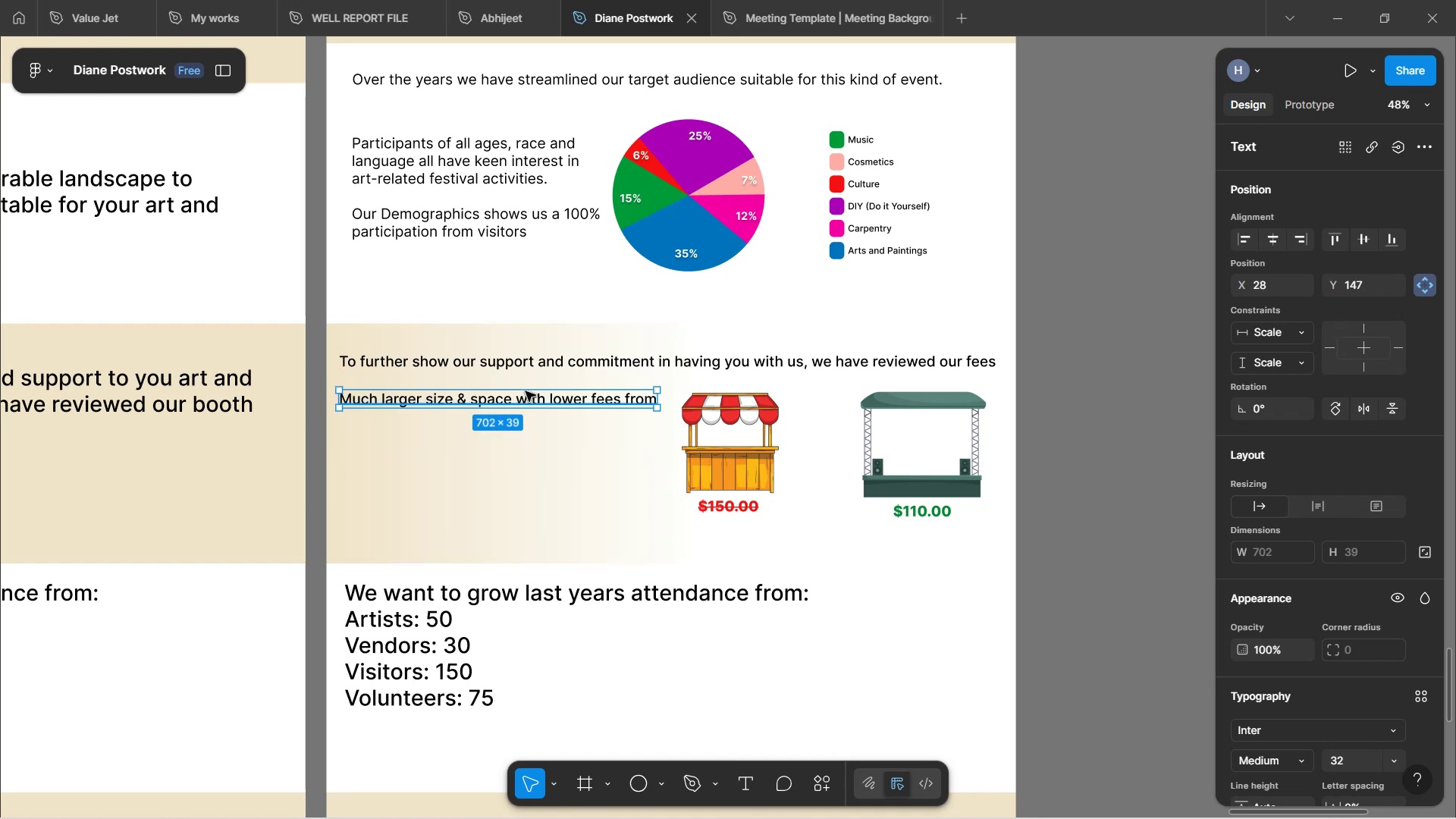 
key(Control+Z)
 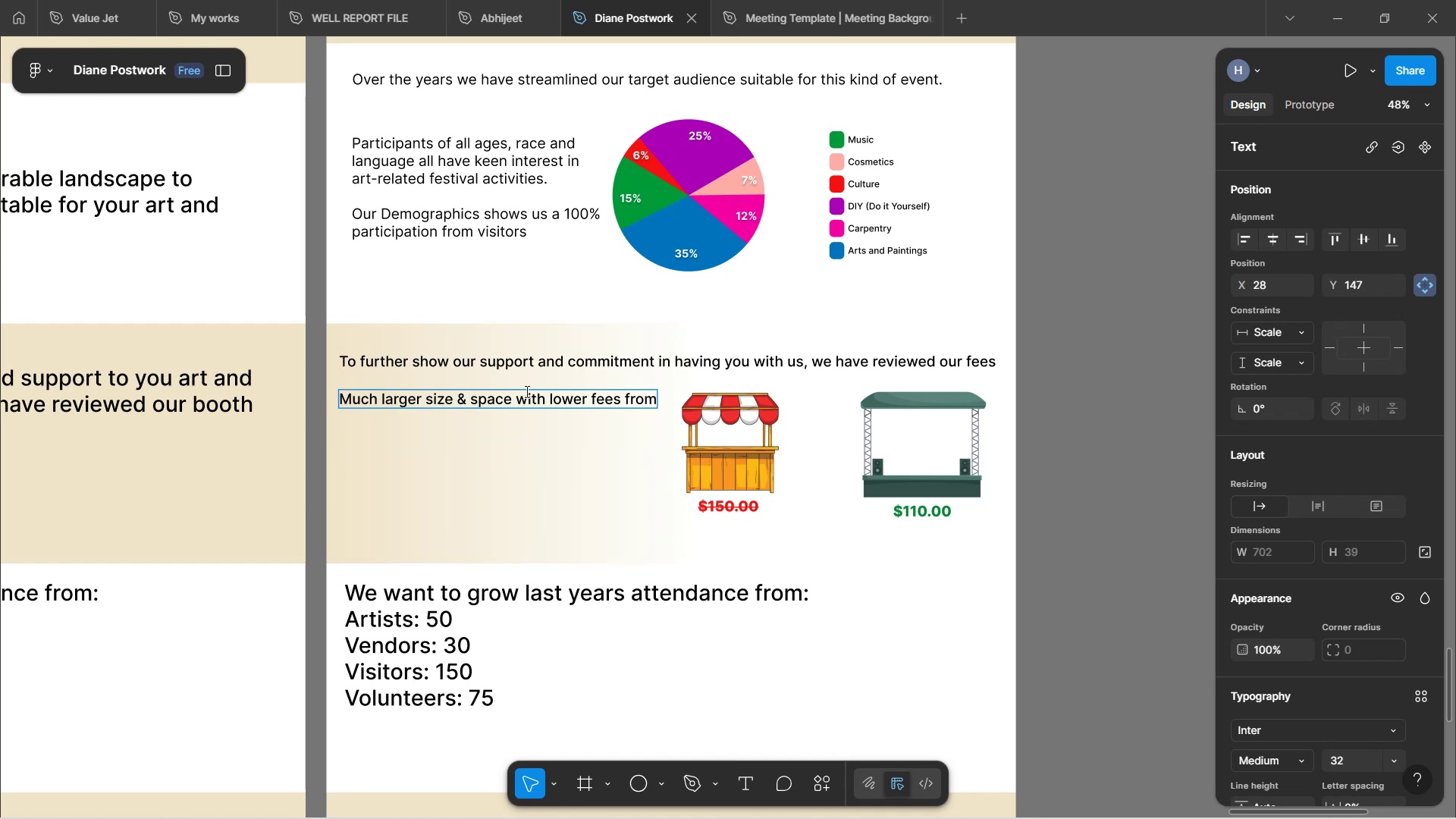 
key(Backspace)
 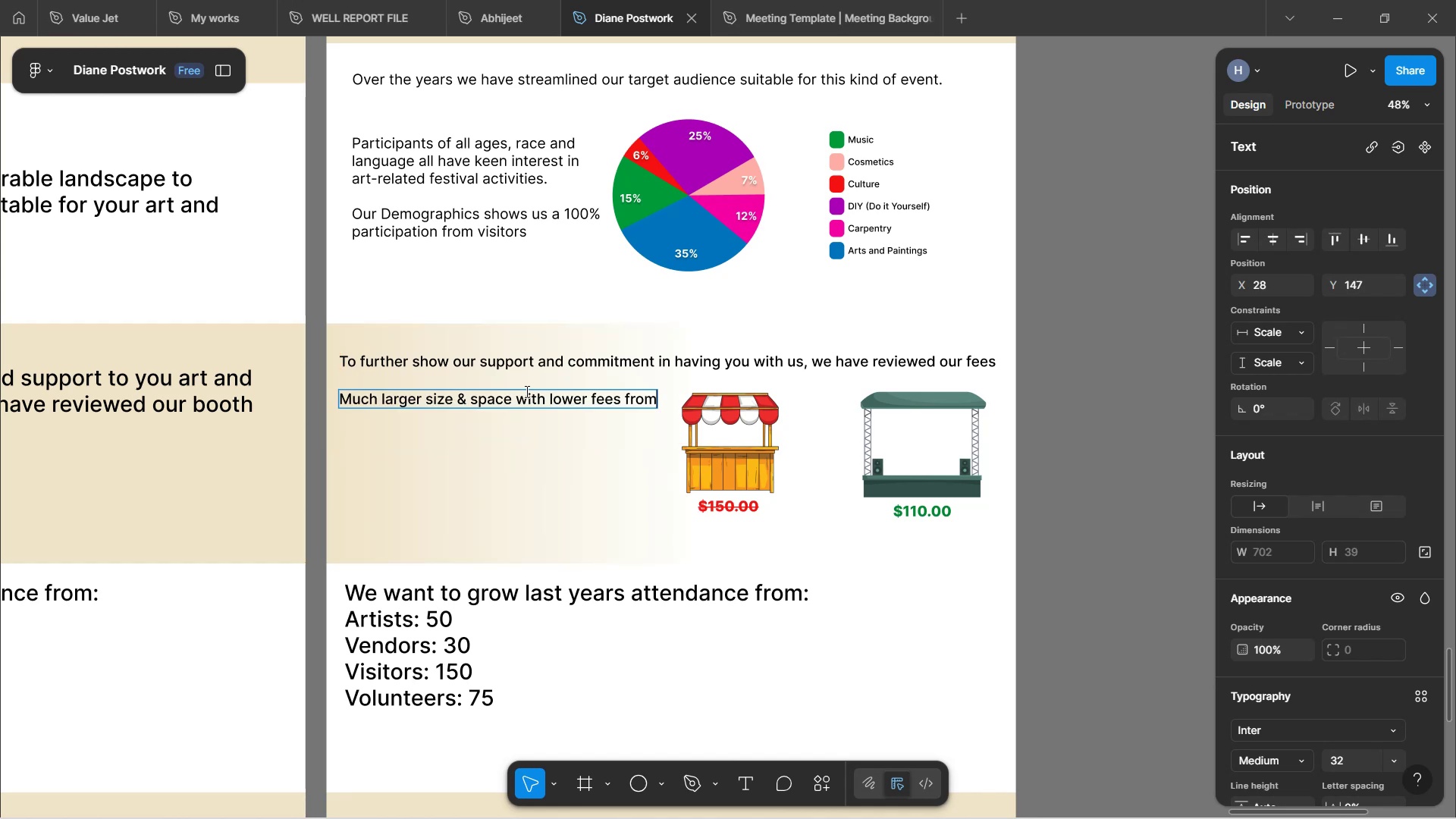 
key(Backspace)
 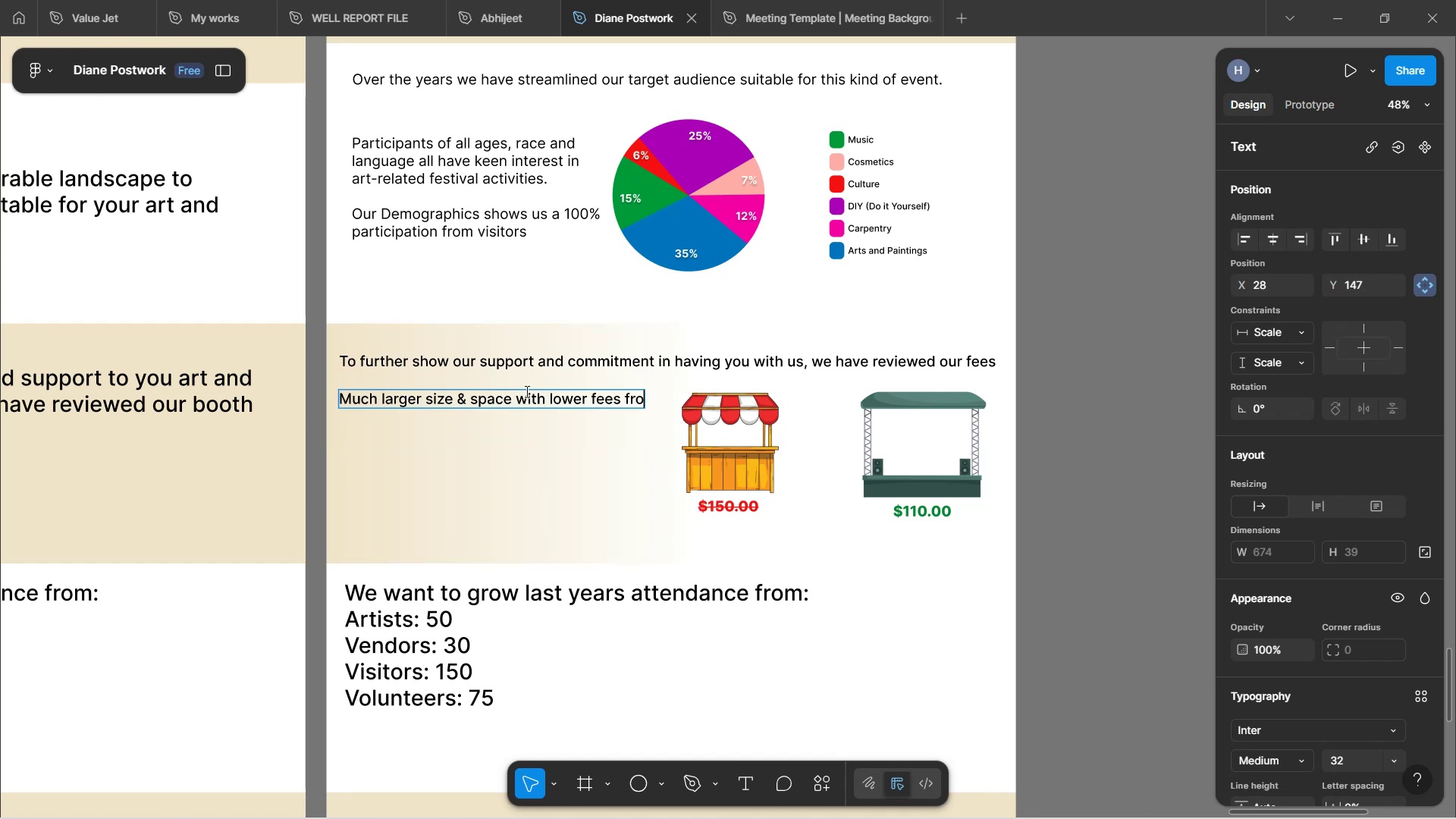 
key(Backspace)
 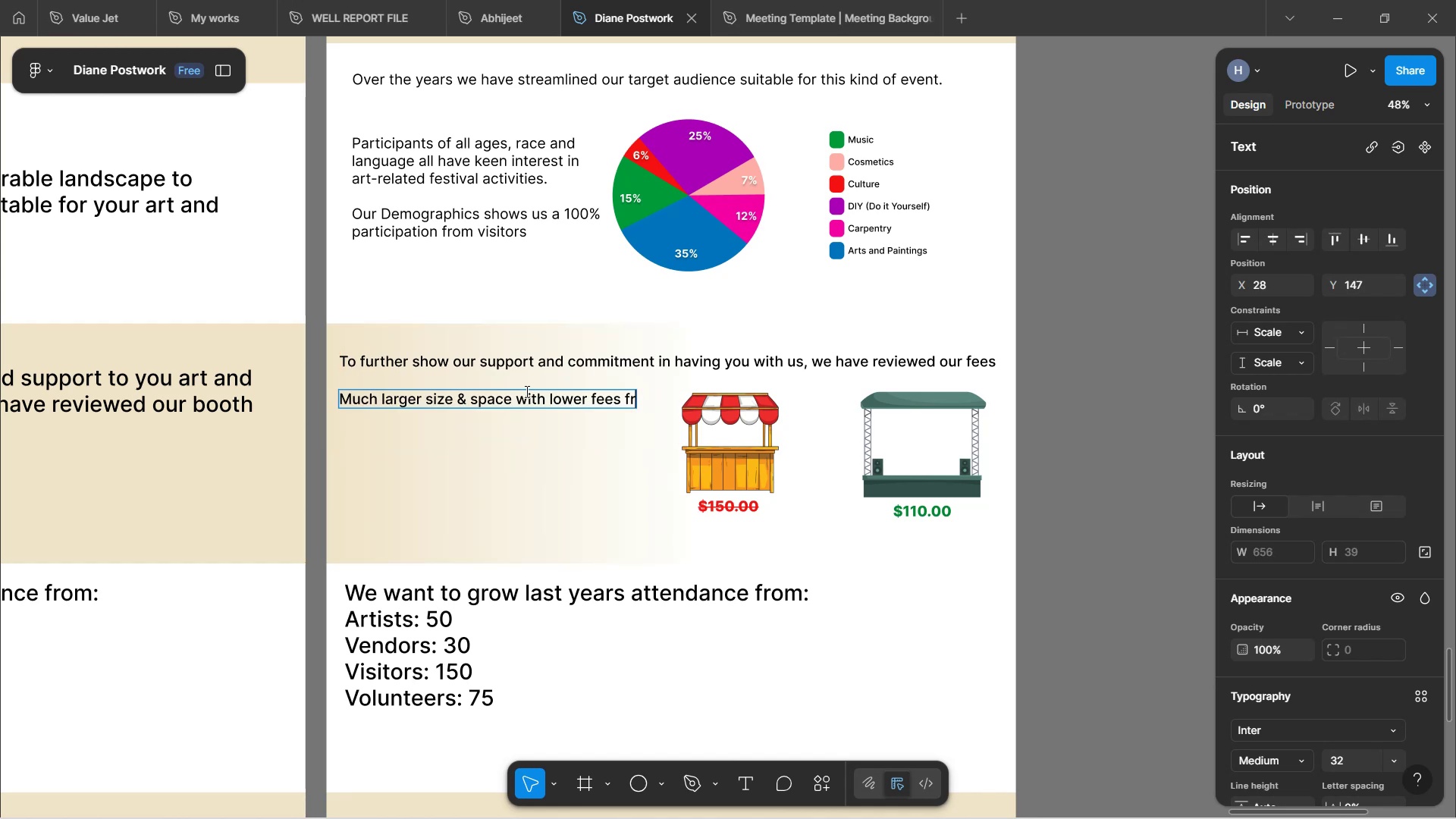 
key(Backspace)
 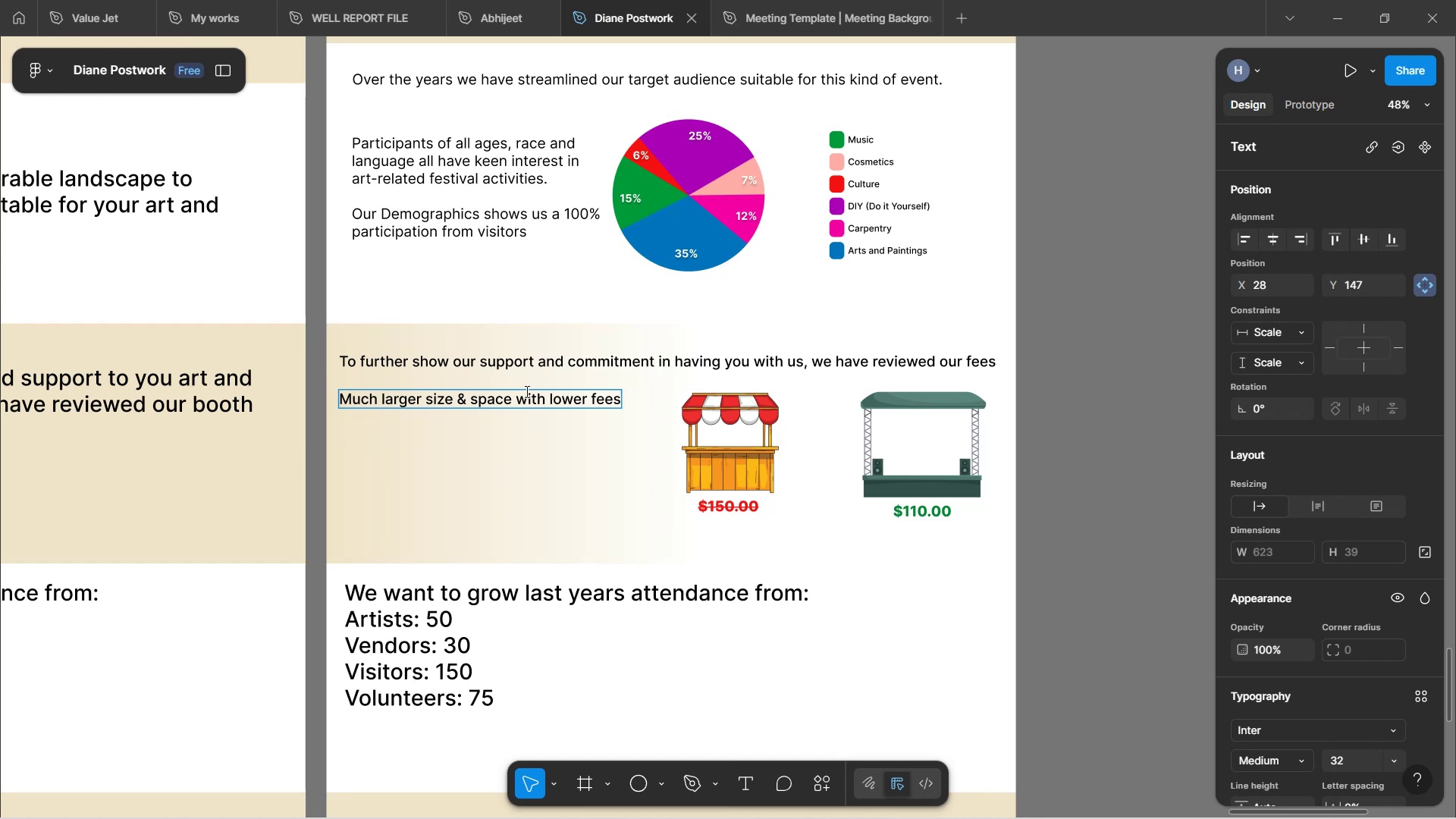 
left_click([551, 462])
 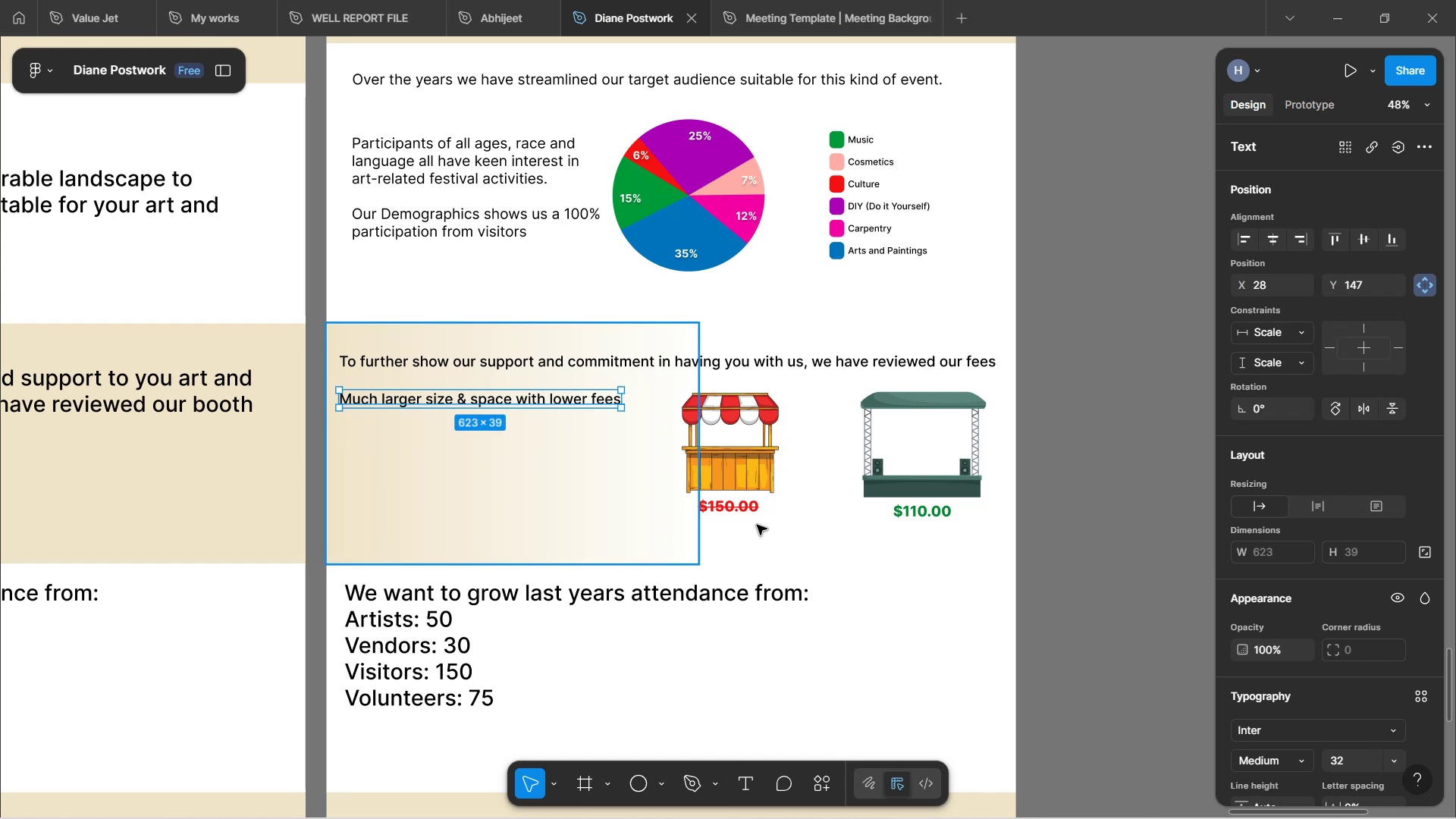 
left_click([843, 538])
 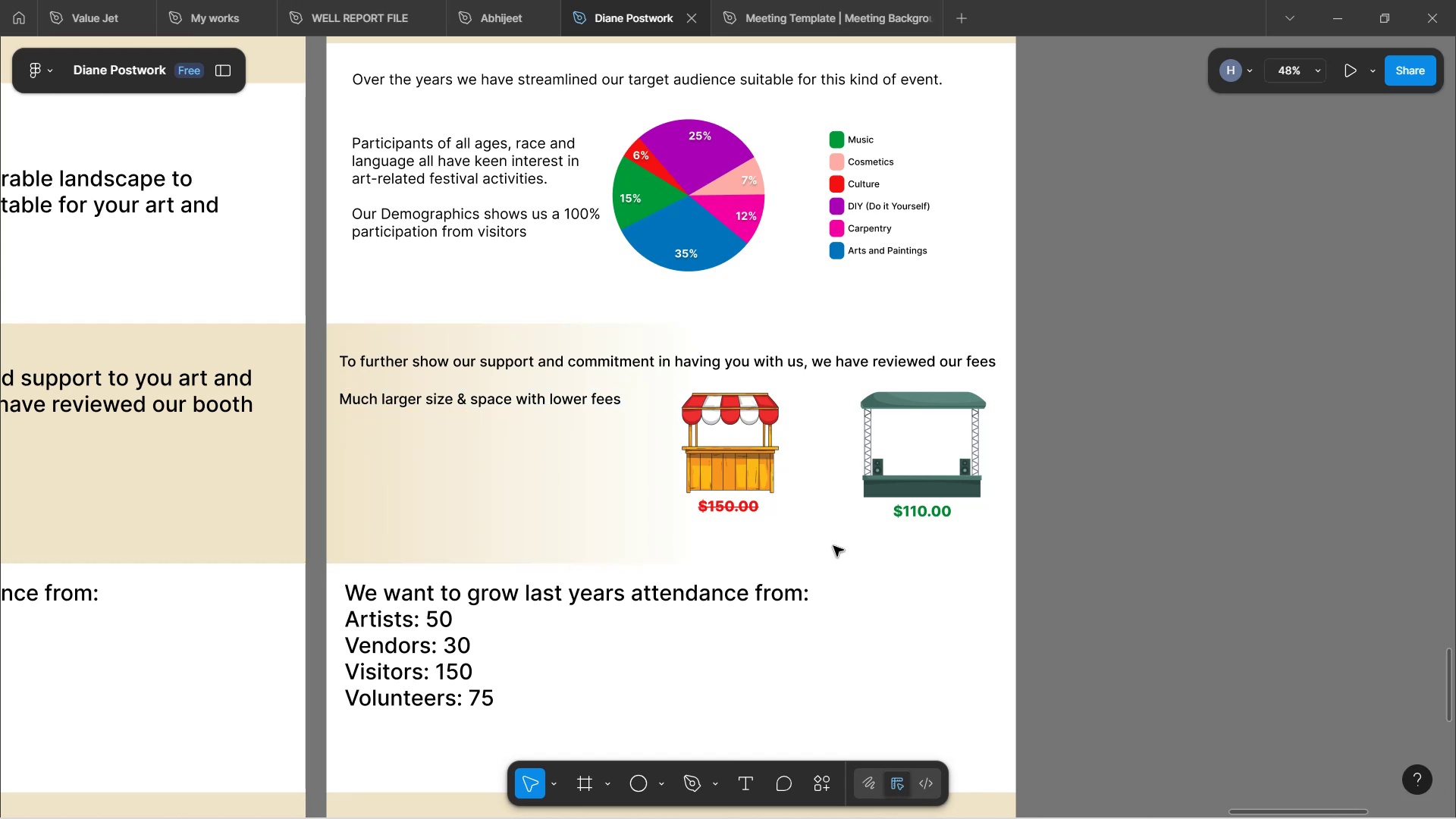 
wait(8.52)
 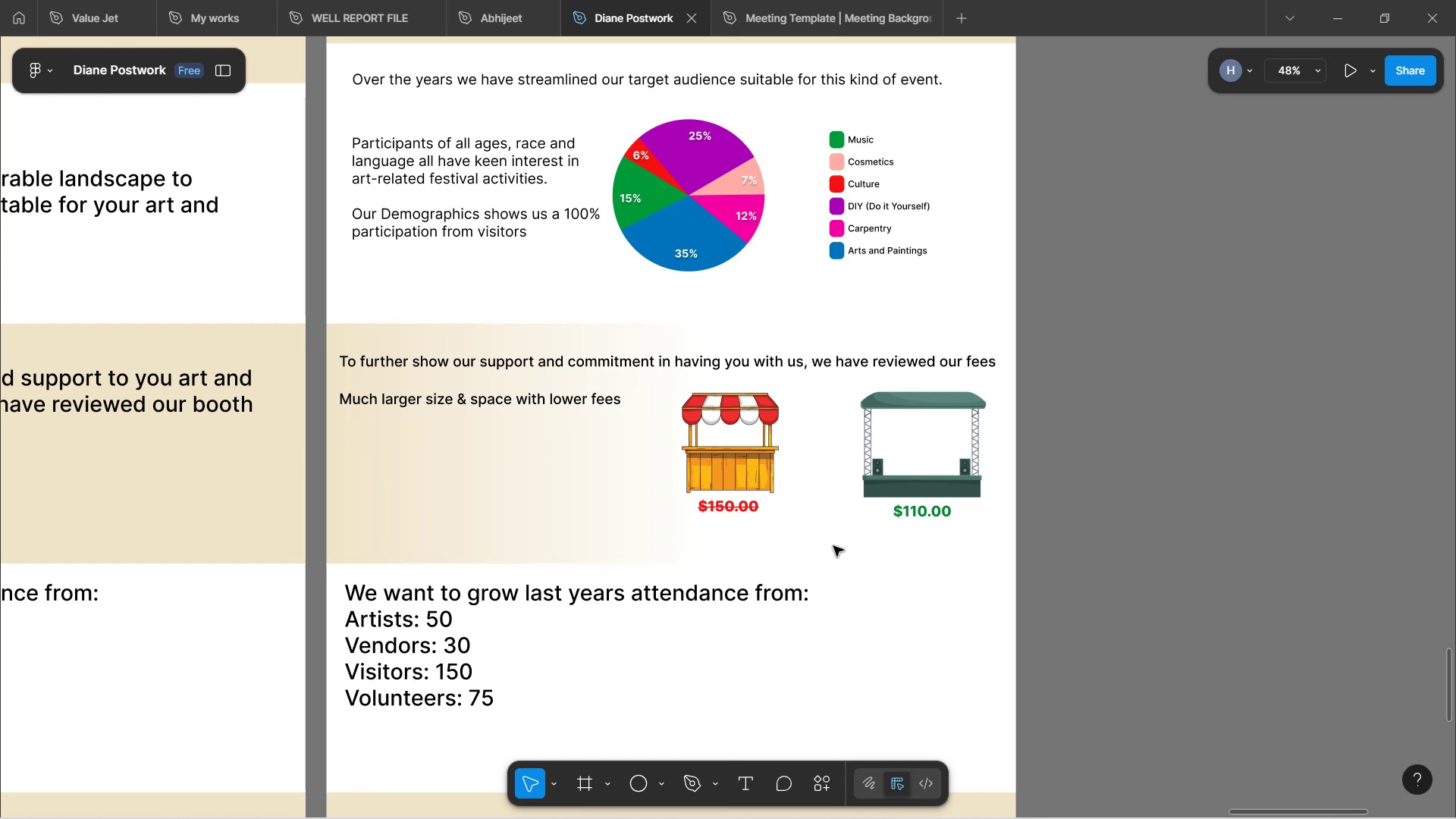 
double_click([550, 399])
 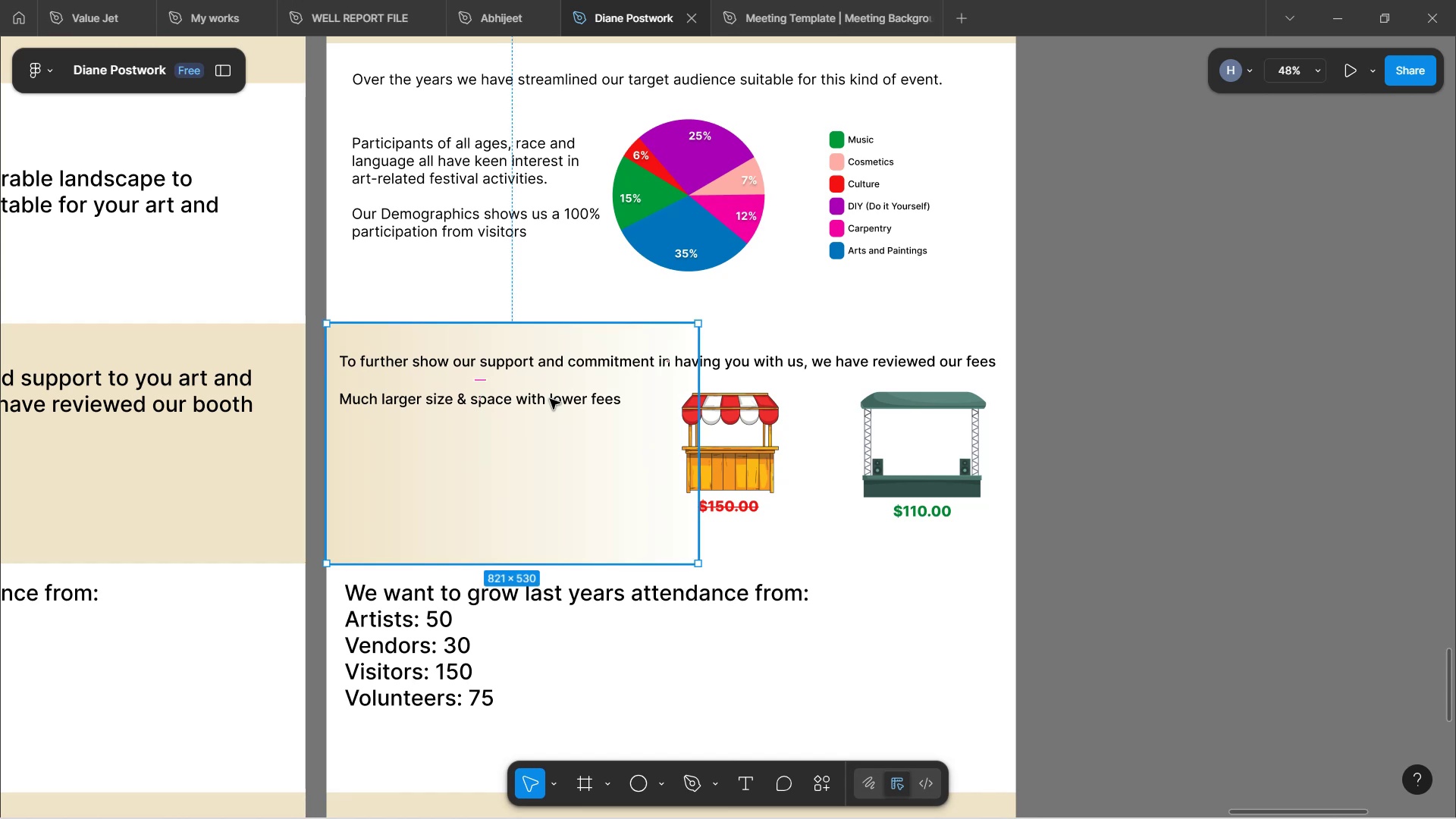 
triple_click([550, 399])
 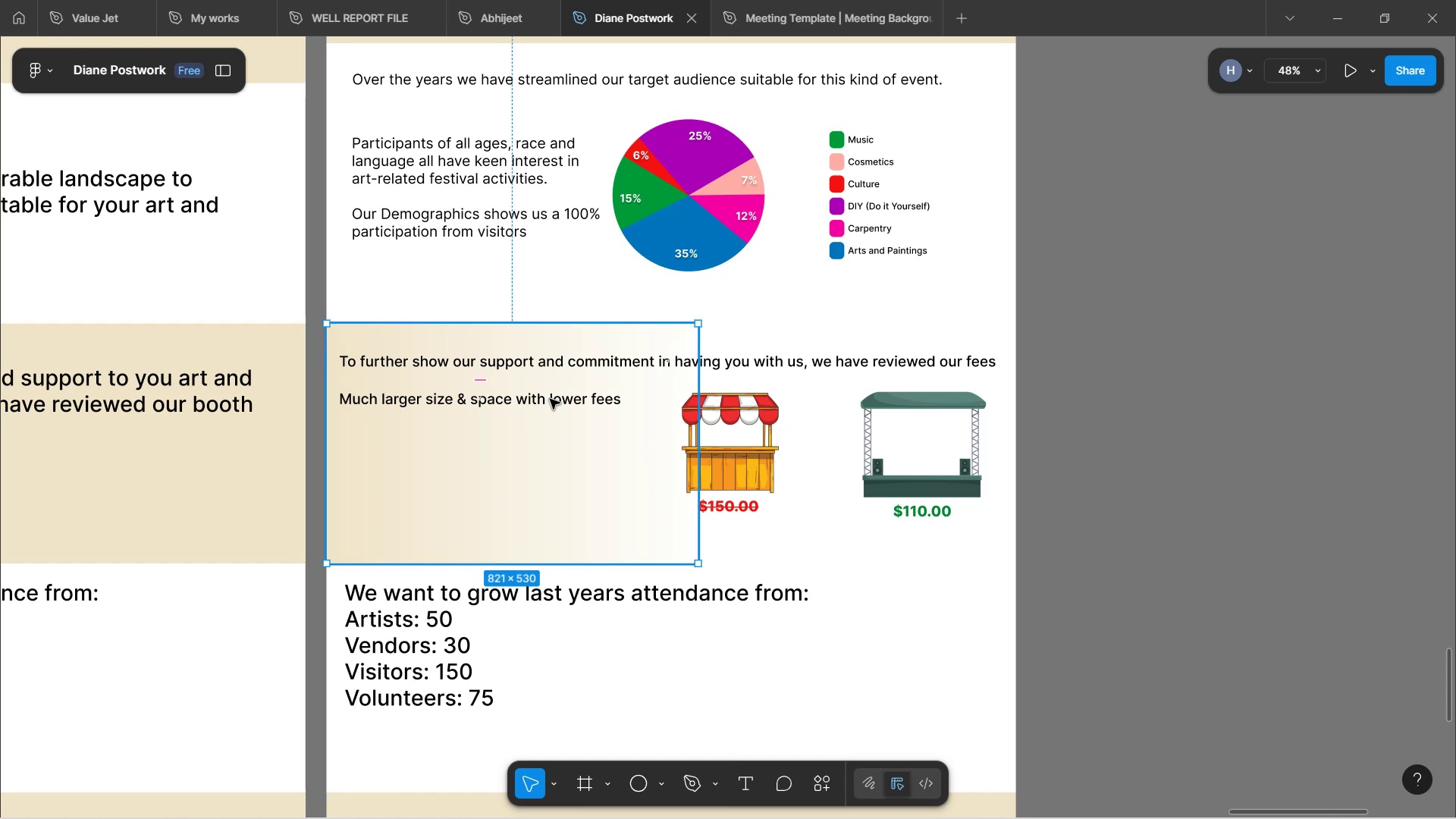 
triple_click([550, 399])
 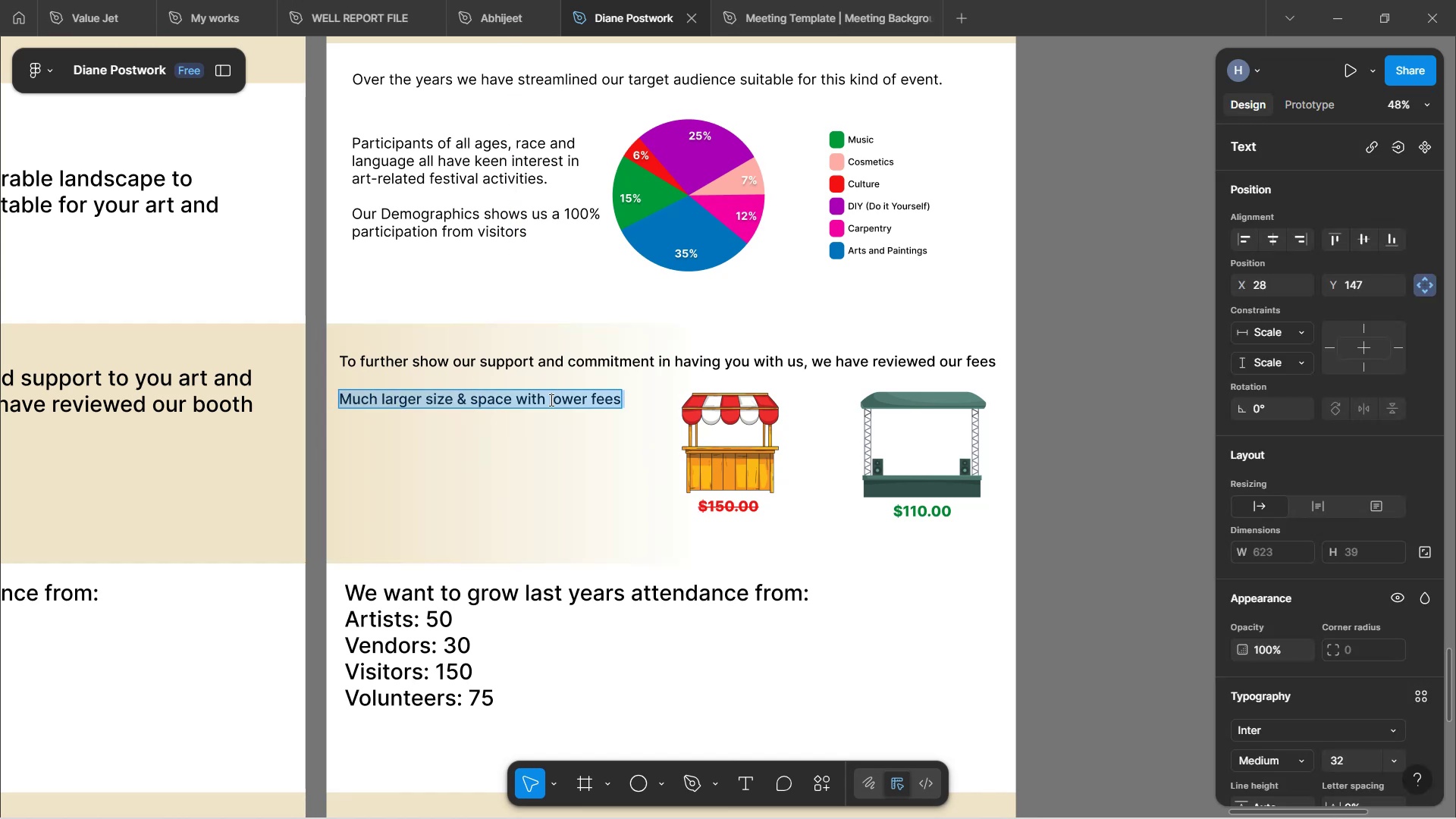 
key(ArrowRight)
 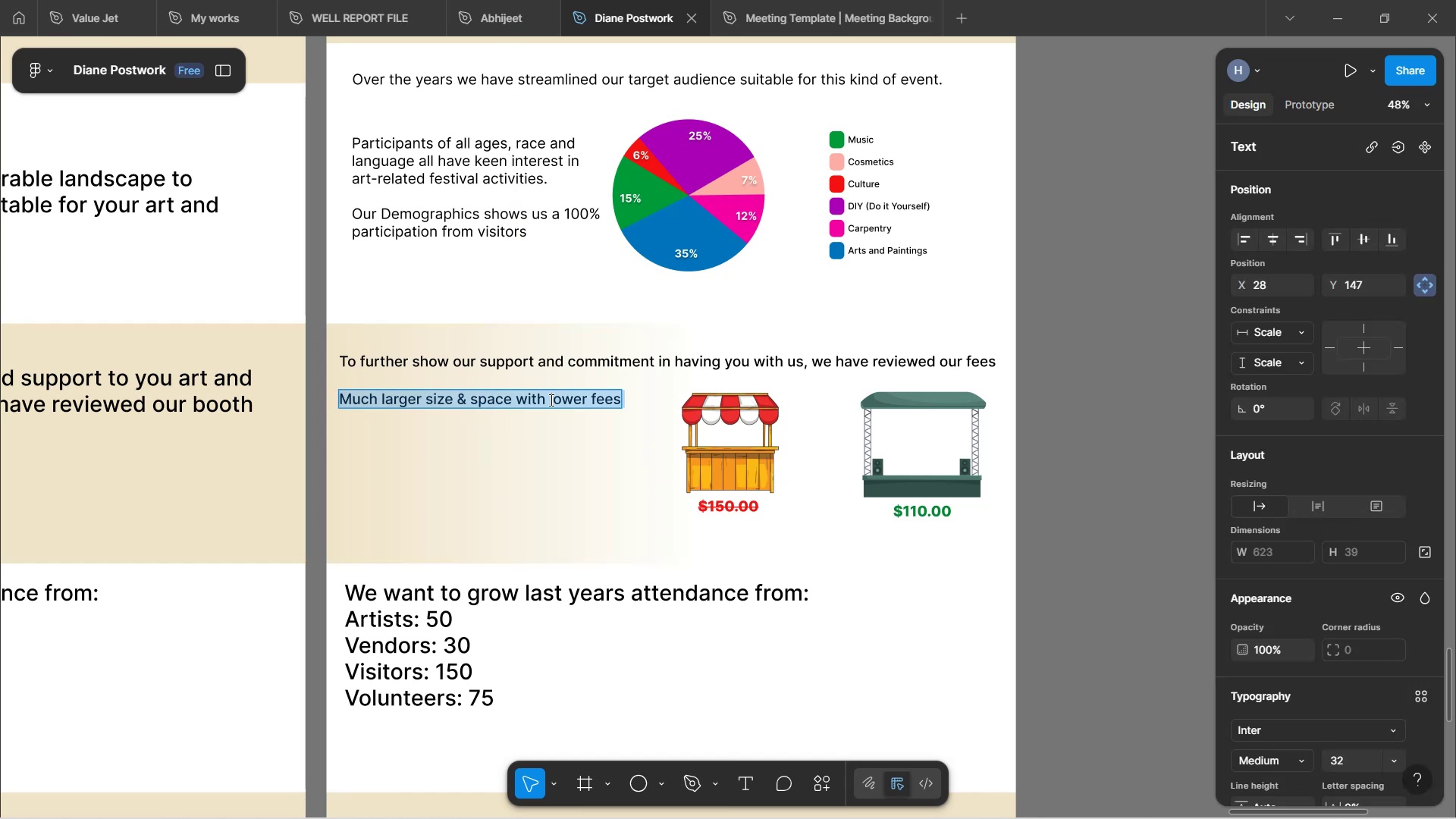 
type( from)
 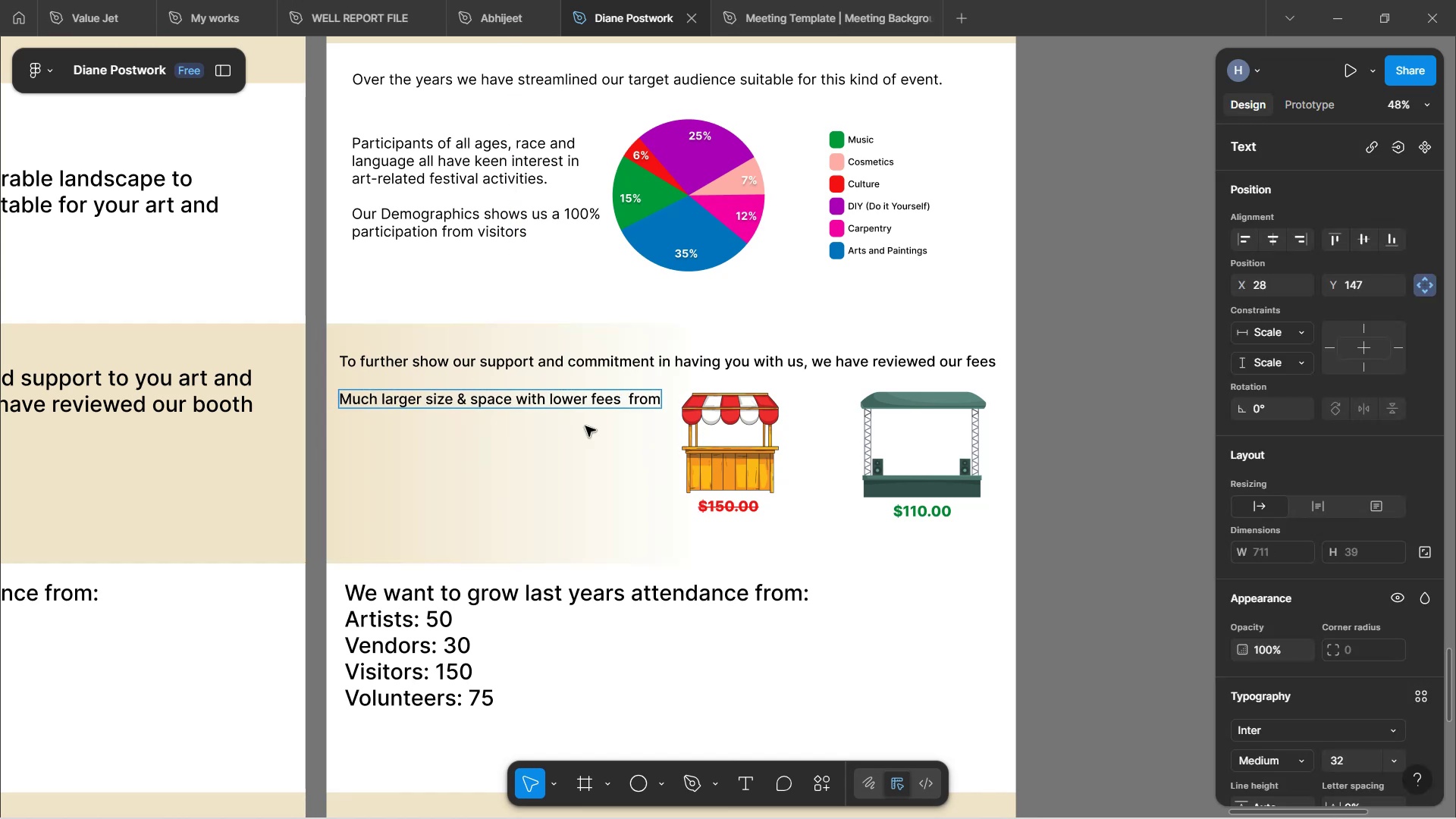 
left_click([622, 494])
 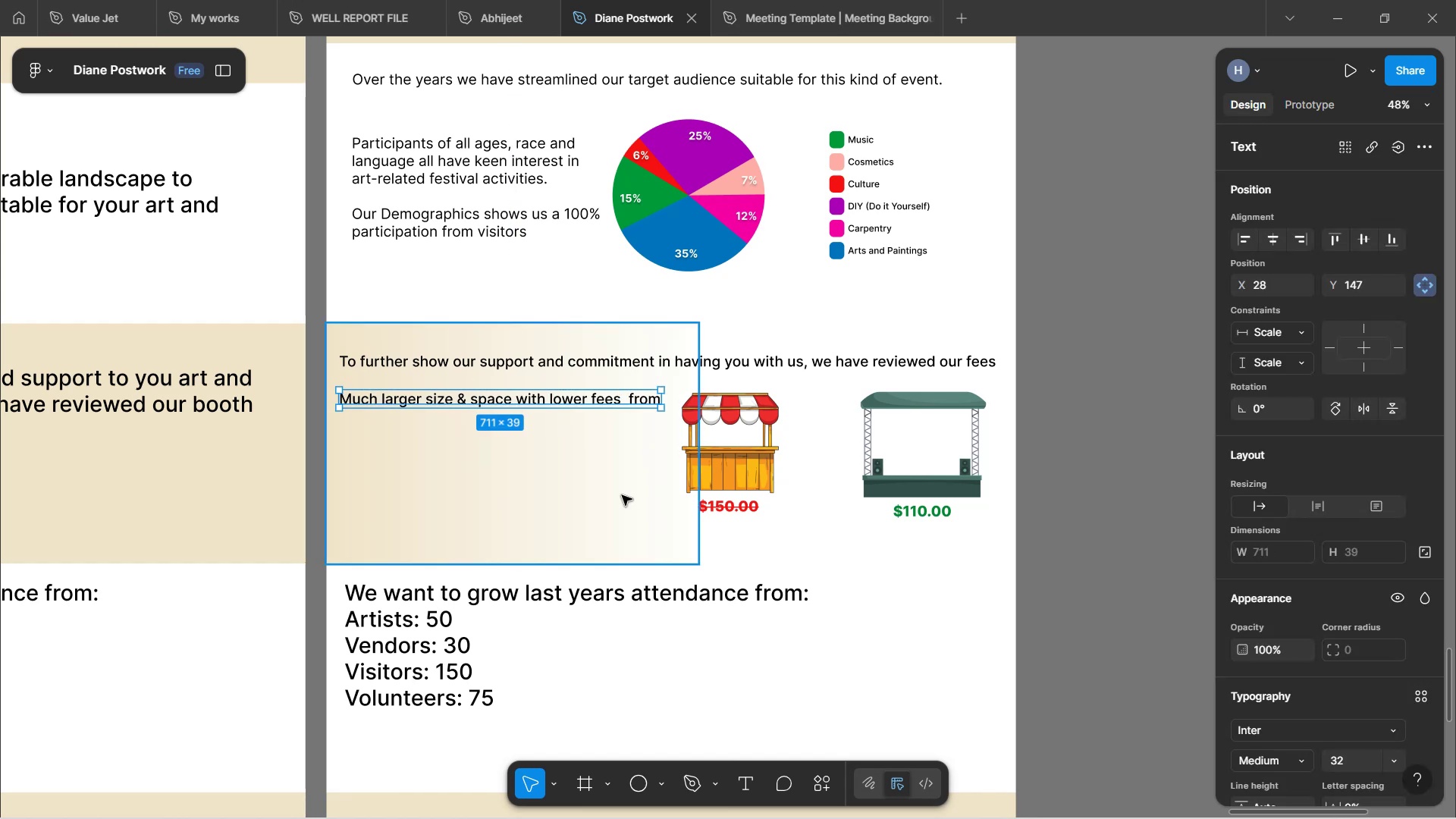 
left_click([625, 500])
 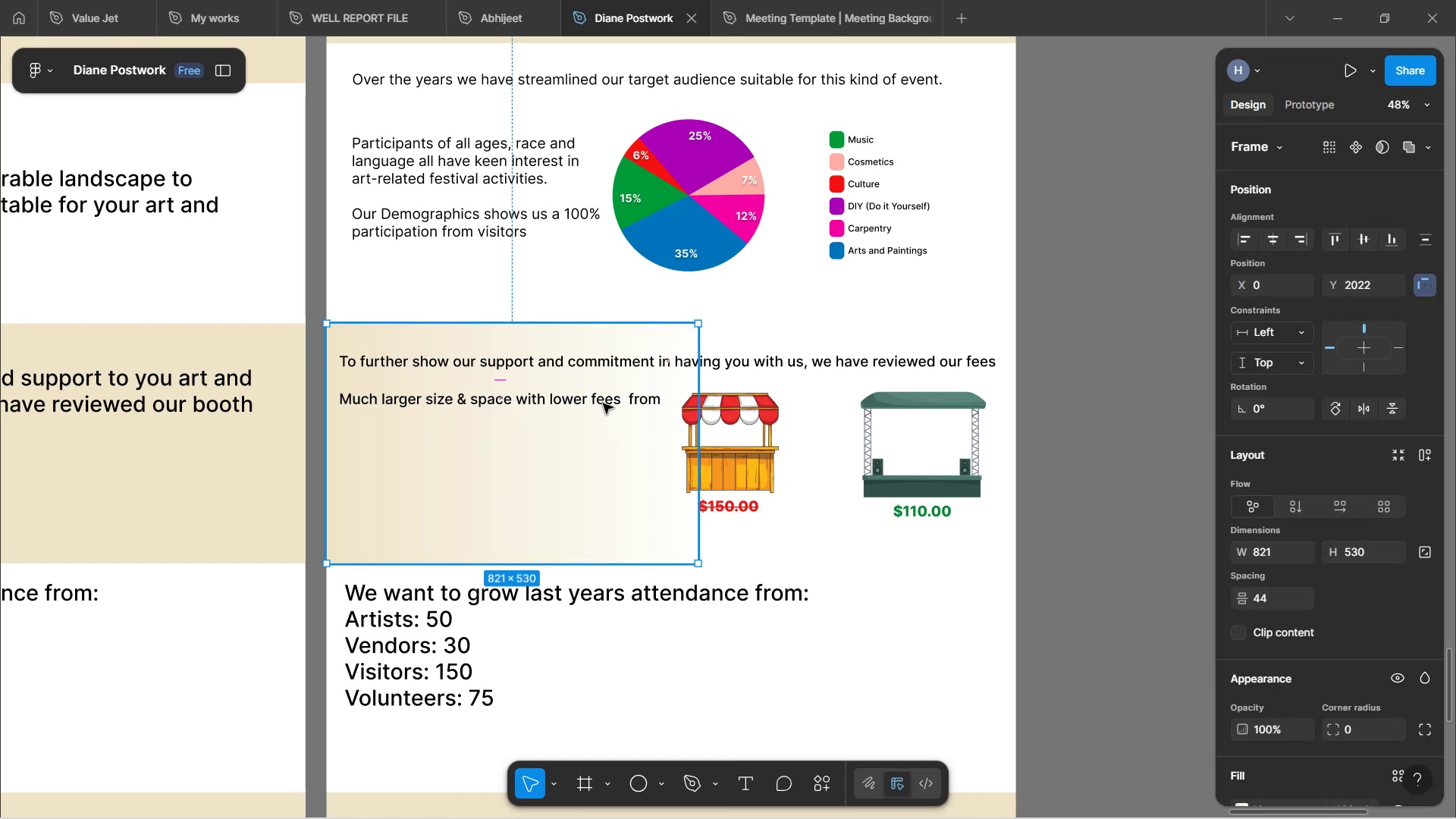 
double_click([603, 403])
 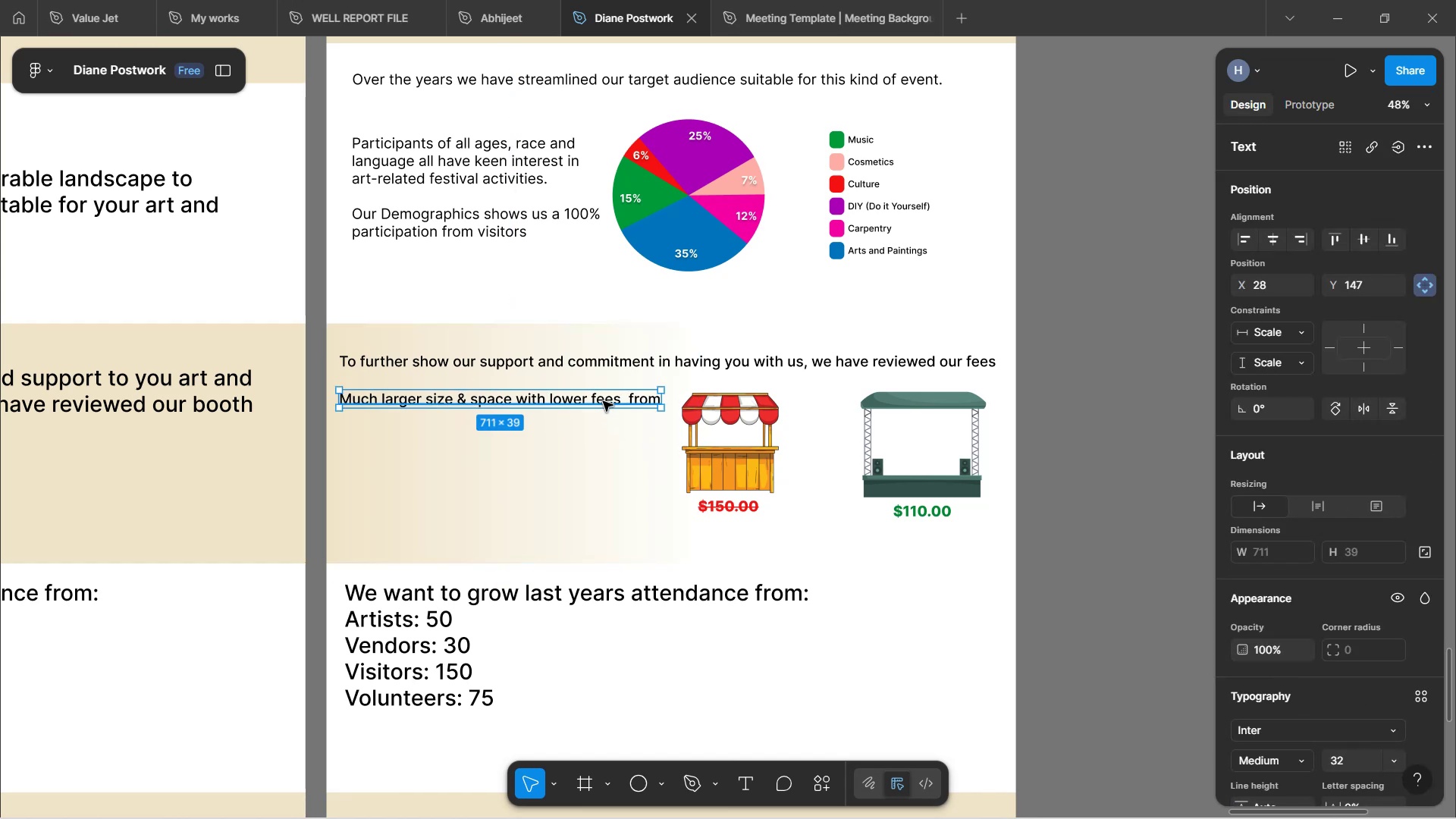 
hold_key(key=AltLeft, duration=1.02)
left_click_drag(start_coordinate=[604, 400], to_coordinate=[795, 539])
 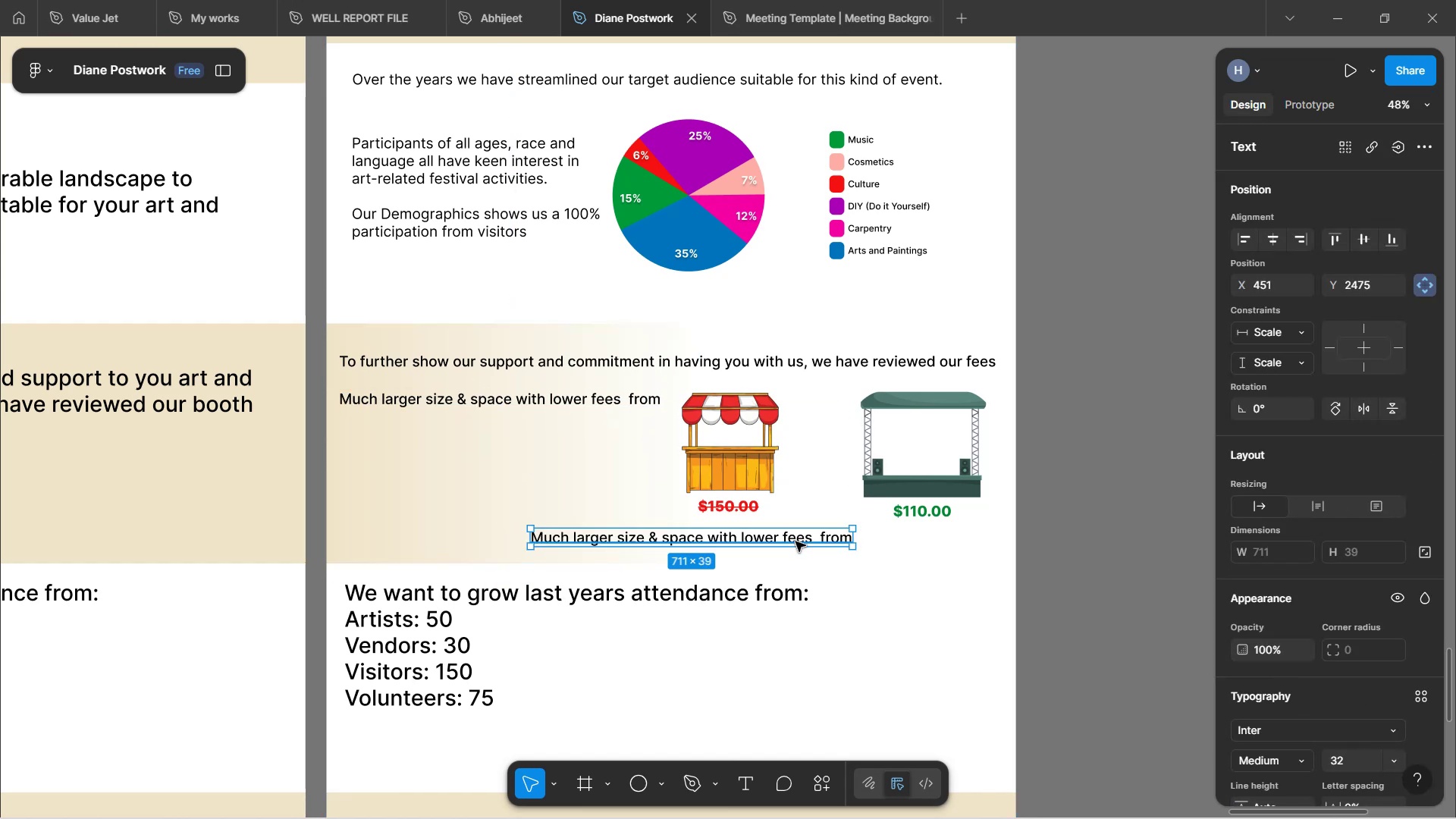 
double_click([795, 541])
 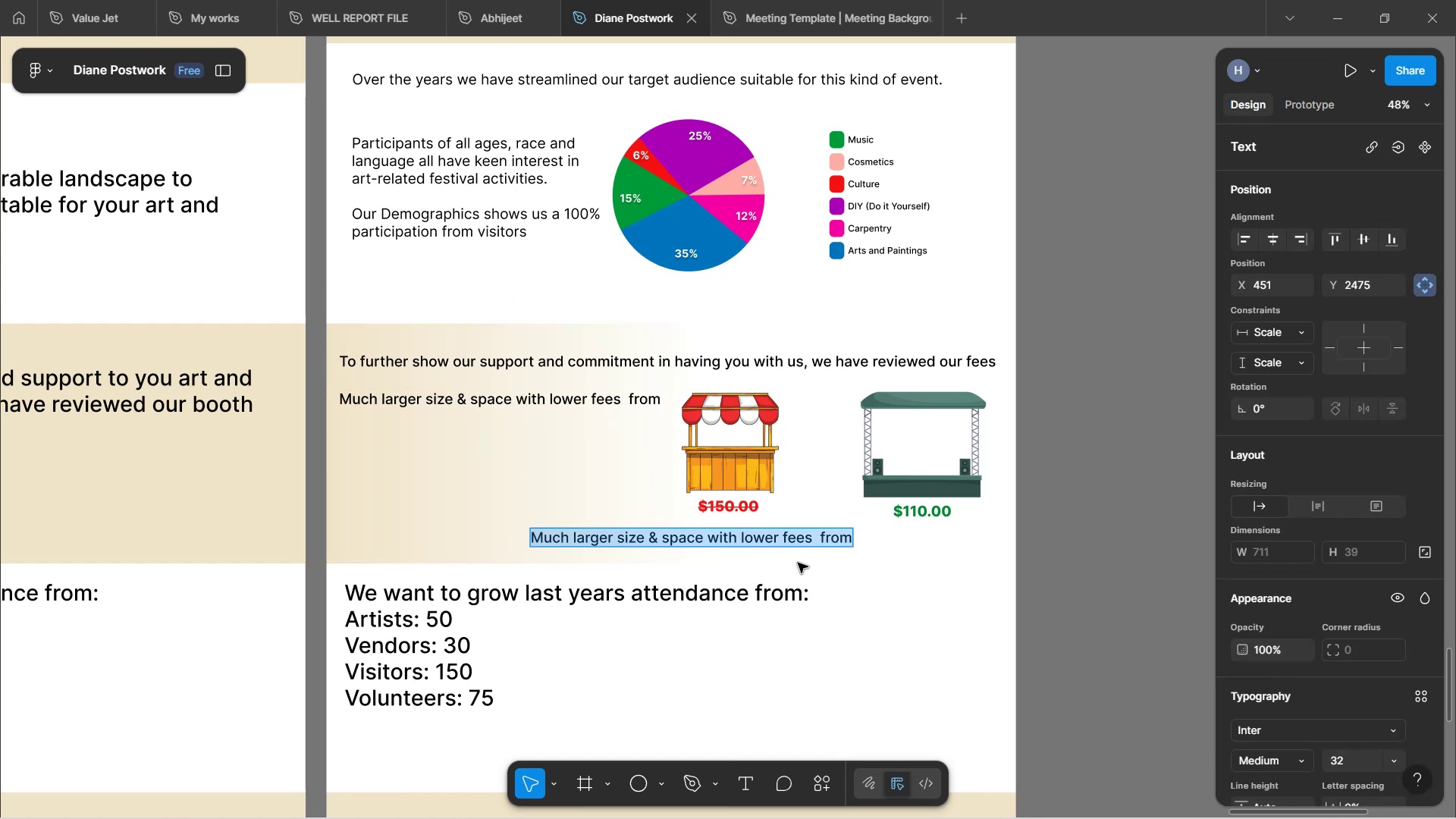 
key(CapsLock)
 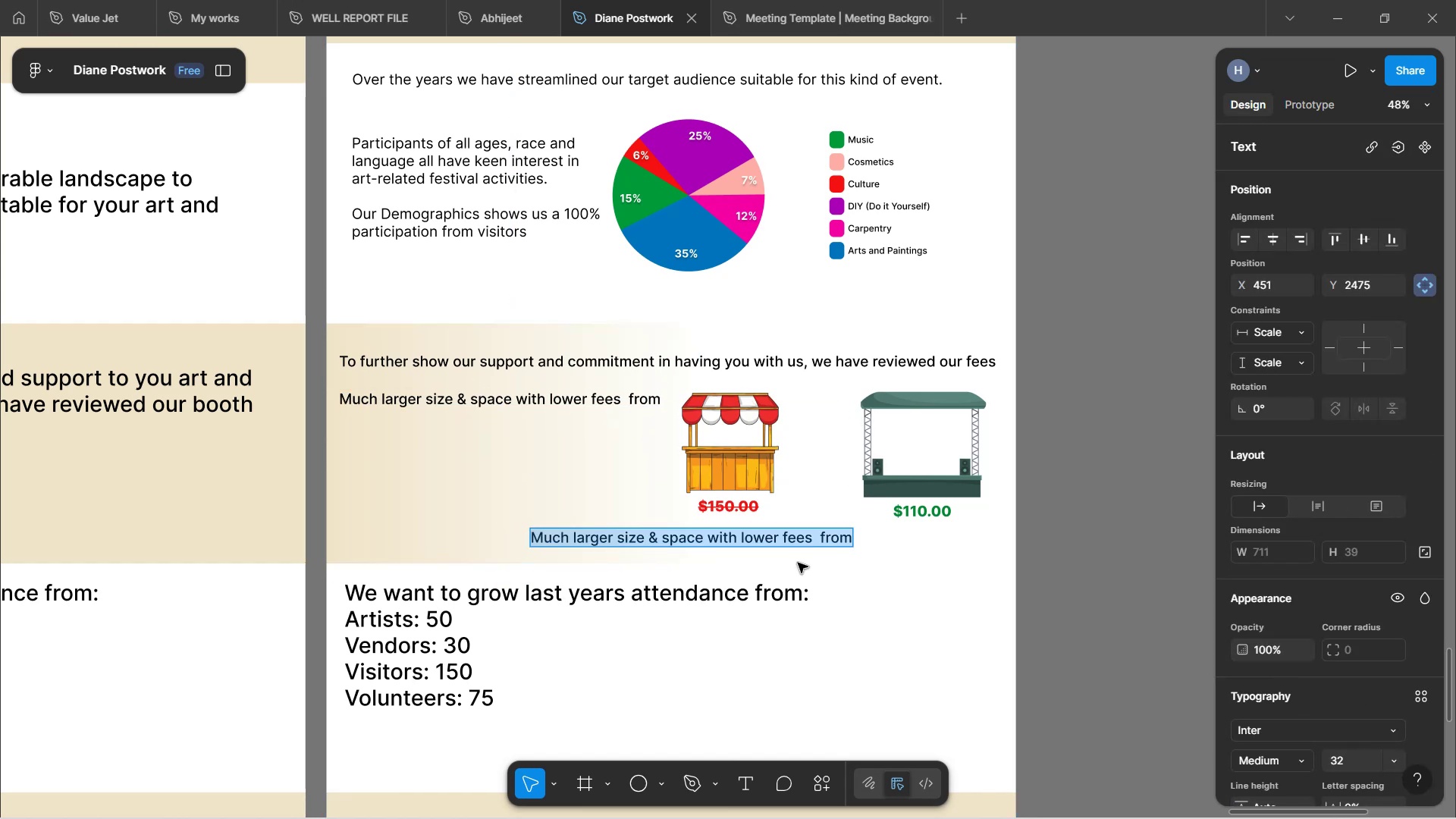 
key(T)
 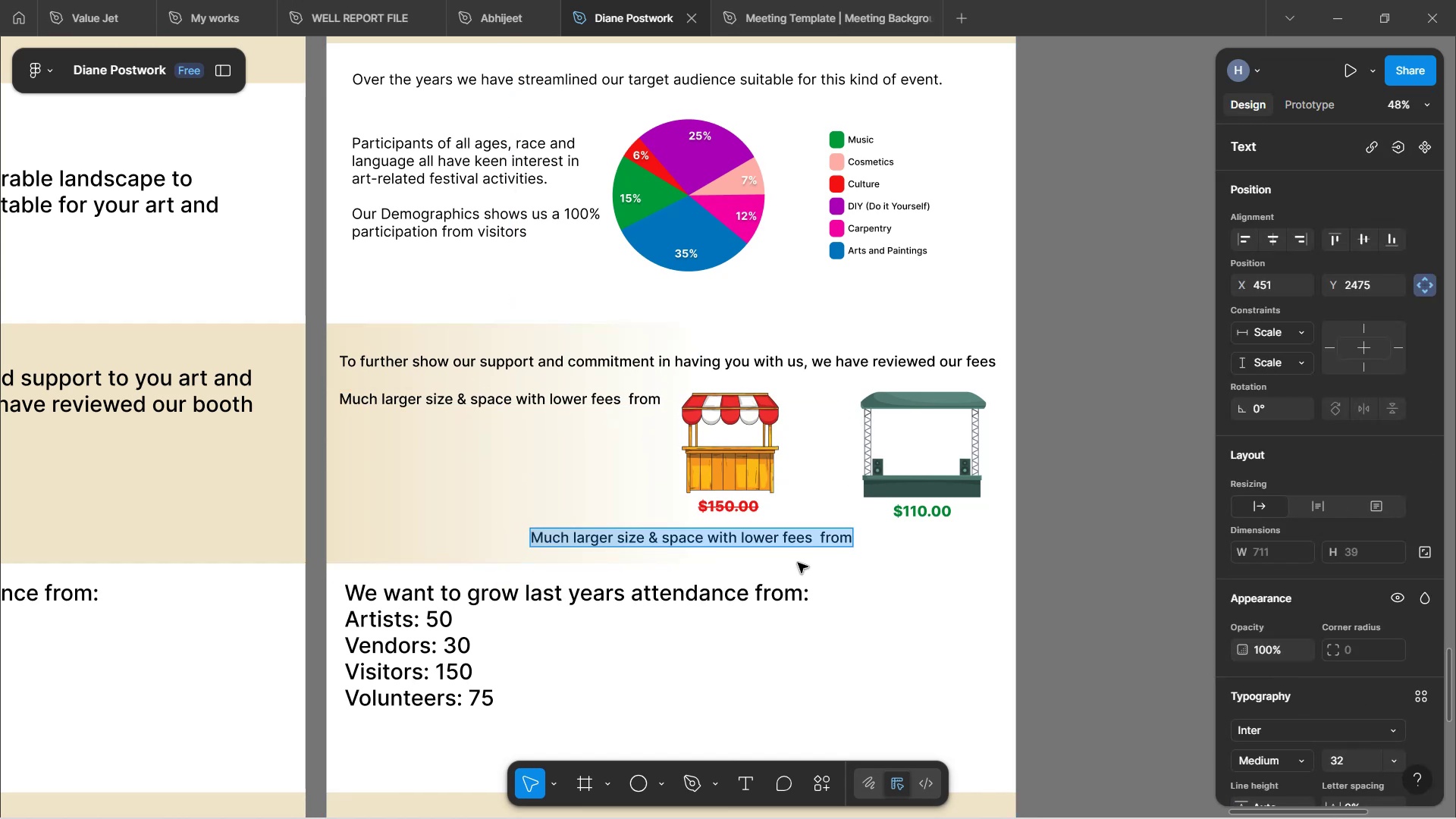 
key(CapsLock)
 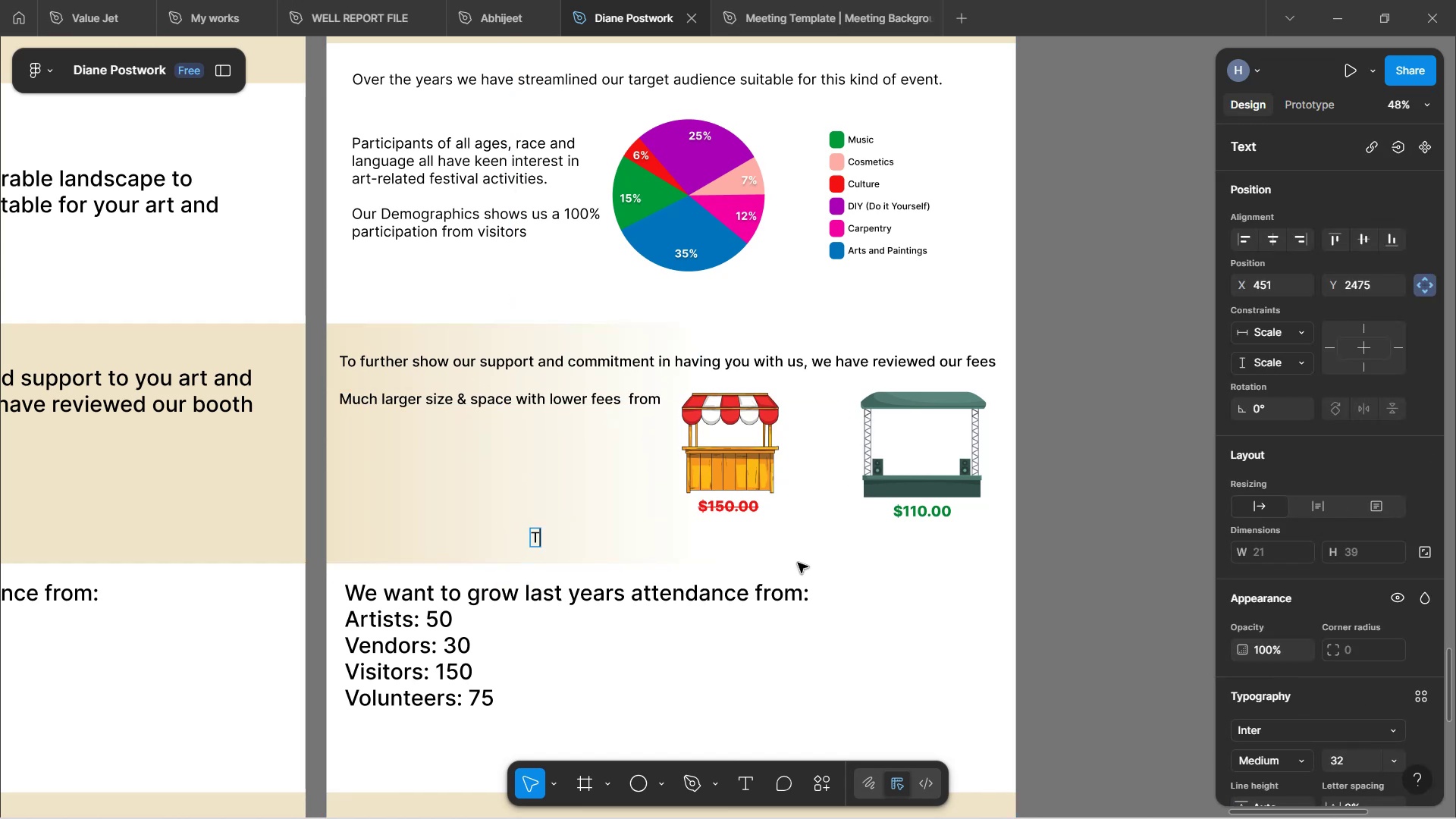 
key(O)
 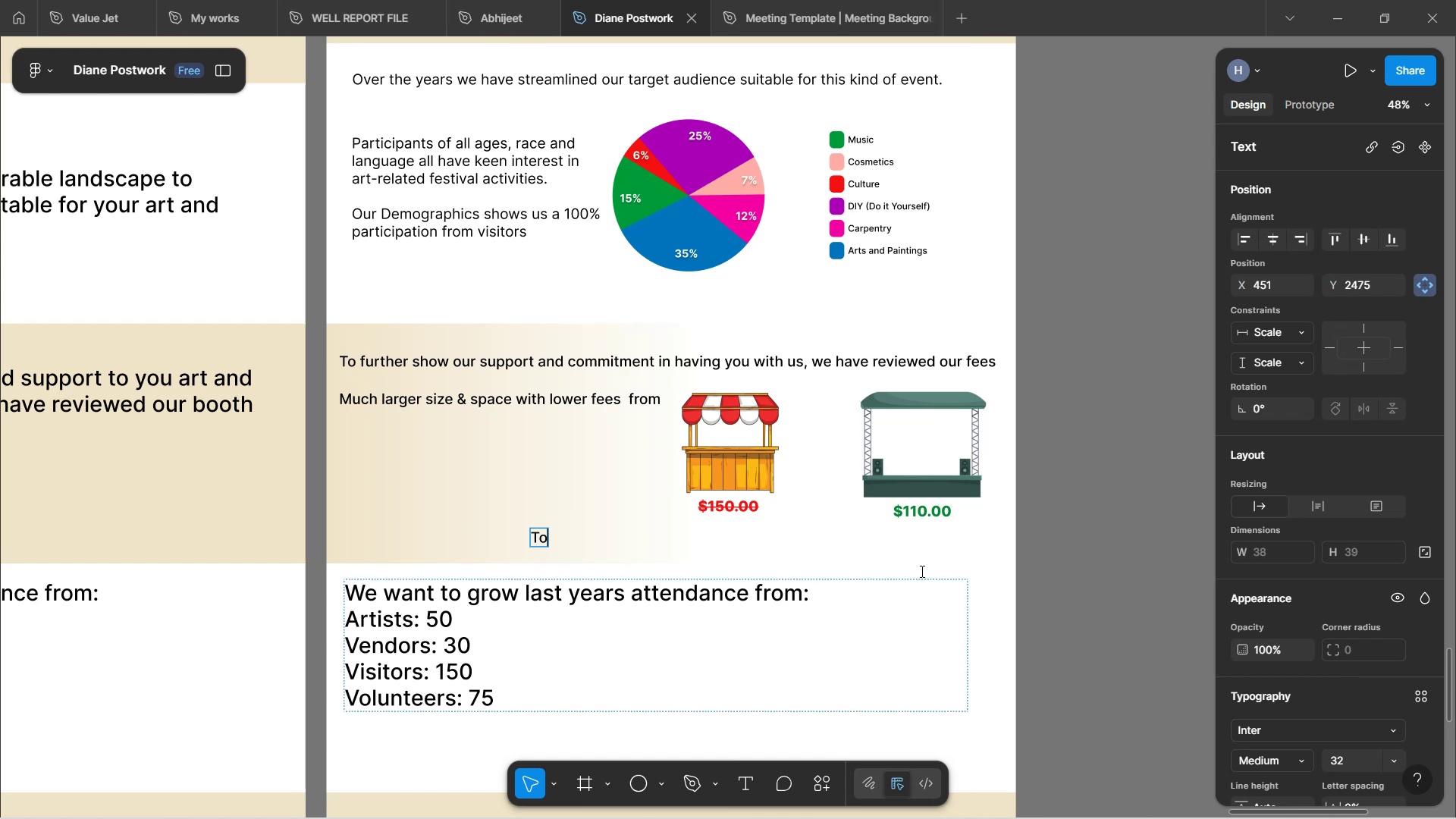 
left_click([931, 552])
 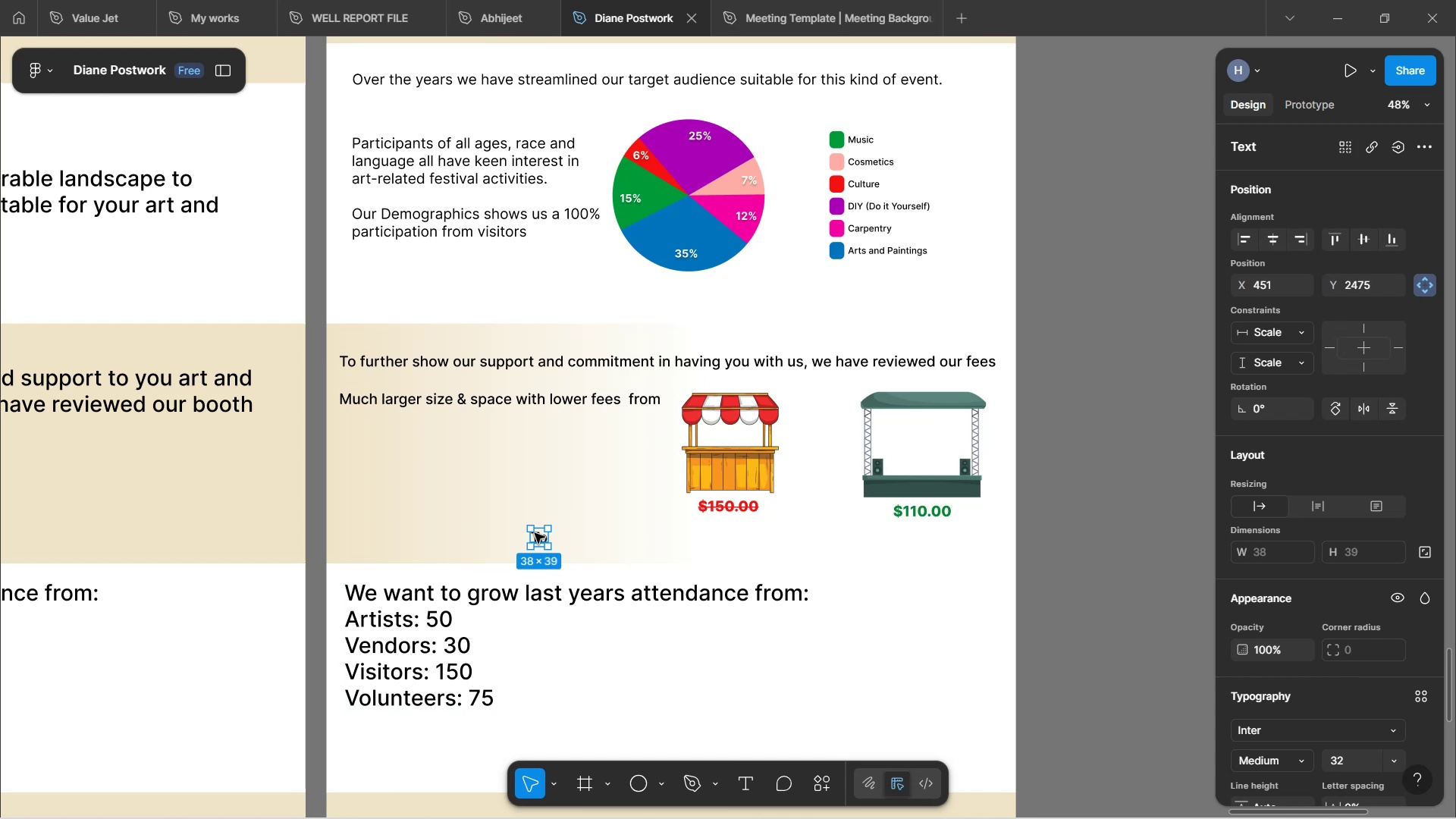 
left_click_drag(start_coordinate=[538, 538], to_coordinate=[826, 457])
 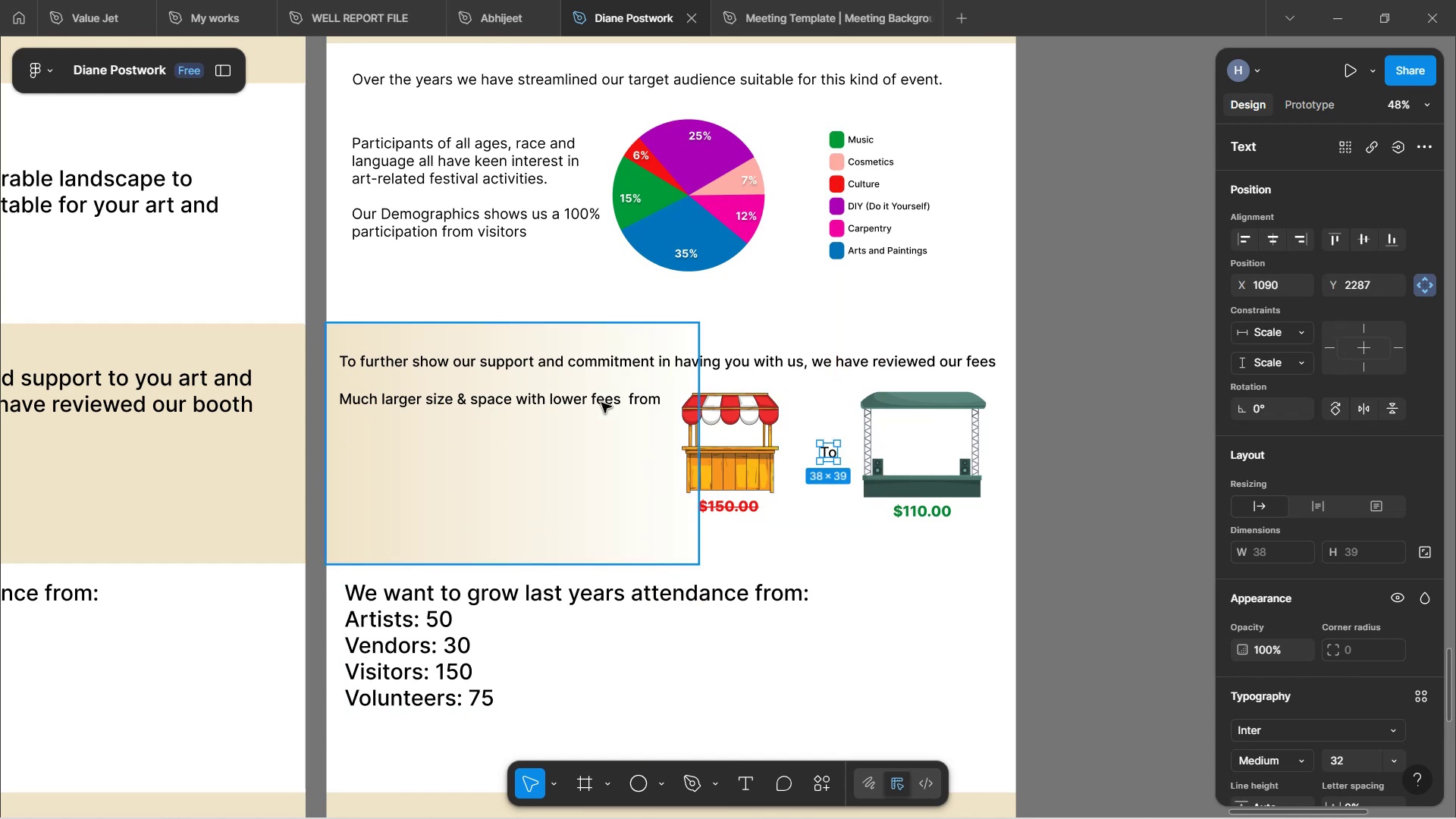 
double_click([601, 400])
 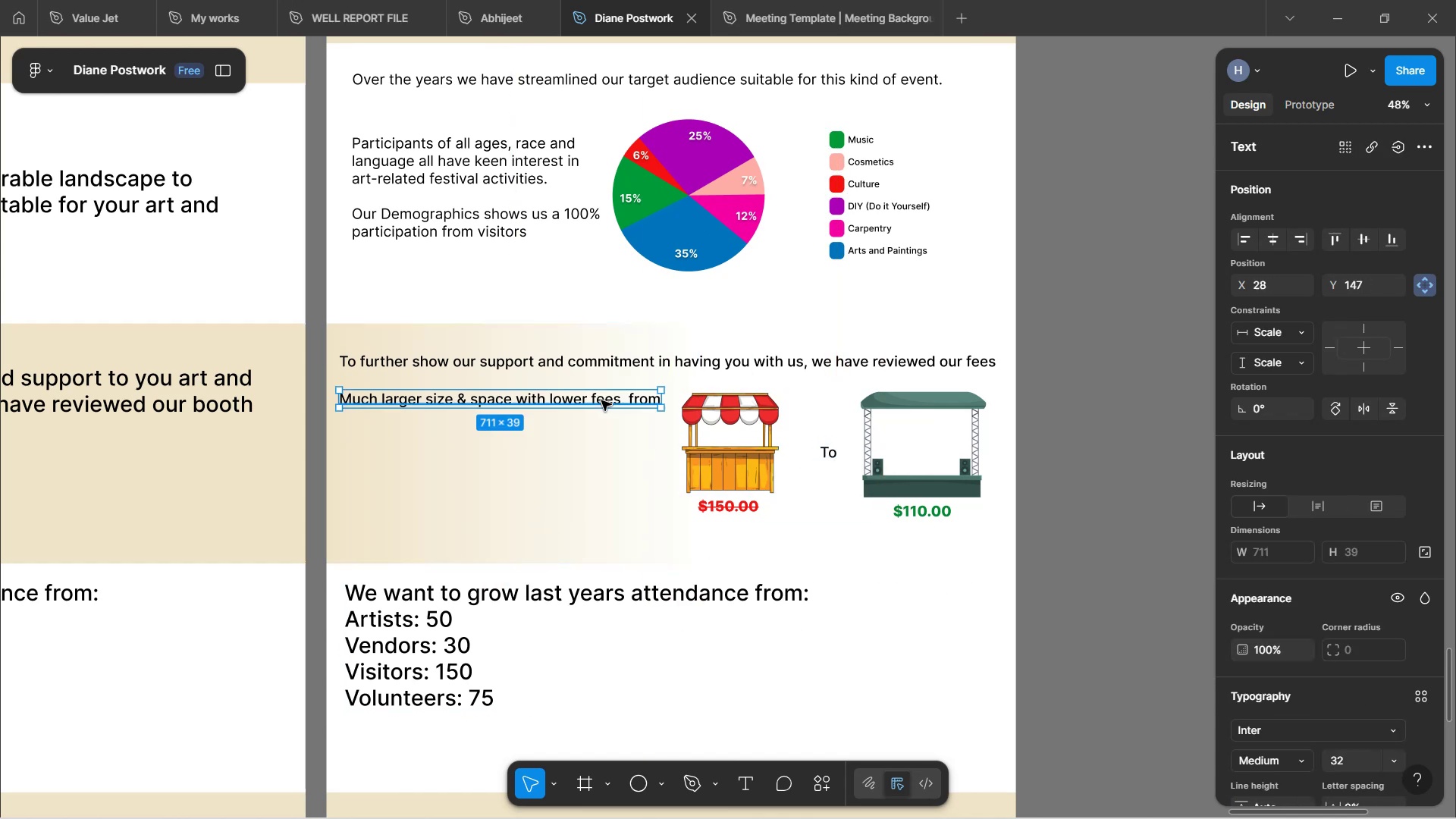 
left_click([601, 400])
 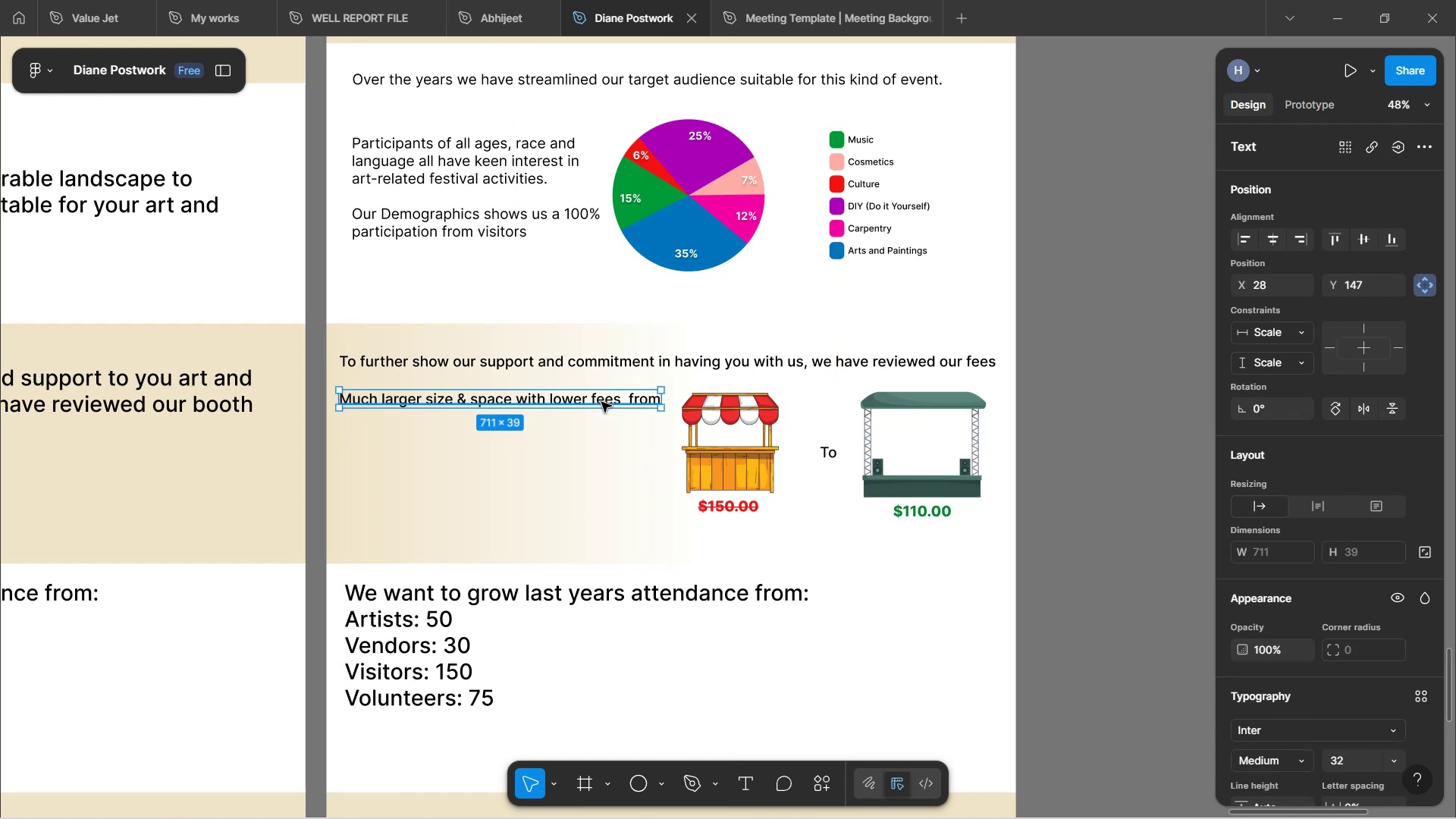 
left_click_drag(start_coordinate=[601, 402], to_coordinate=[598, 450])
 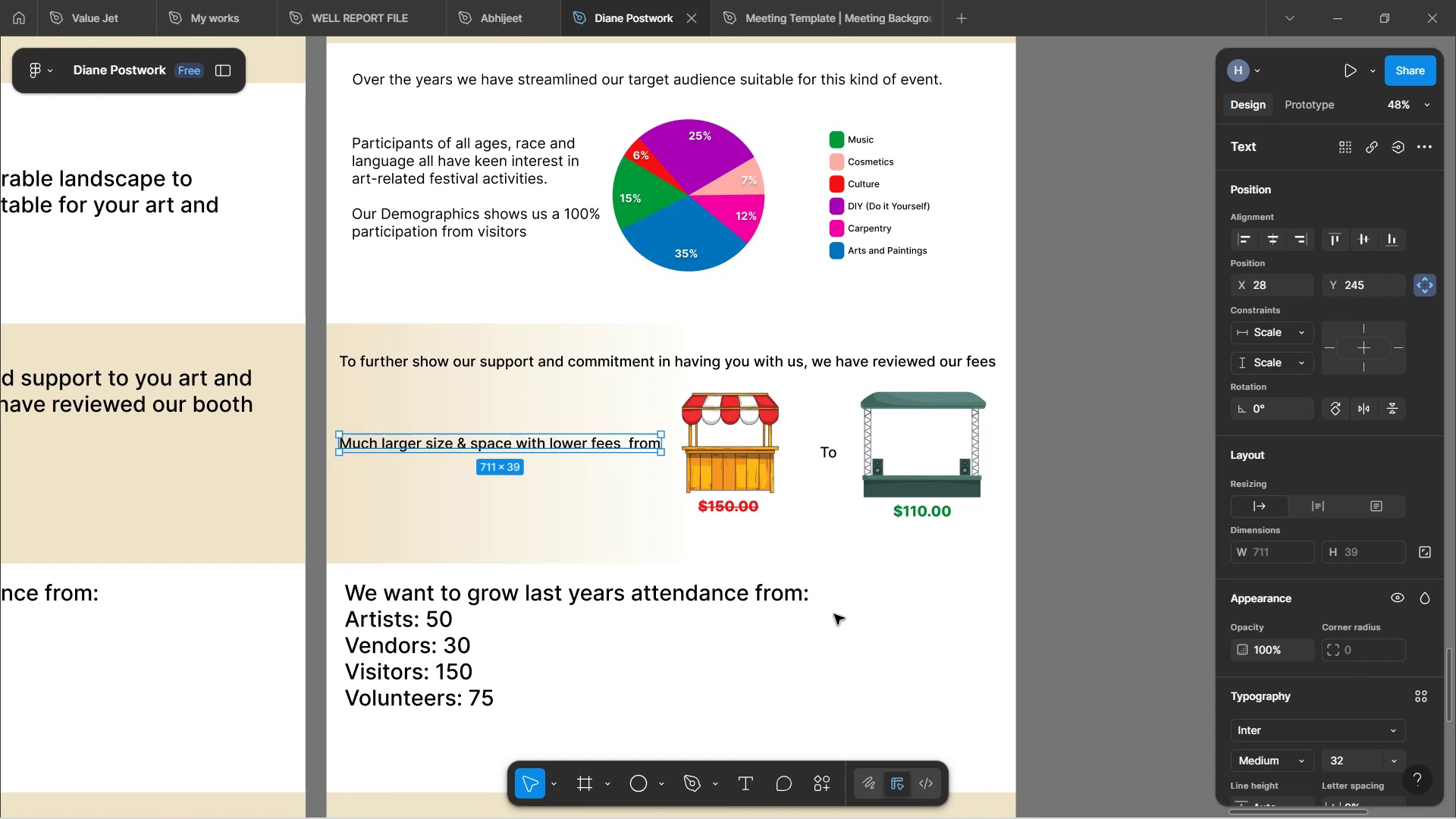 
left_click([849, 617])
 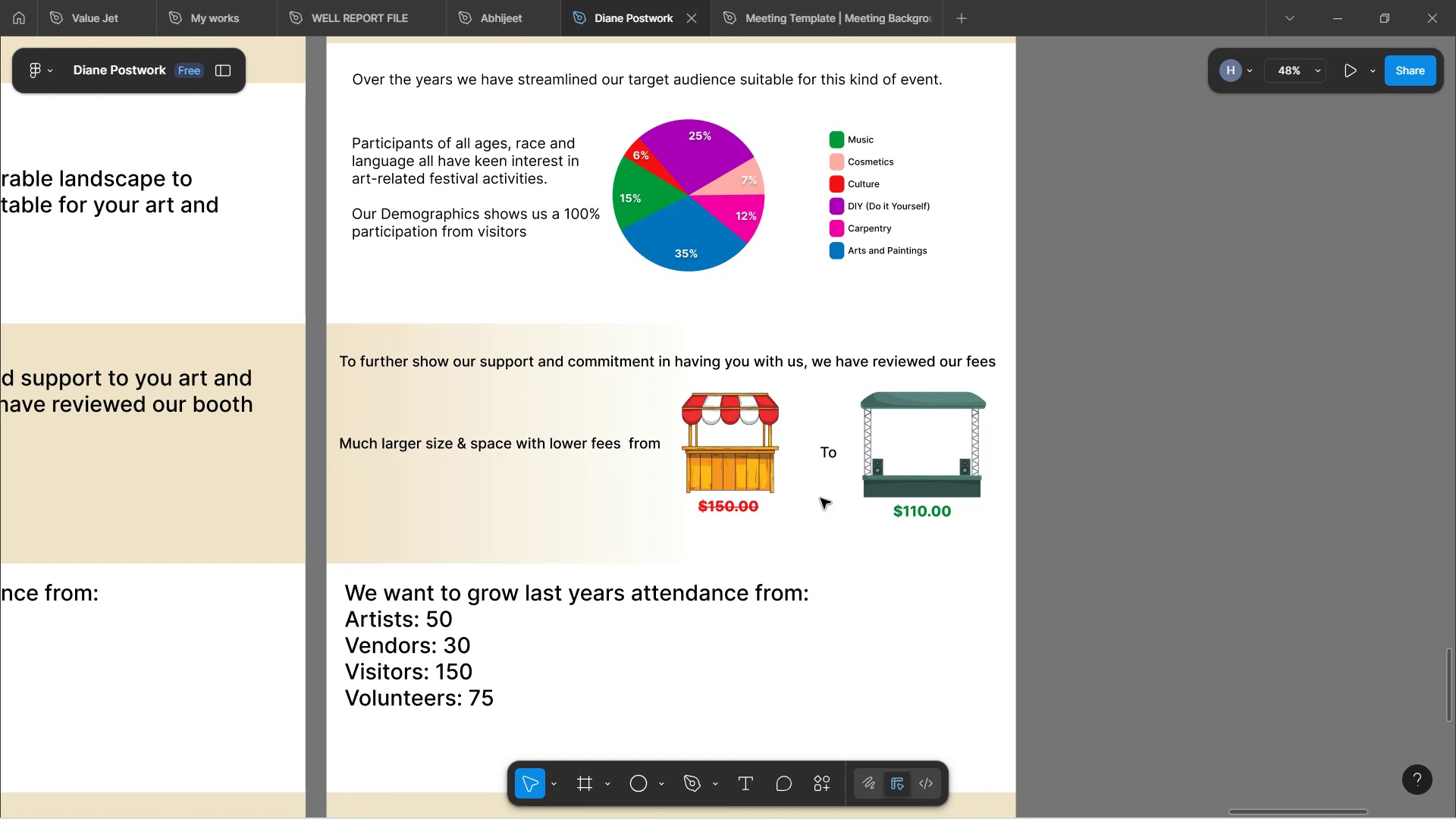 
hold_key(key=ControlLeft, duration=1.04)
scroll: coordinate [818, 498], scroll_direction: up, amount: 2.0
 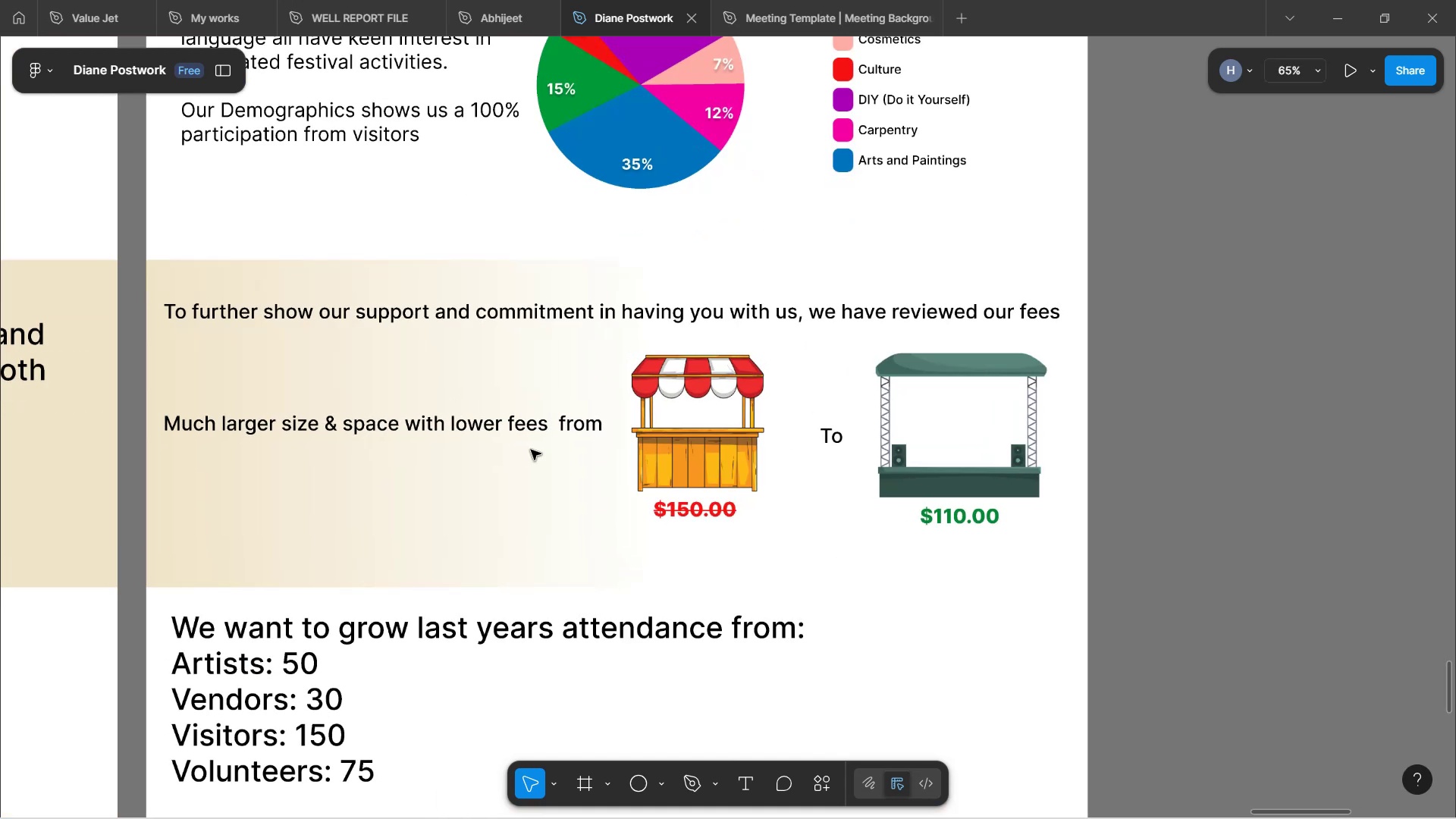 
double_click([508, 426])
 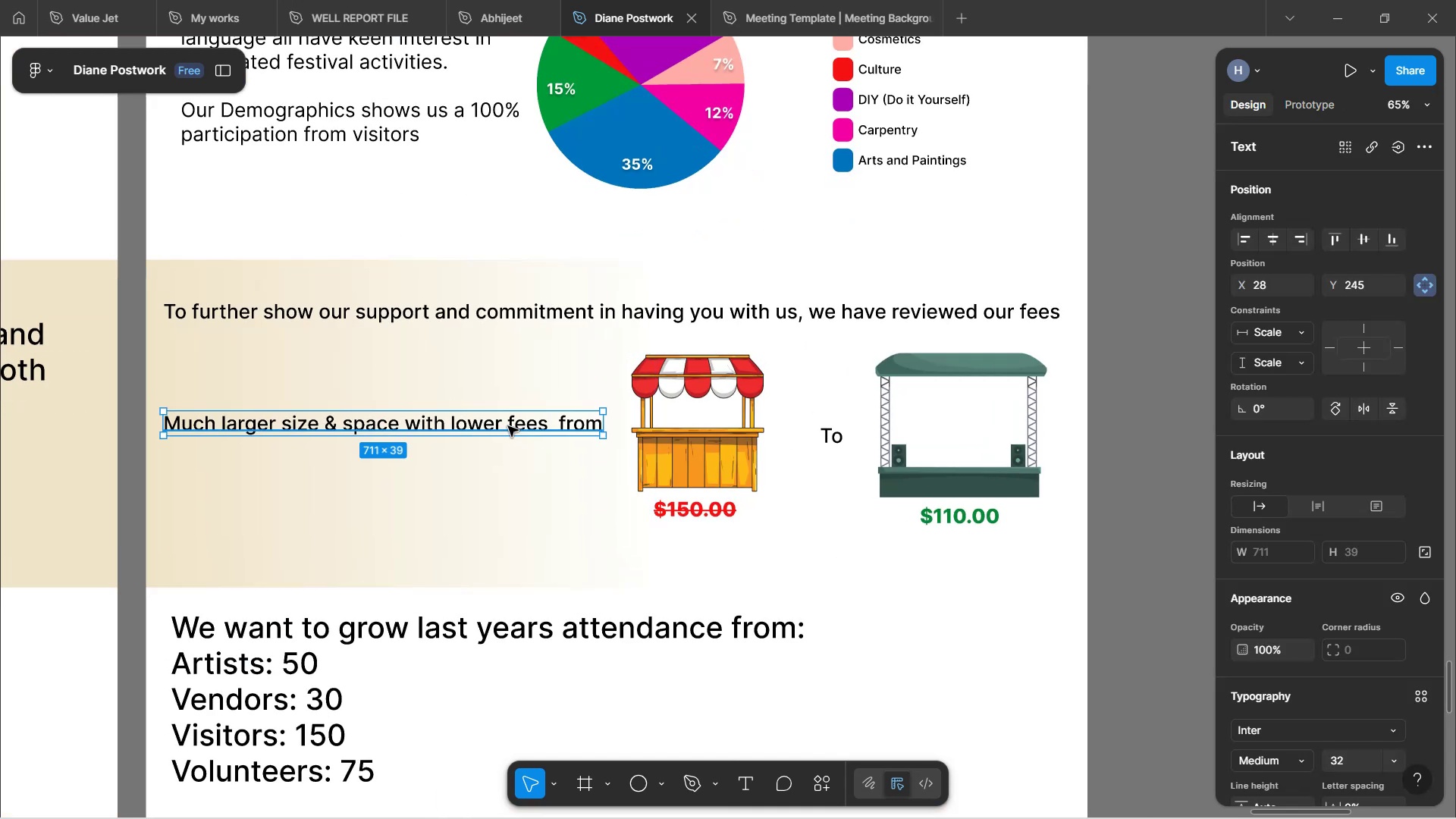 
left_click_drag(start_coordinate=[500, 428], to_coordinate=[496, 442])
 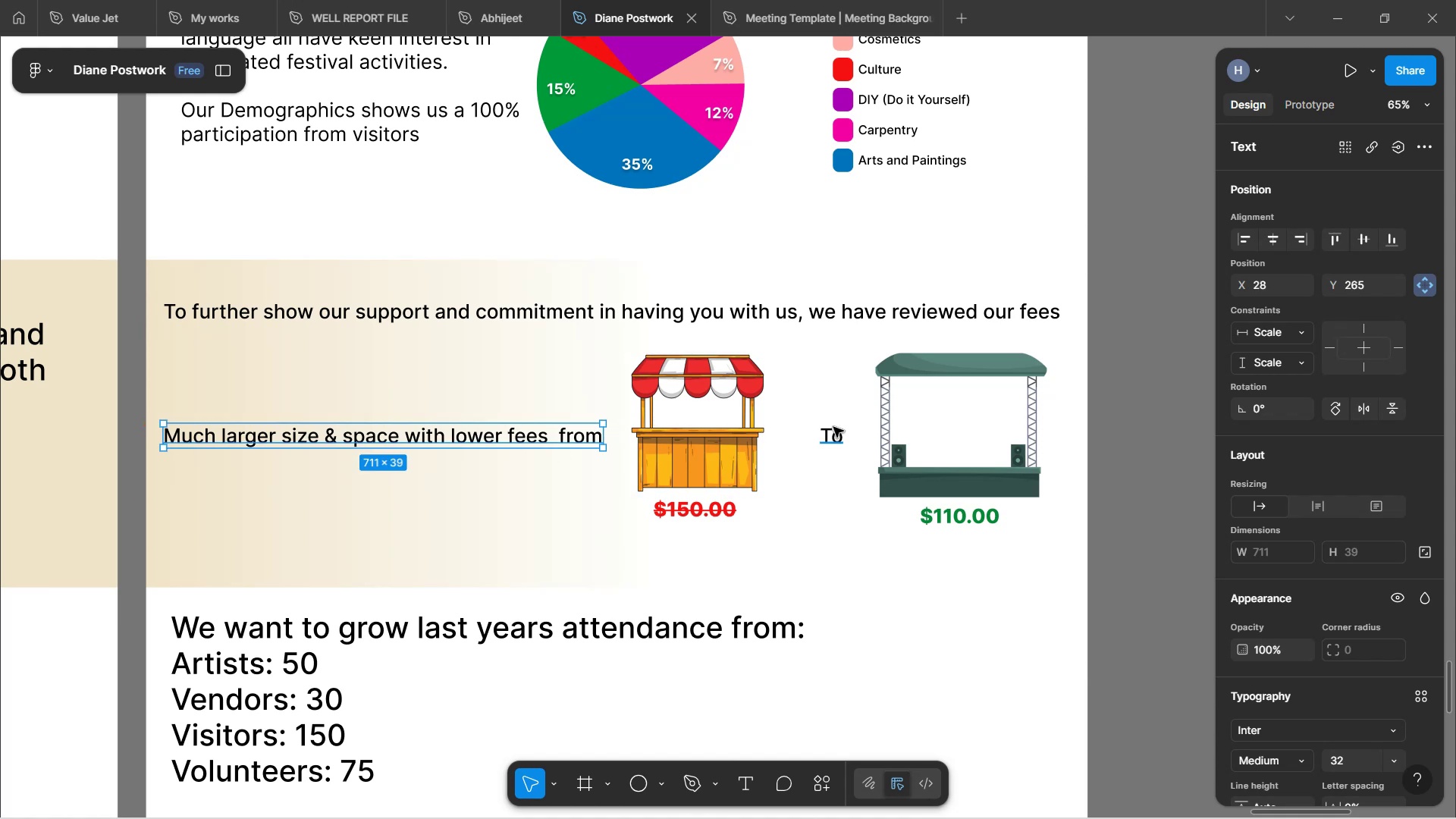 
left_click([830, 432])
 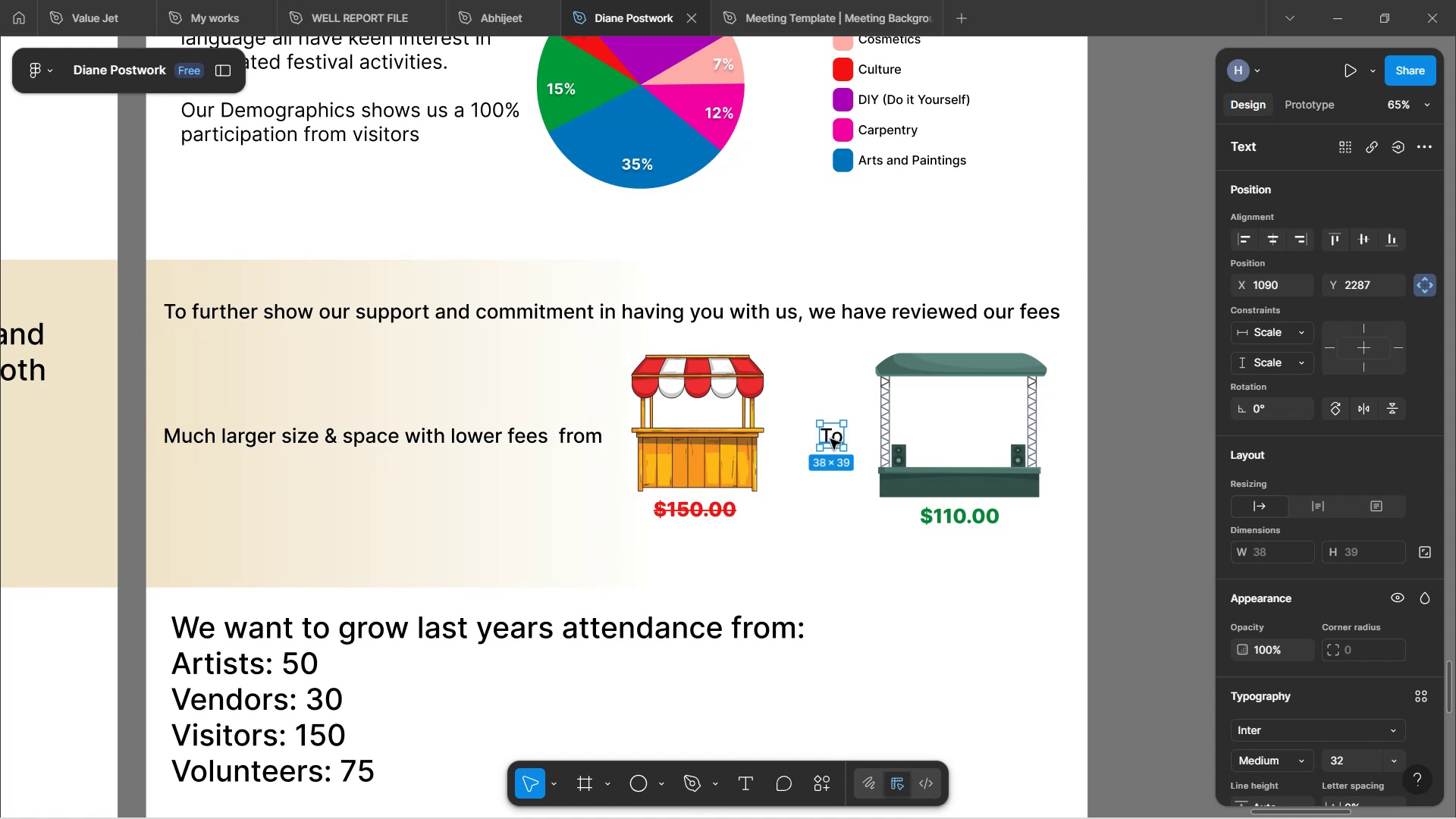 
left_click_drag(start_coordinate=[830, 439], to_coordinate=[819, 436])
 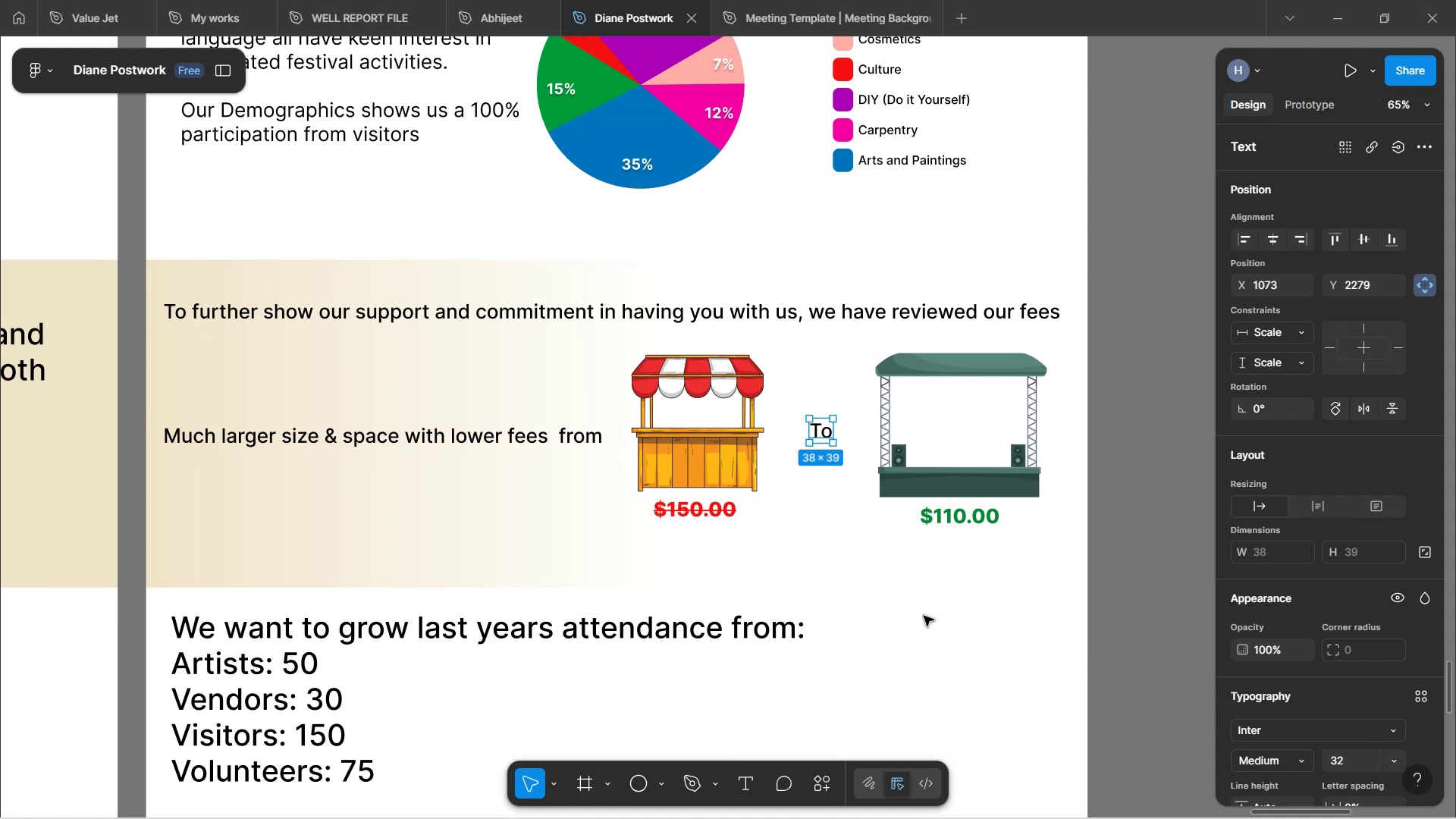 
left_click([927, 618])
 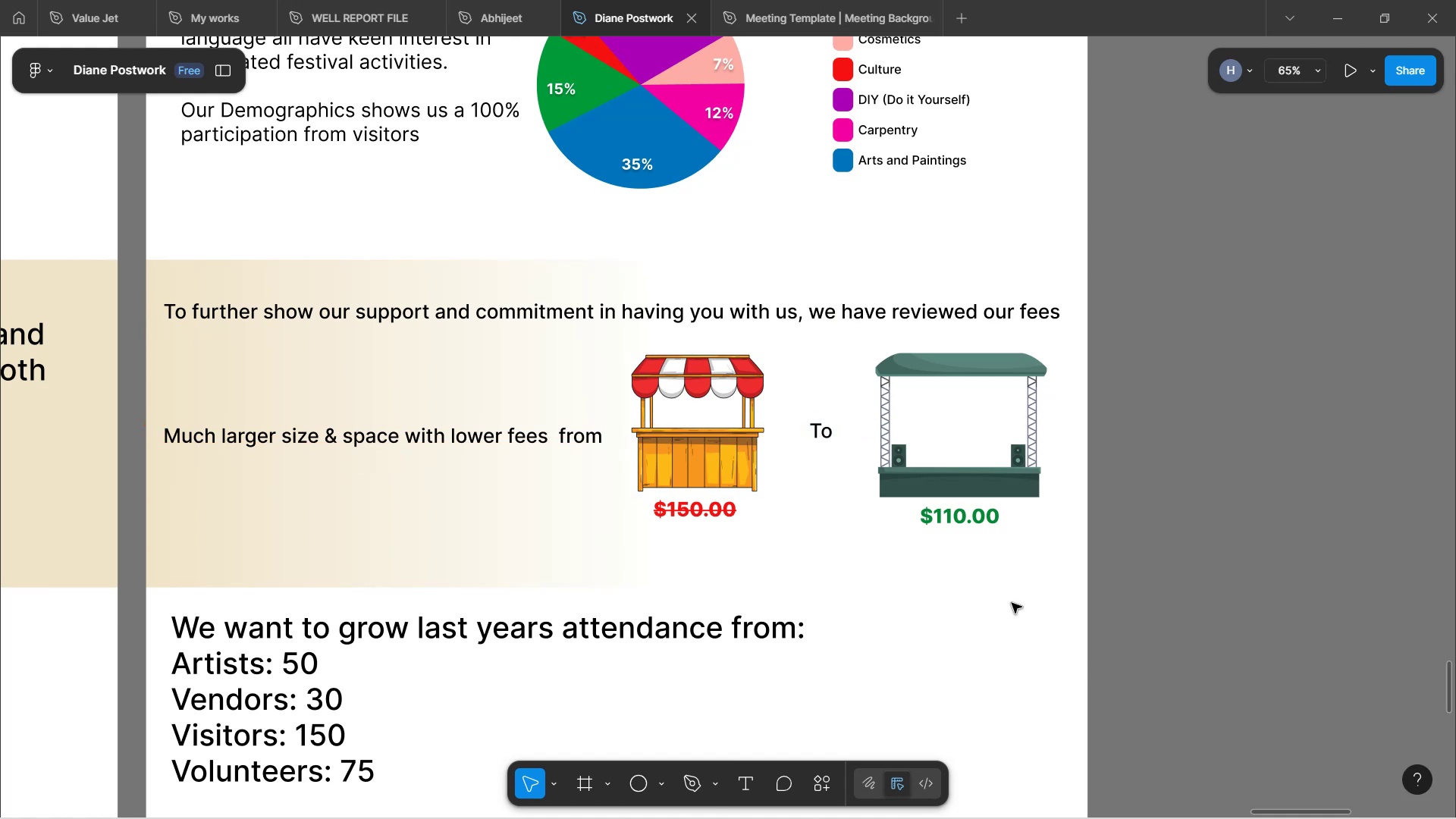 
hold_key(key=ControlLeft, duration=1.2)
scroll: coordinate [899, 534], scroll_direction: down, amount: 5.0
 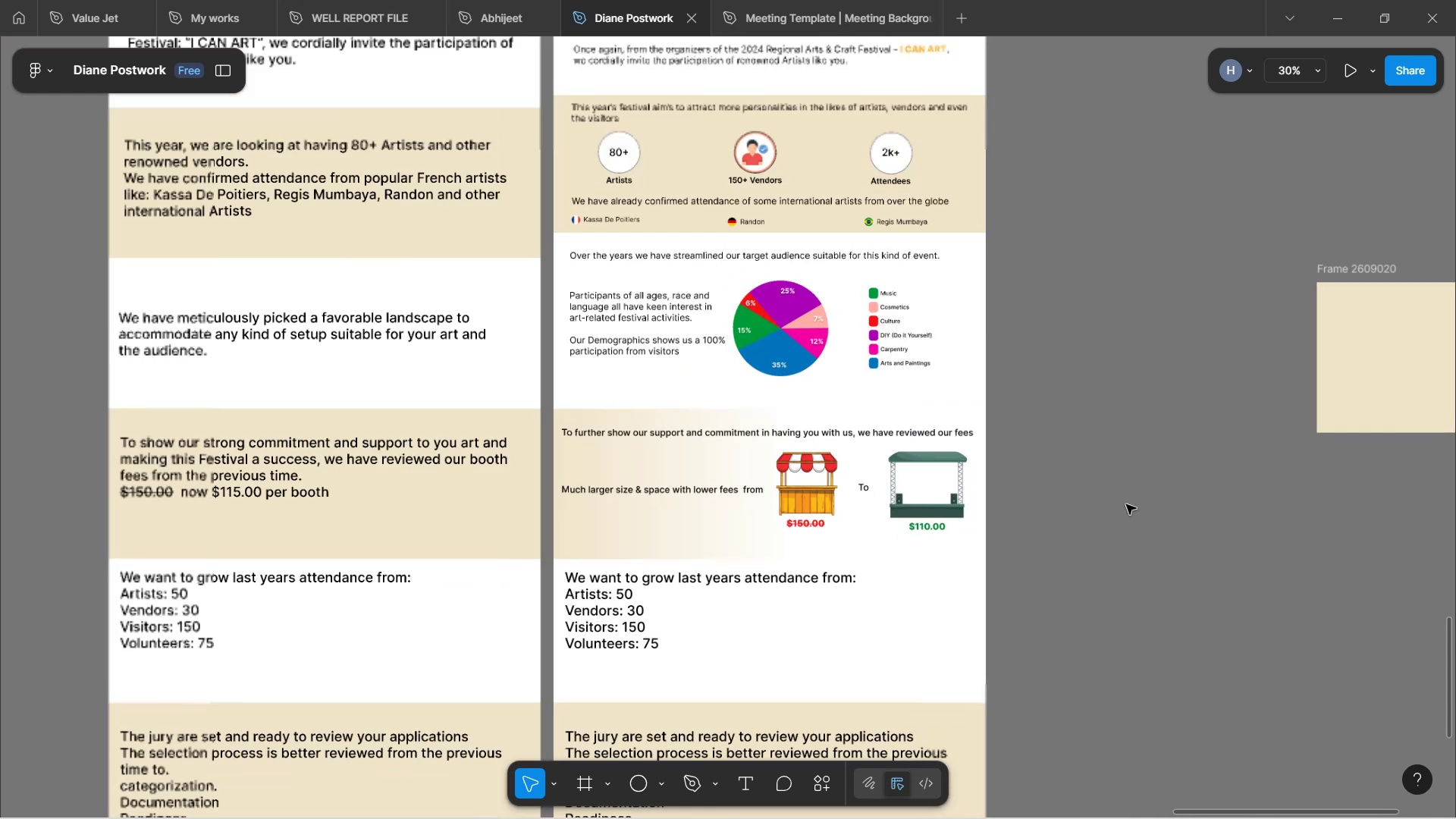 
hold_key(key=ControlLeft, duration=1.59)
scroll: coordinate [854, 440], scroll_direction: up, amount: 3.0
 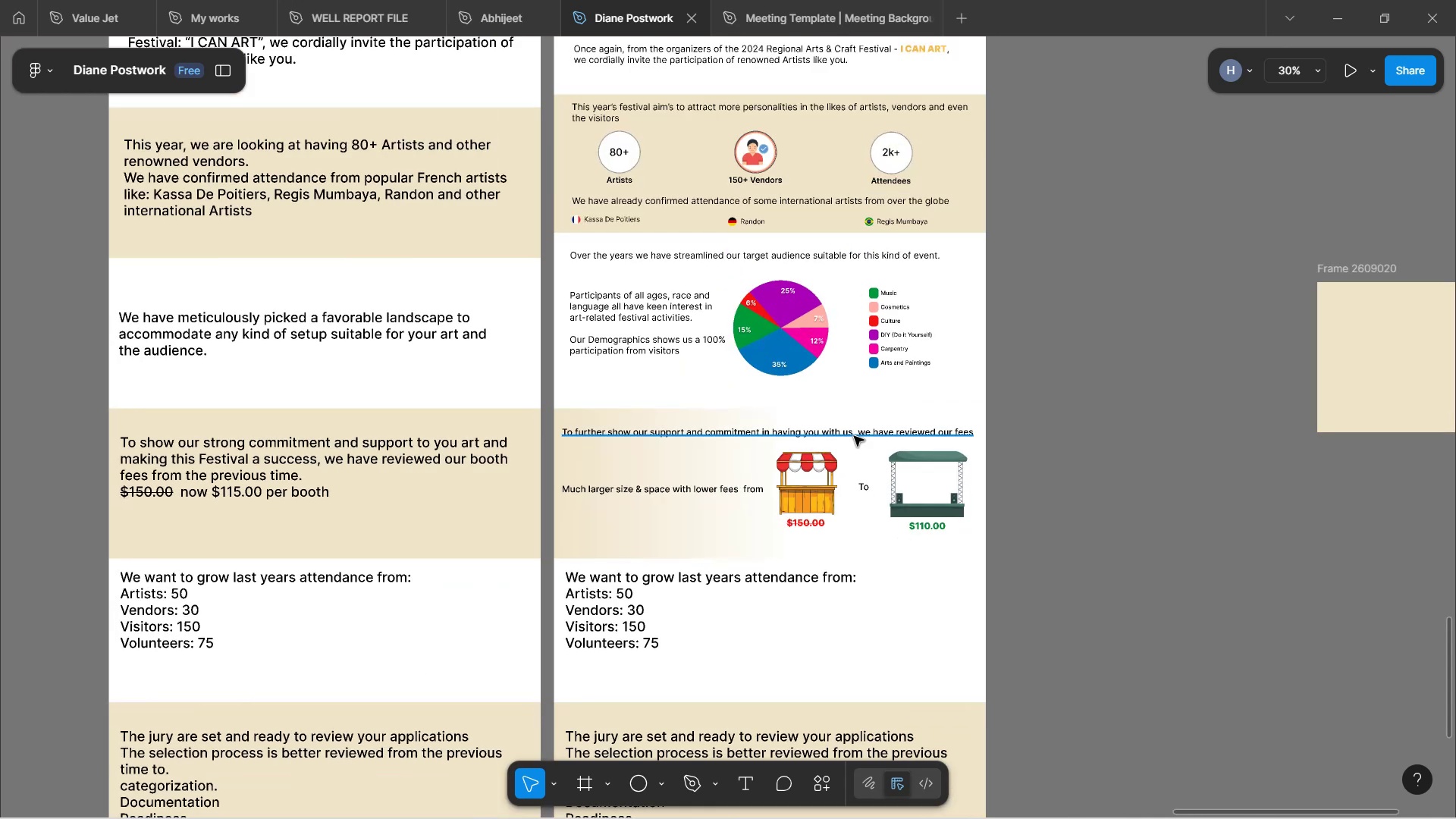 
scroll: coordinate [877, 535], scroll_direction: none, amount: 0.0
 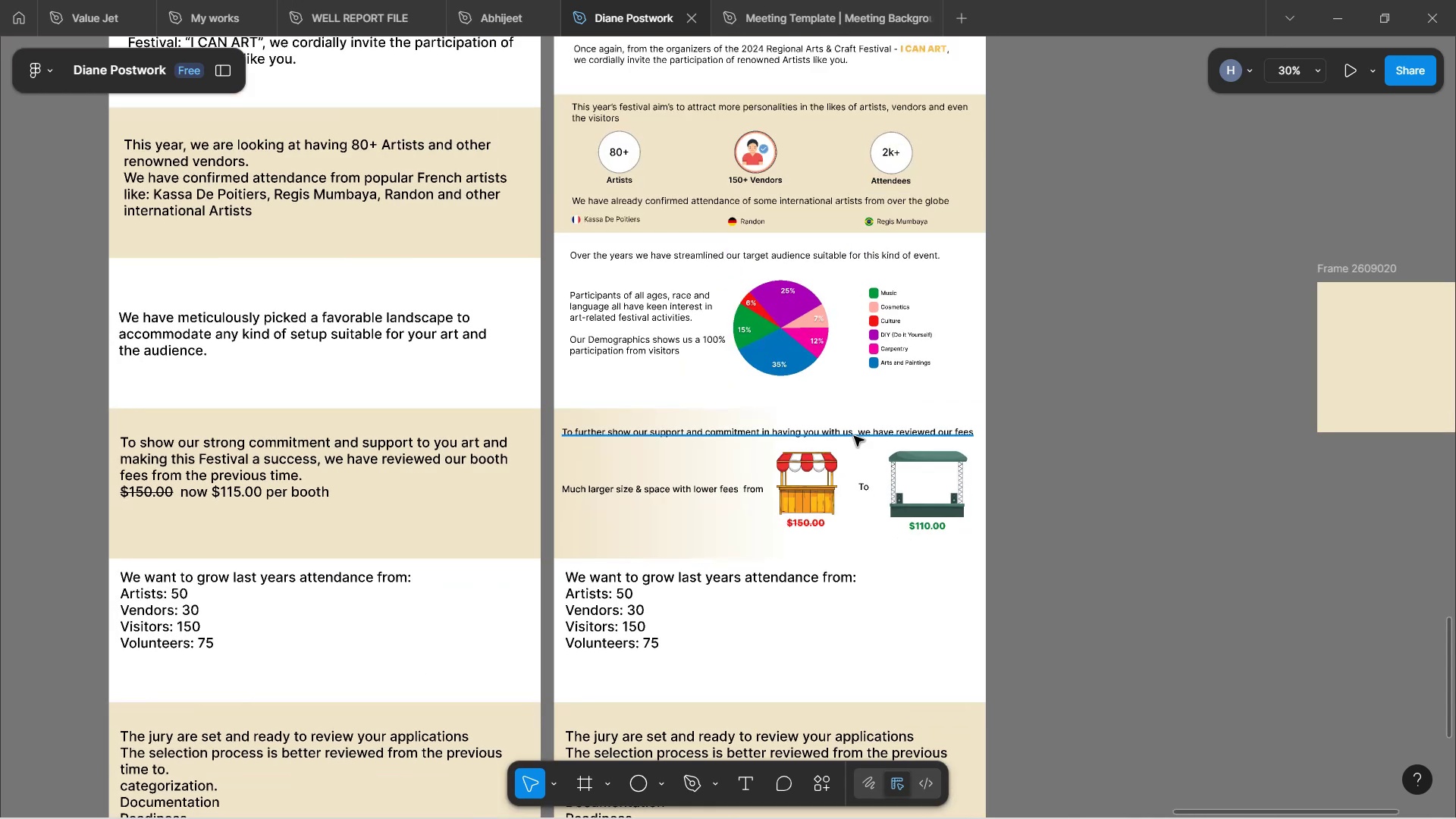 
scroll: coordinate [861, 556], scroll_direction: up, amount: 2.0
 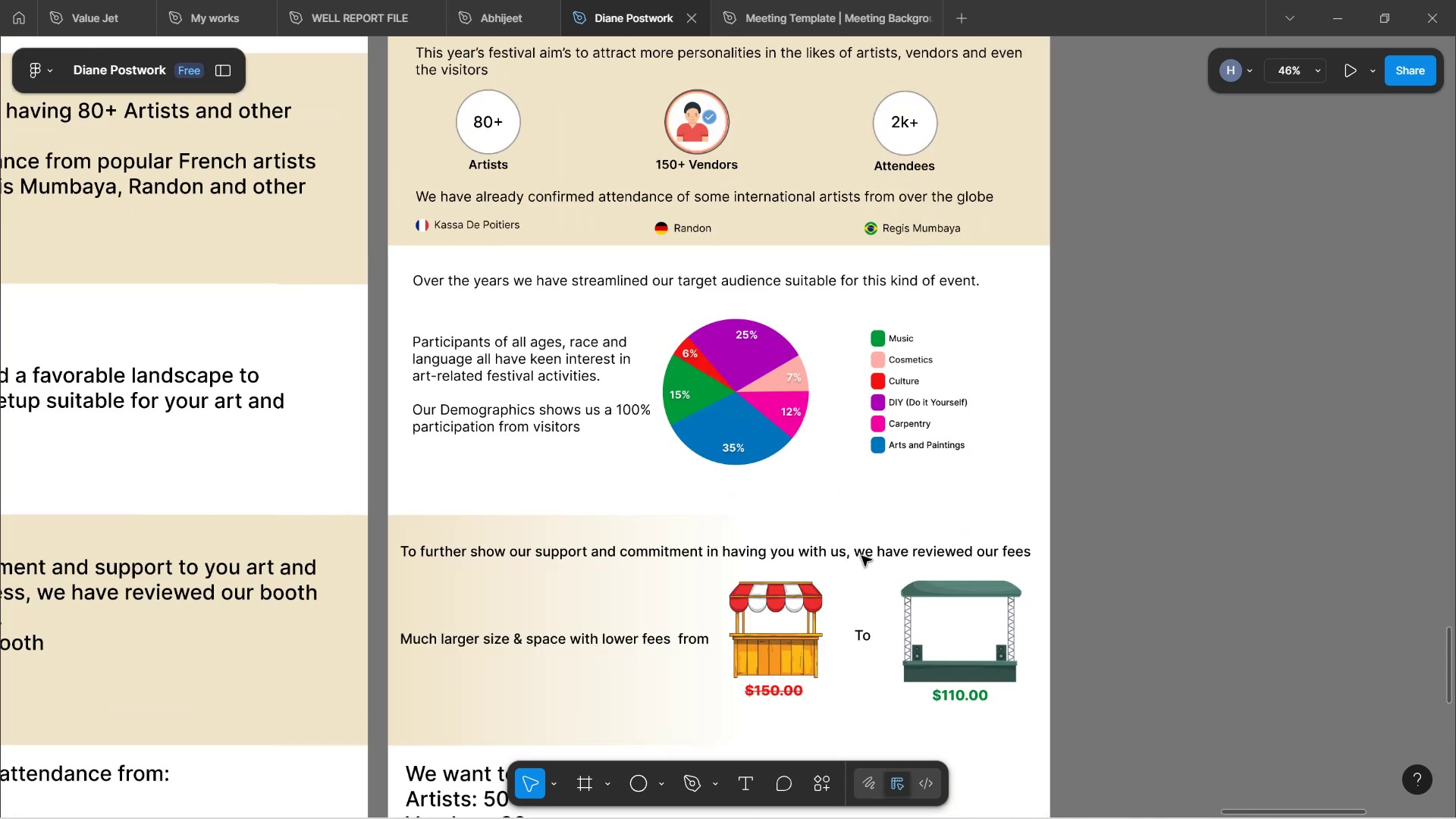 
hold_key(key=ControlLeft, duration=1.51)
left_click([861, 560])
 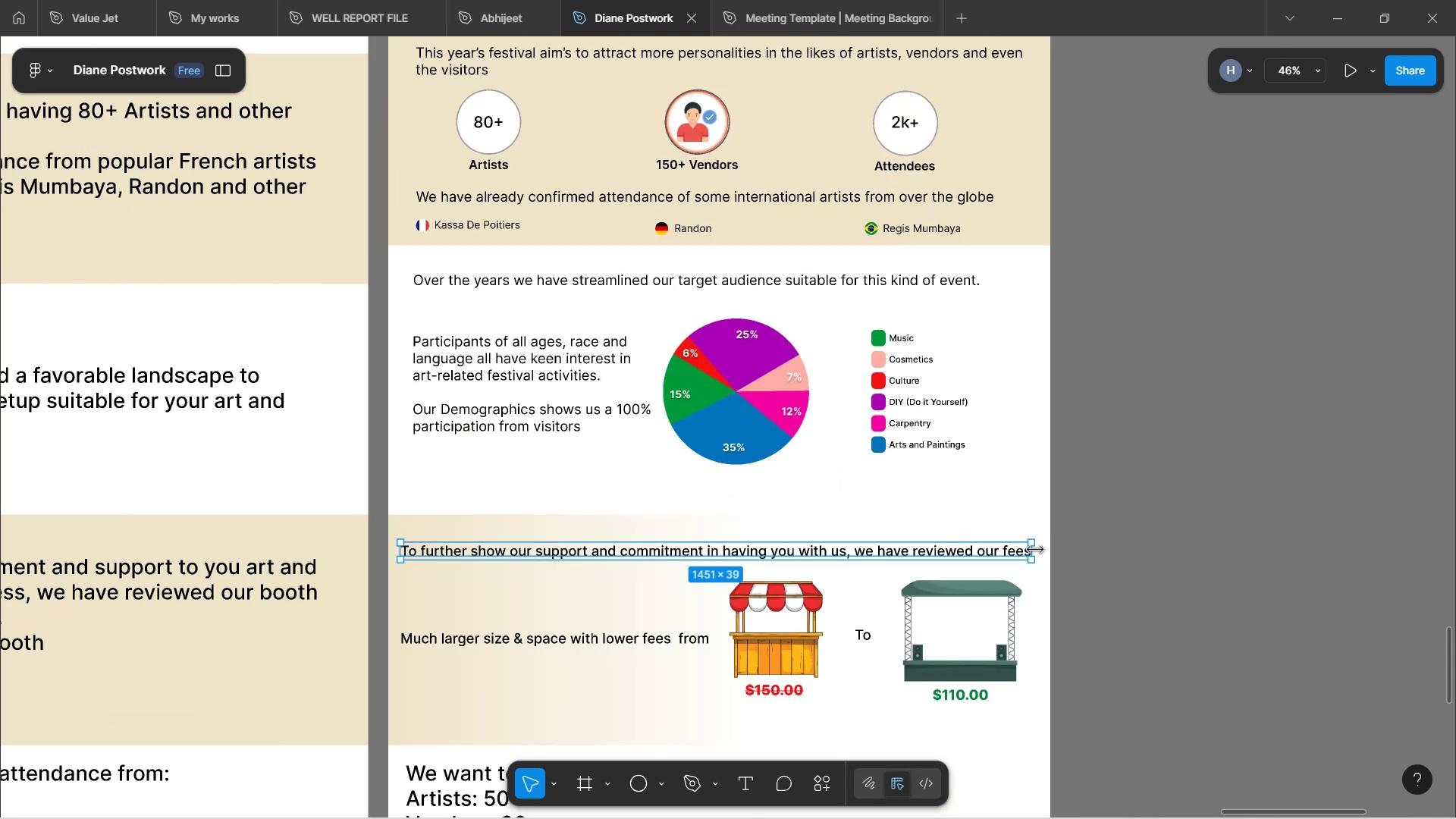 
left_click_drag(start_coordinate=[1035, 550], to_coordinate=[731, 554])
 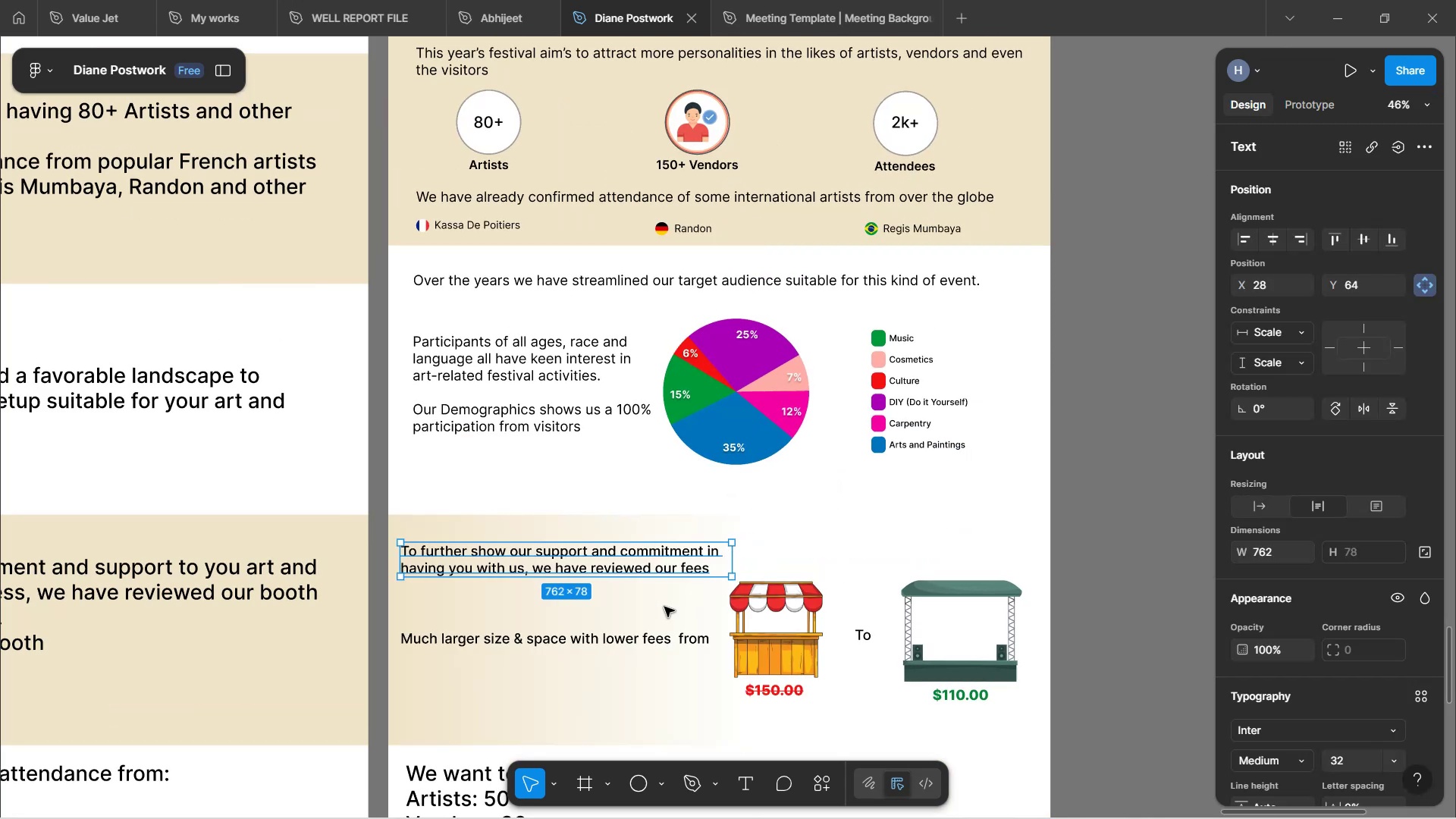 
left_click([663, 605])
 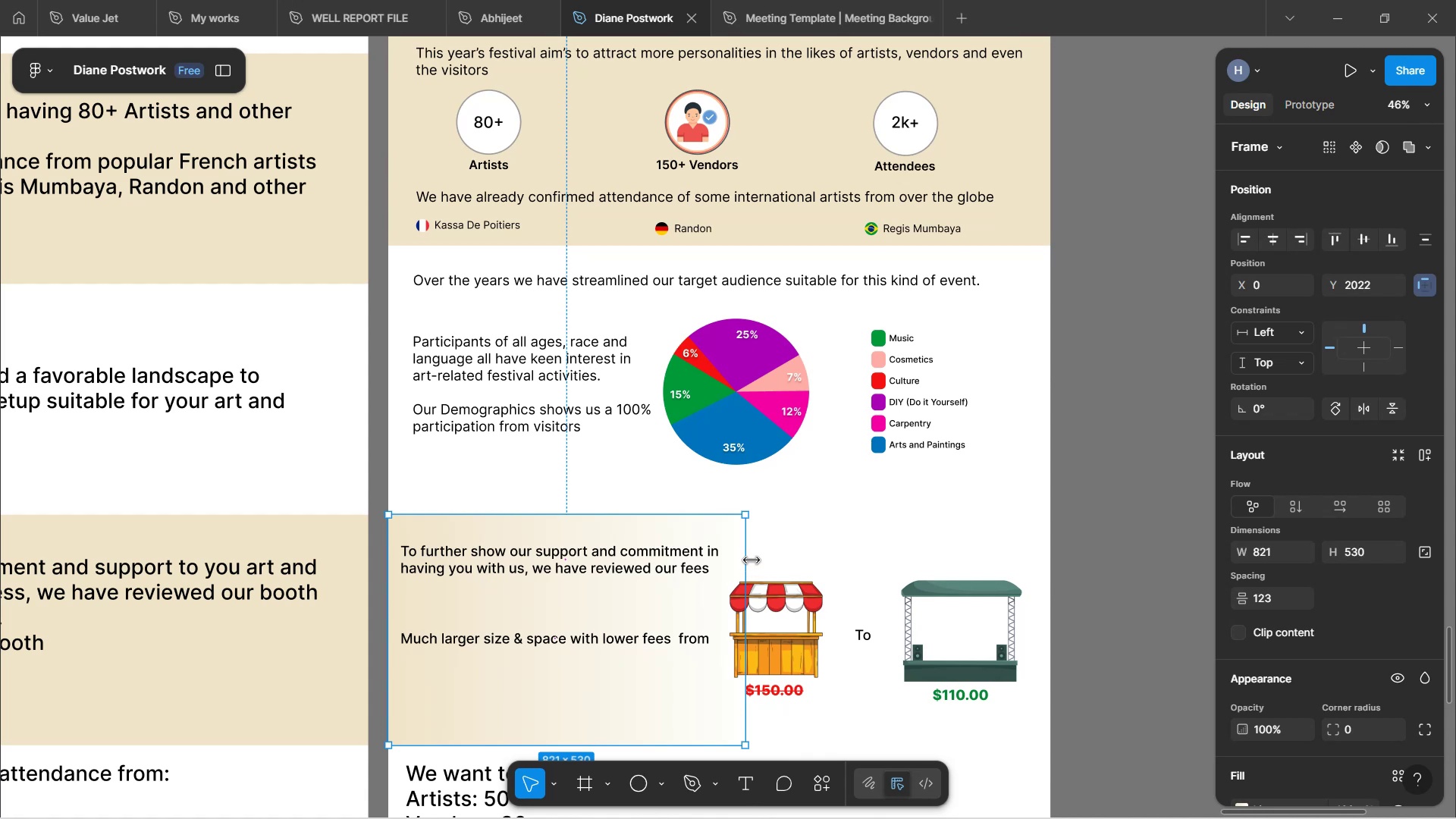 
scroll: coordinate [977, 584], scroll_direction: down, amount: 2.0
 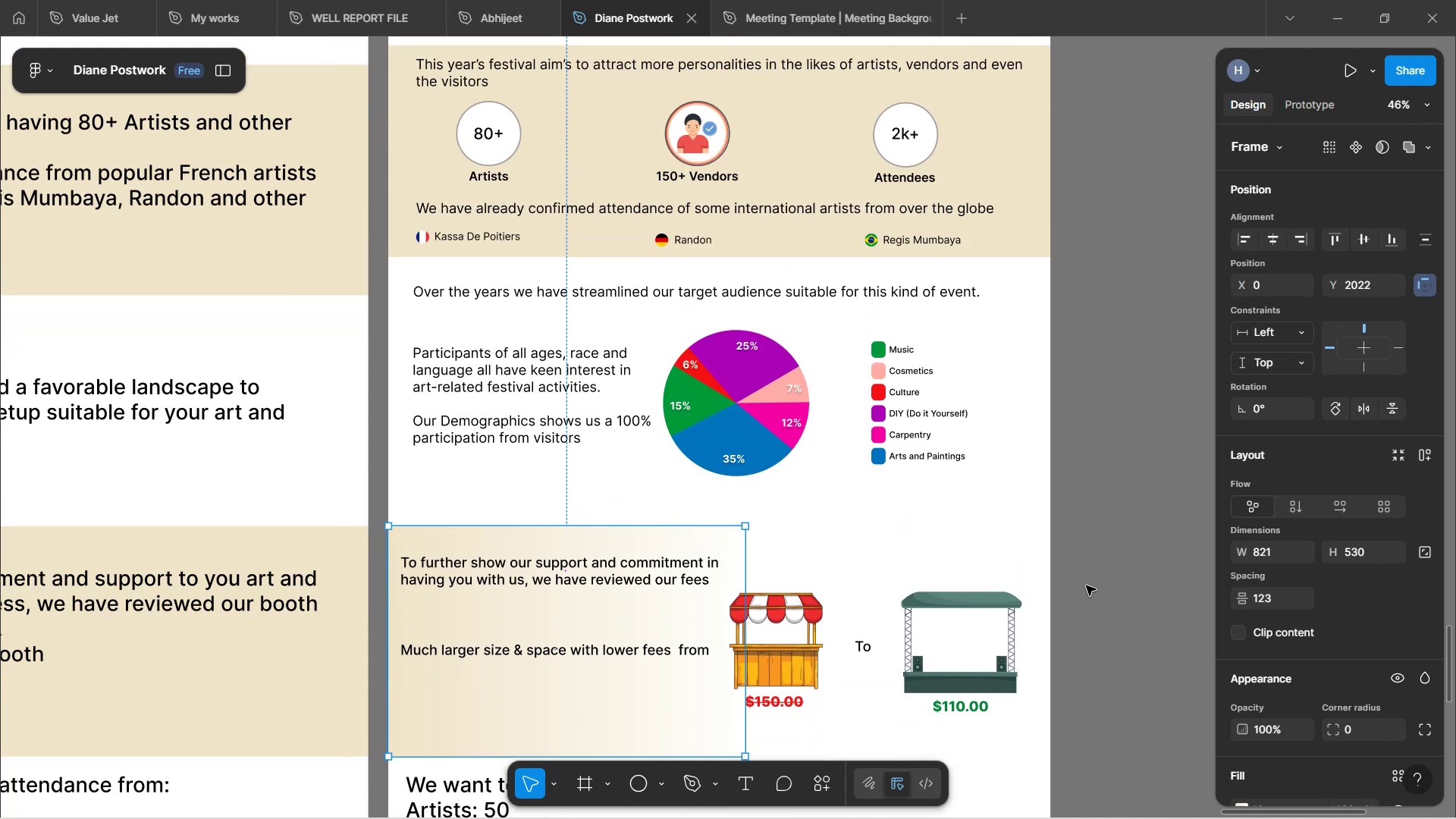 
hold_key(key=ControlLeft, duration=0.31)
 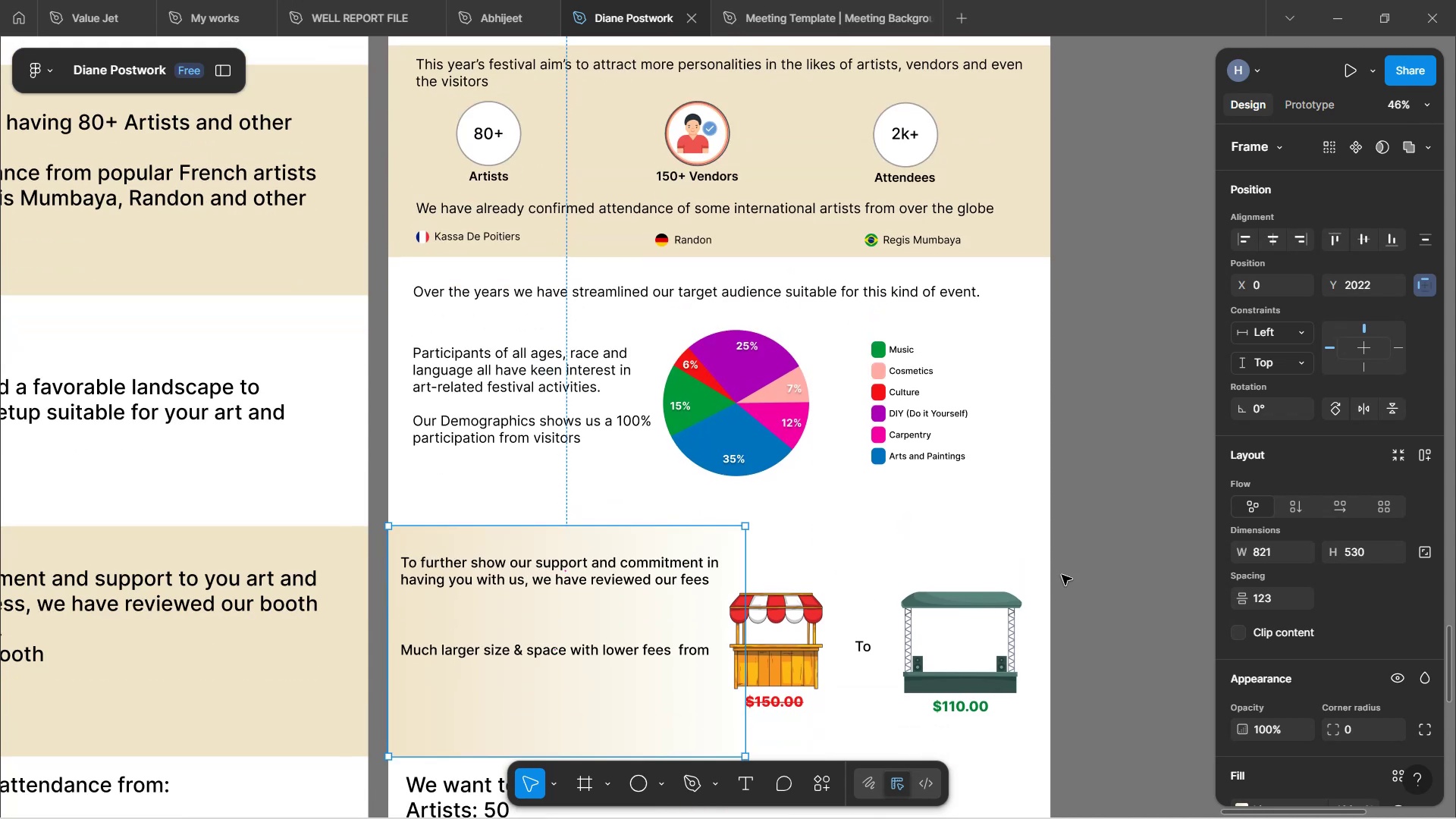 
left_click([1140, 601])
 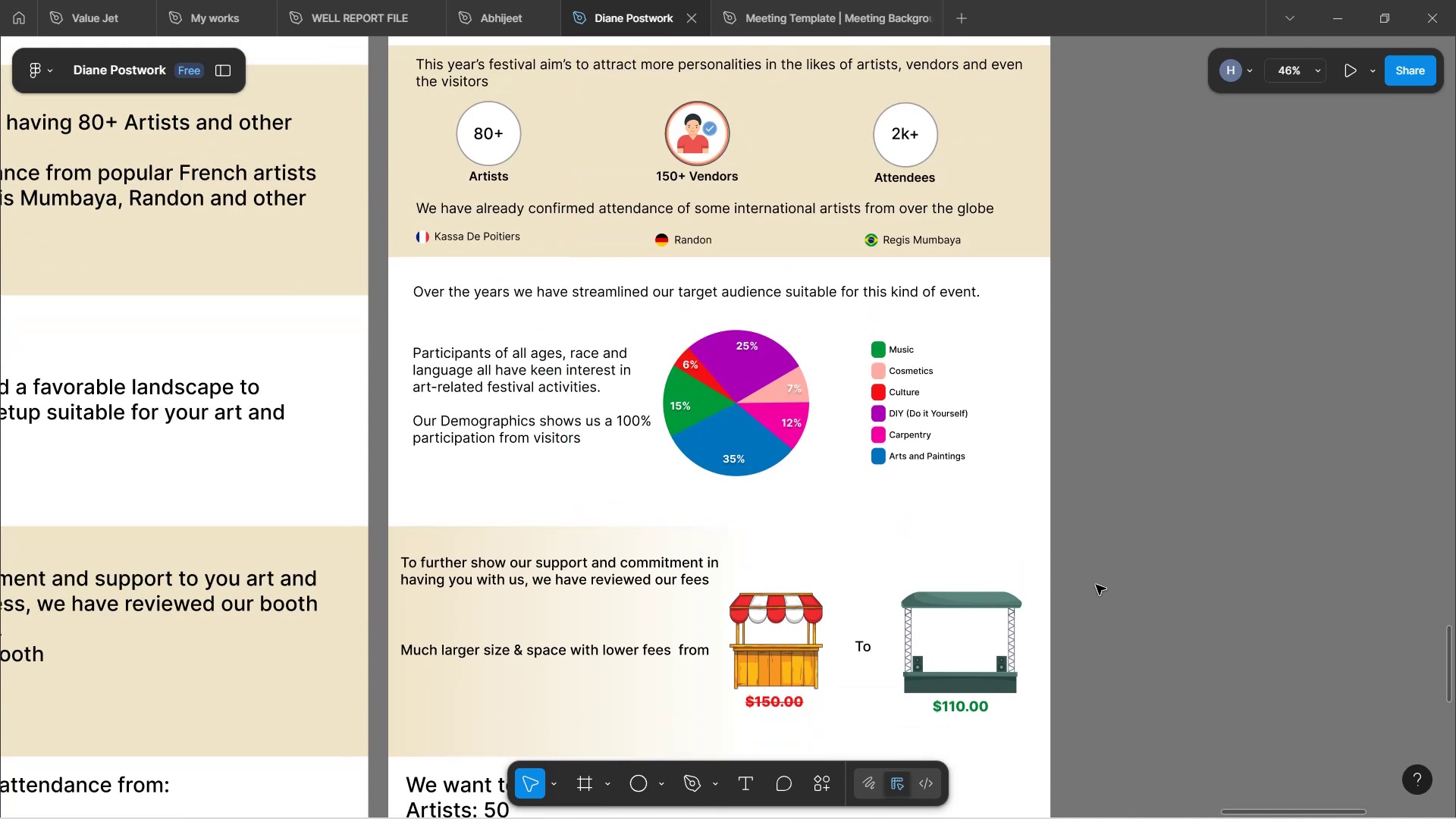 
hold_key(key=ControlLeft, duration=1.01)
scroll: coordinate [1103, 668], scroll_direction: down, amount: 6.0
 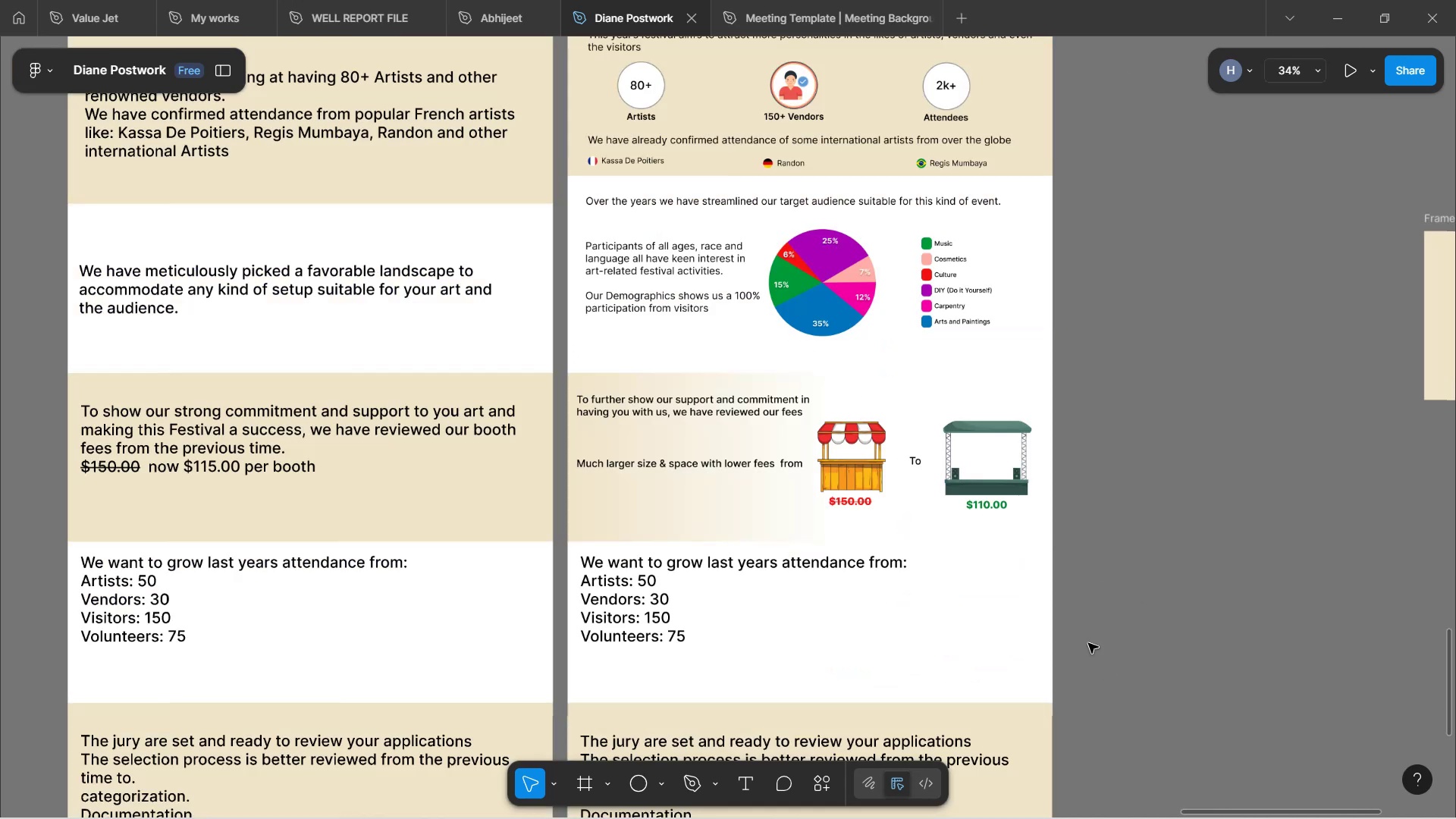 
hold_key(key=ControlLeft, duration=0.62)
scroll: coordinate [996, 525], scroll_direction: up, amount: 5.0
 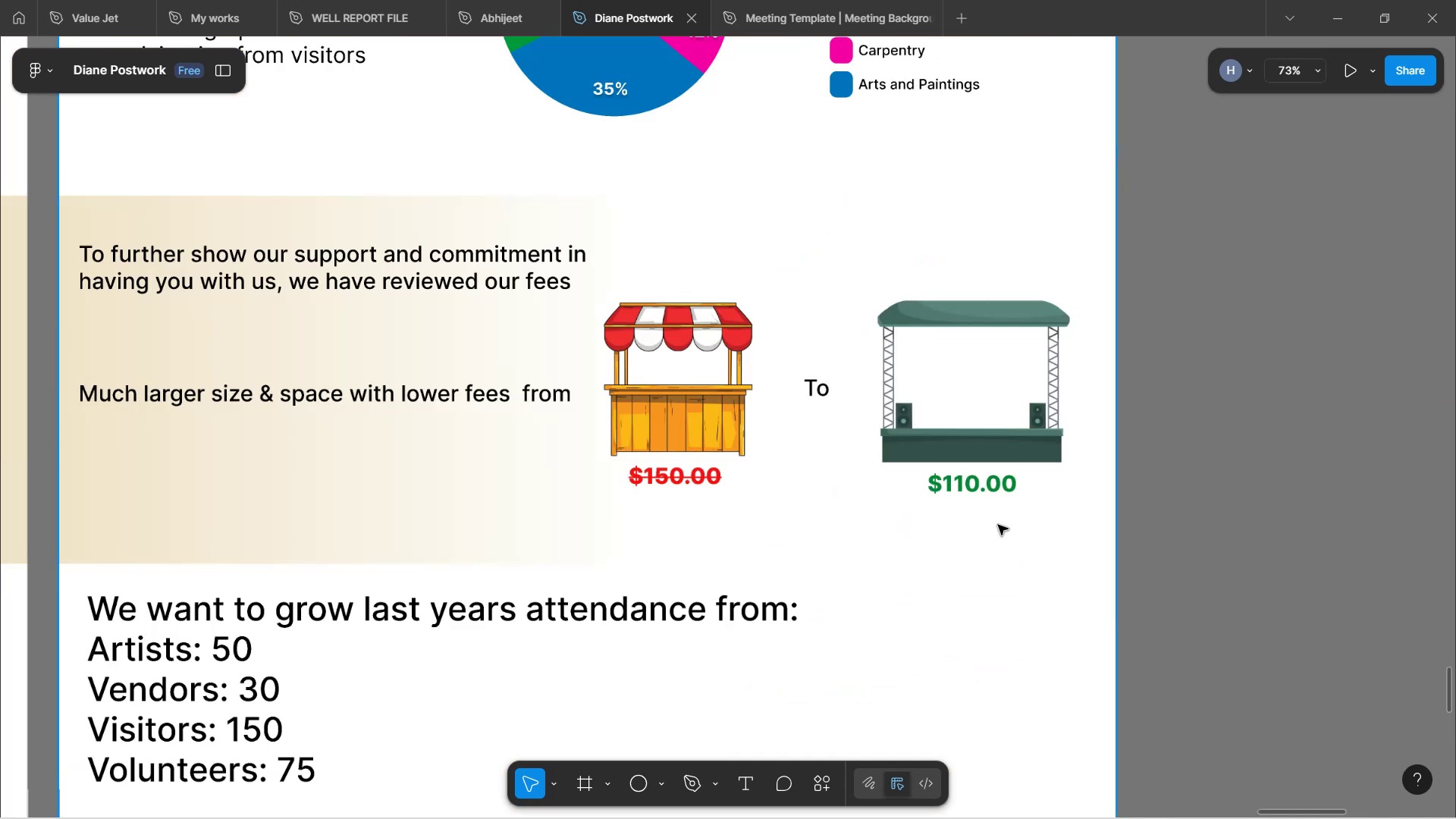 
hold_key(key=Space, duration=1.84)
 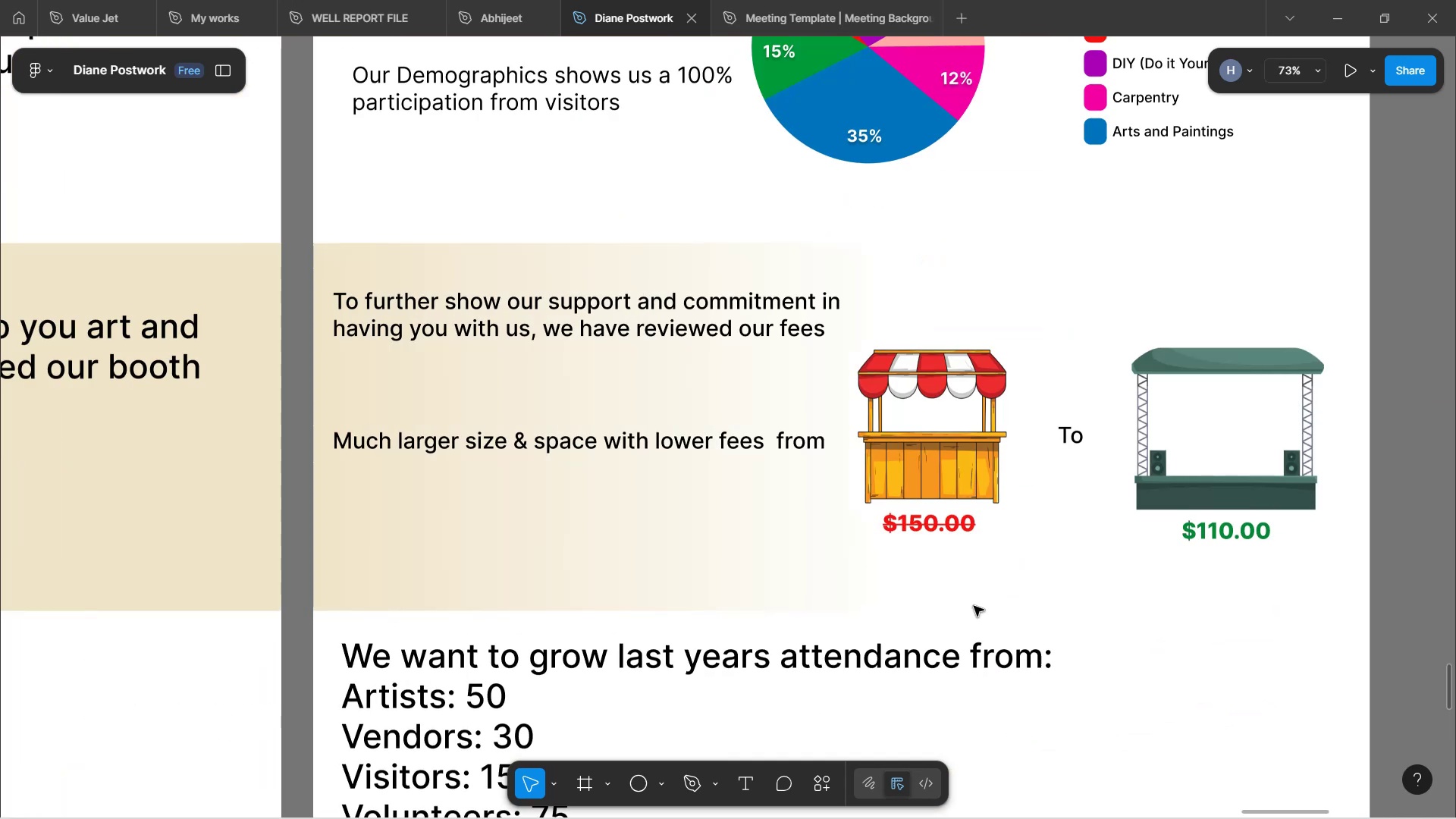 
left_click_drag(start_coordinate=[714, 571], to_coordinate=[968, 619])
 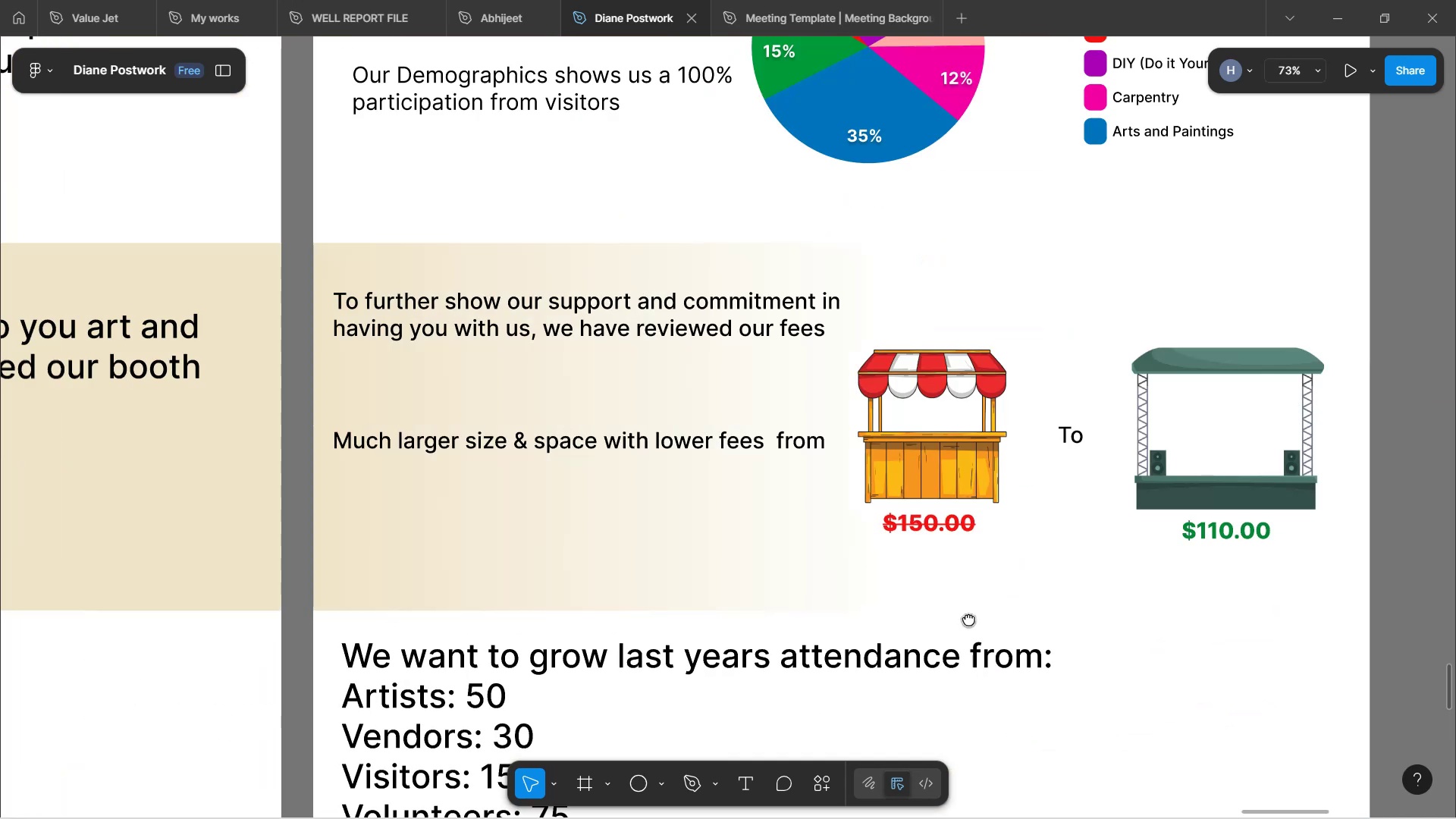 
key(Space)
 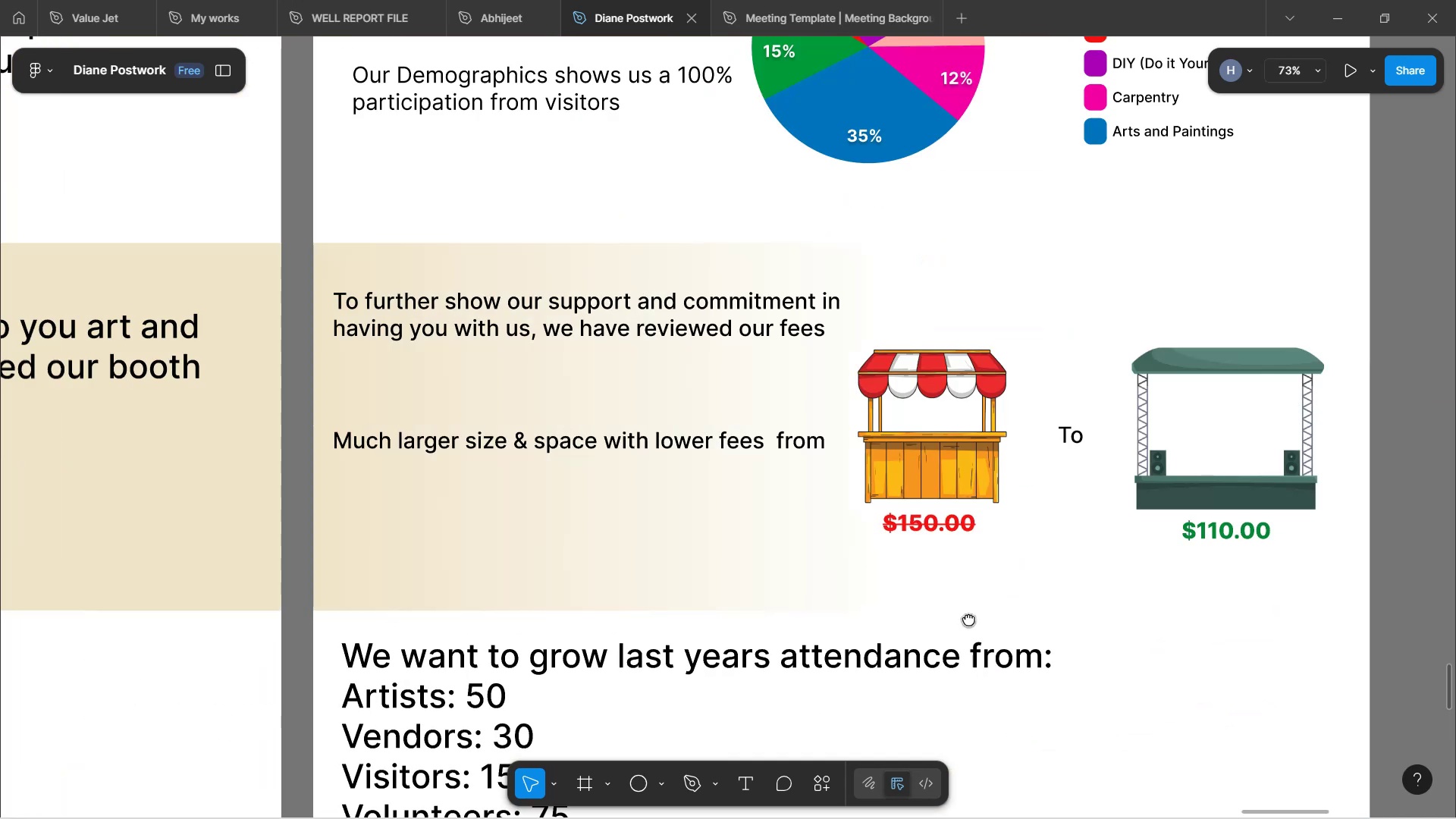 
key(Space)
 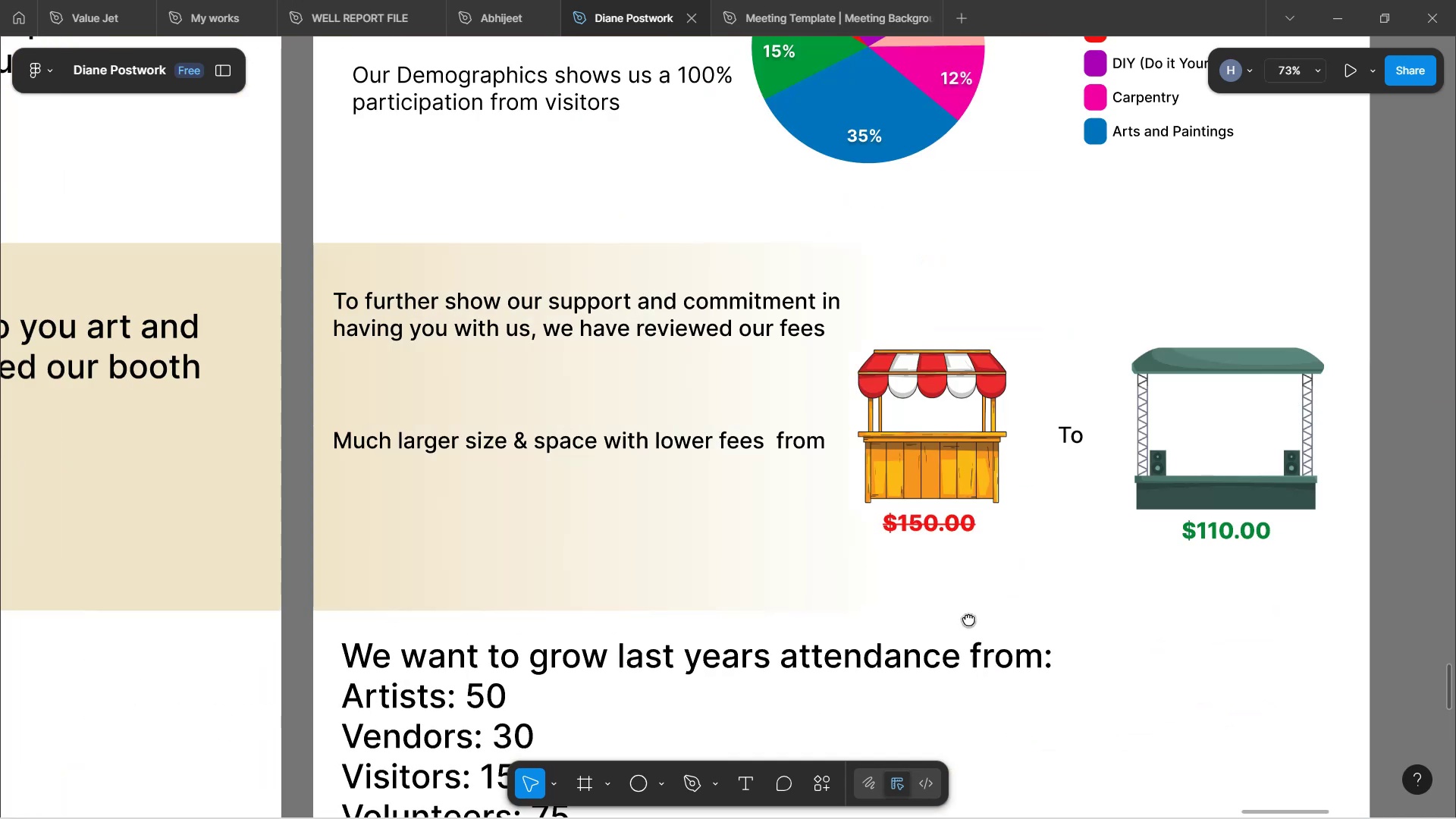 
key(Space)
 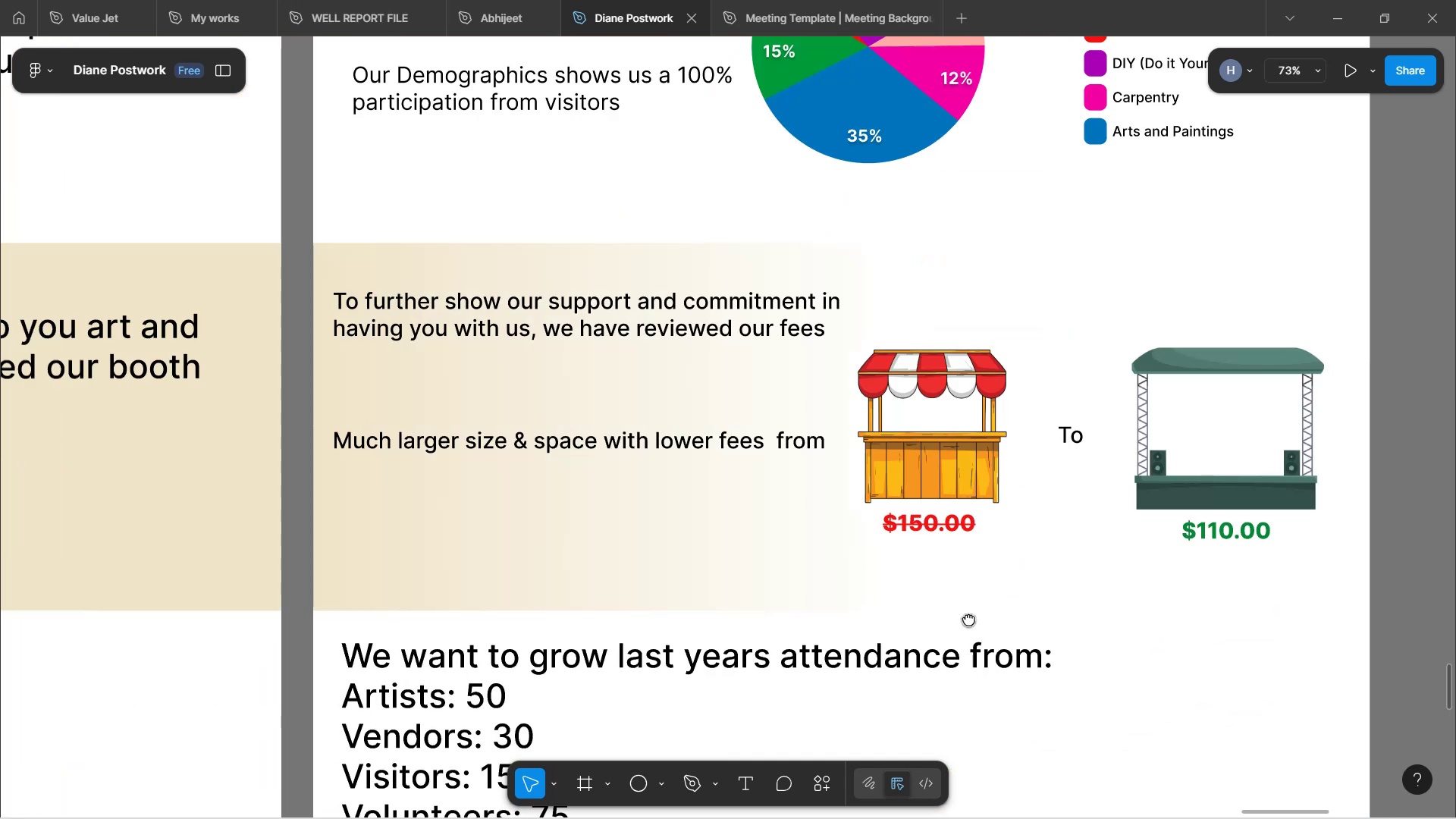 
key(Space)
 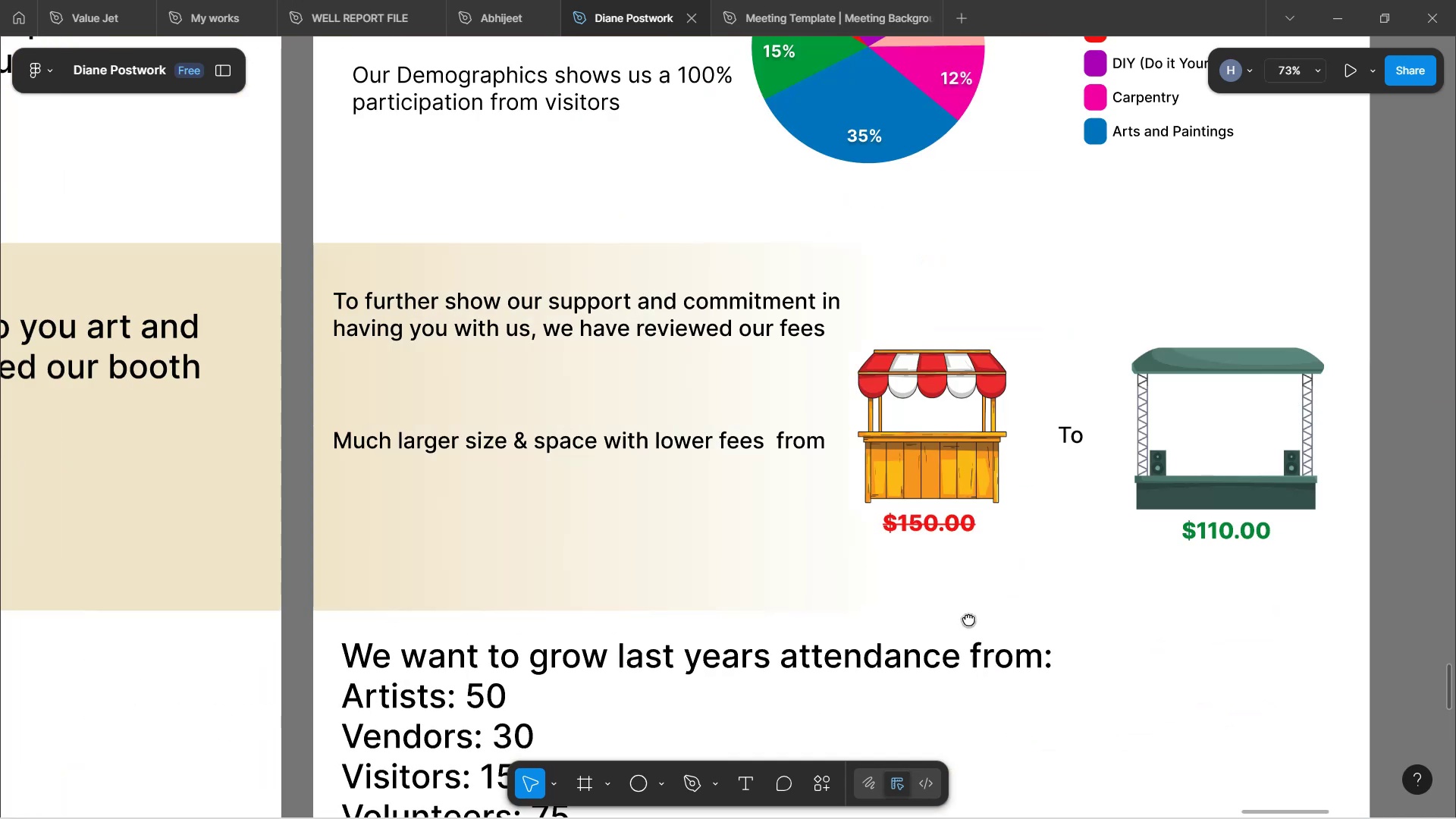 
key(Space)
 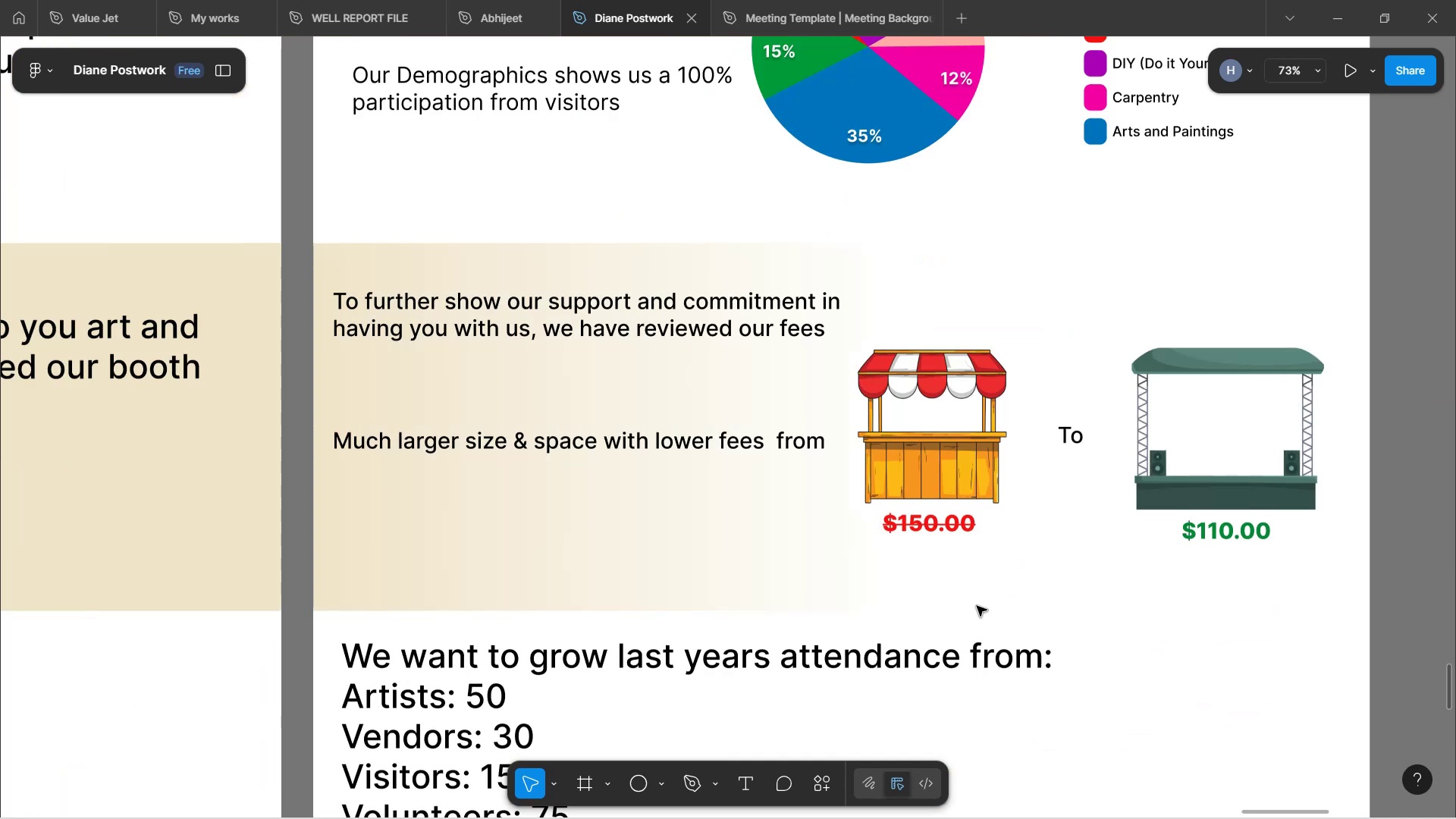 
scroll: coordinate [1000, 511], scroll_direction: up, amount: 26.0
 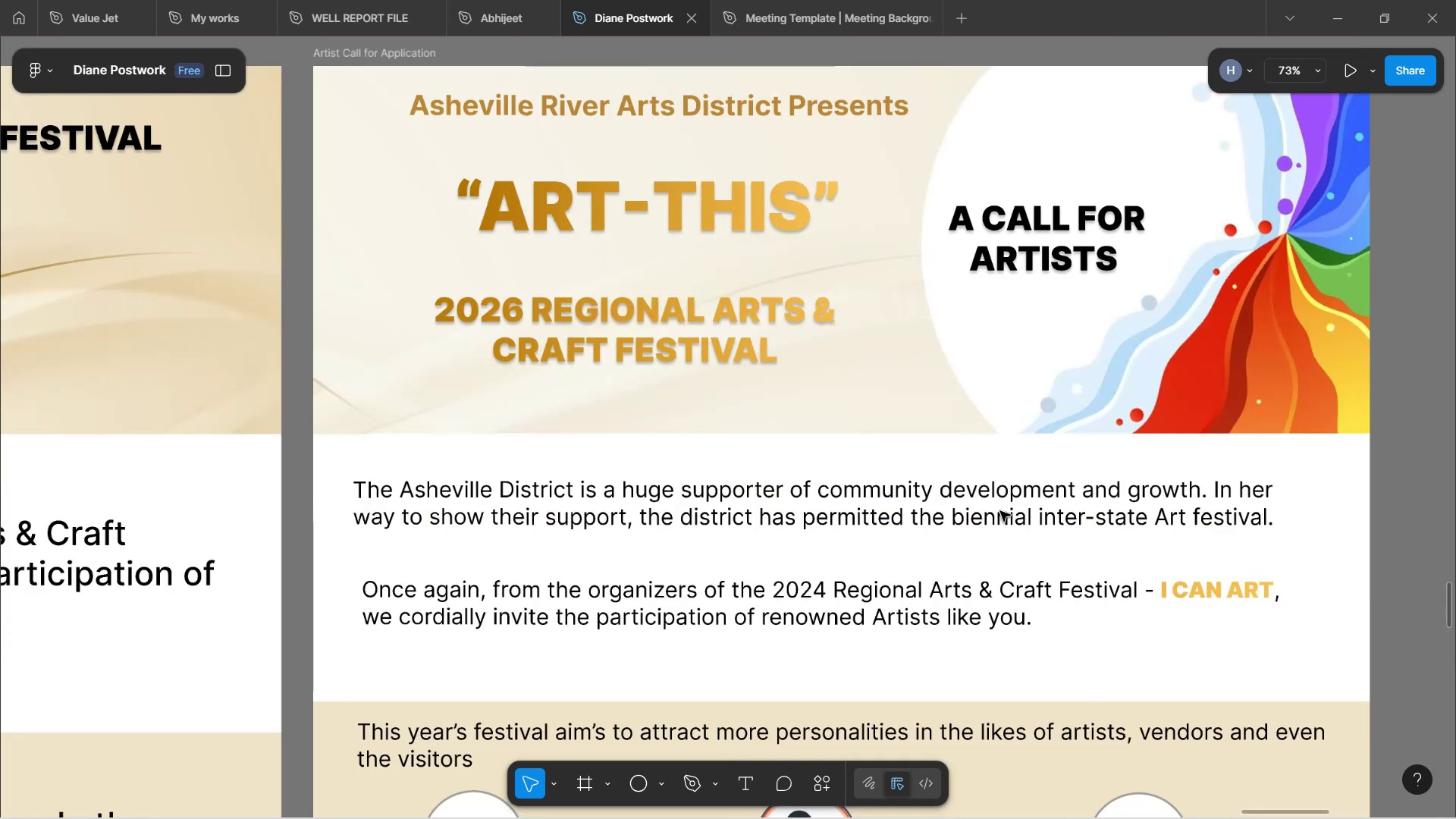 
scroll: coordinate [1370, 480], scroll_direction: down, amount: 8.0
 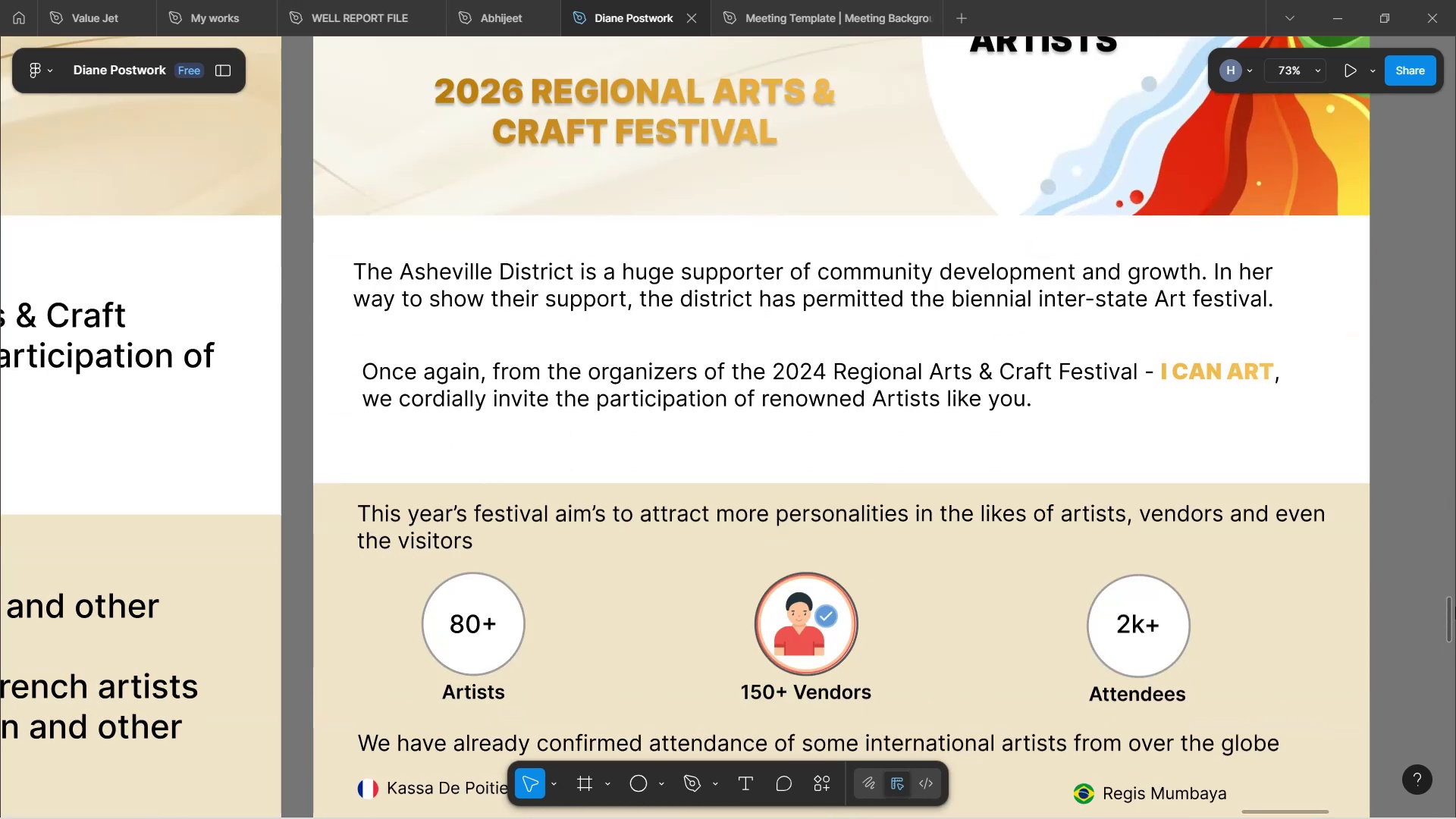 
scroll: coordinate [1410, 422], scroll_direction: up, amount: 5.0
 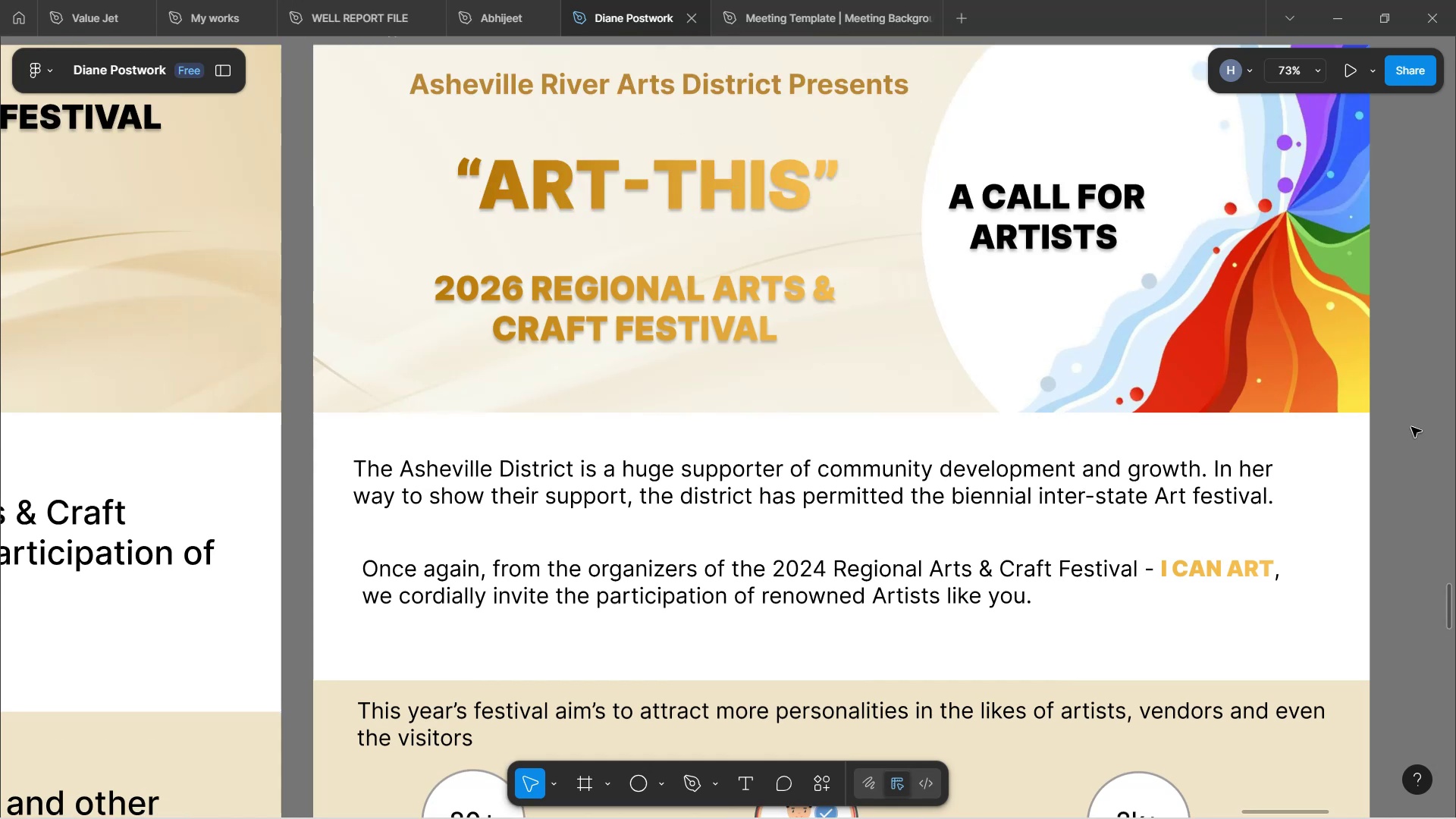 
scroll: coordinate [1417, 441], scroll_direction: down, amount: 11.0
 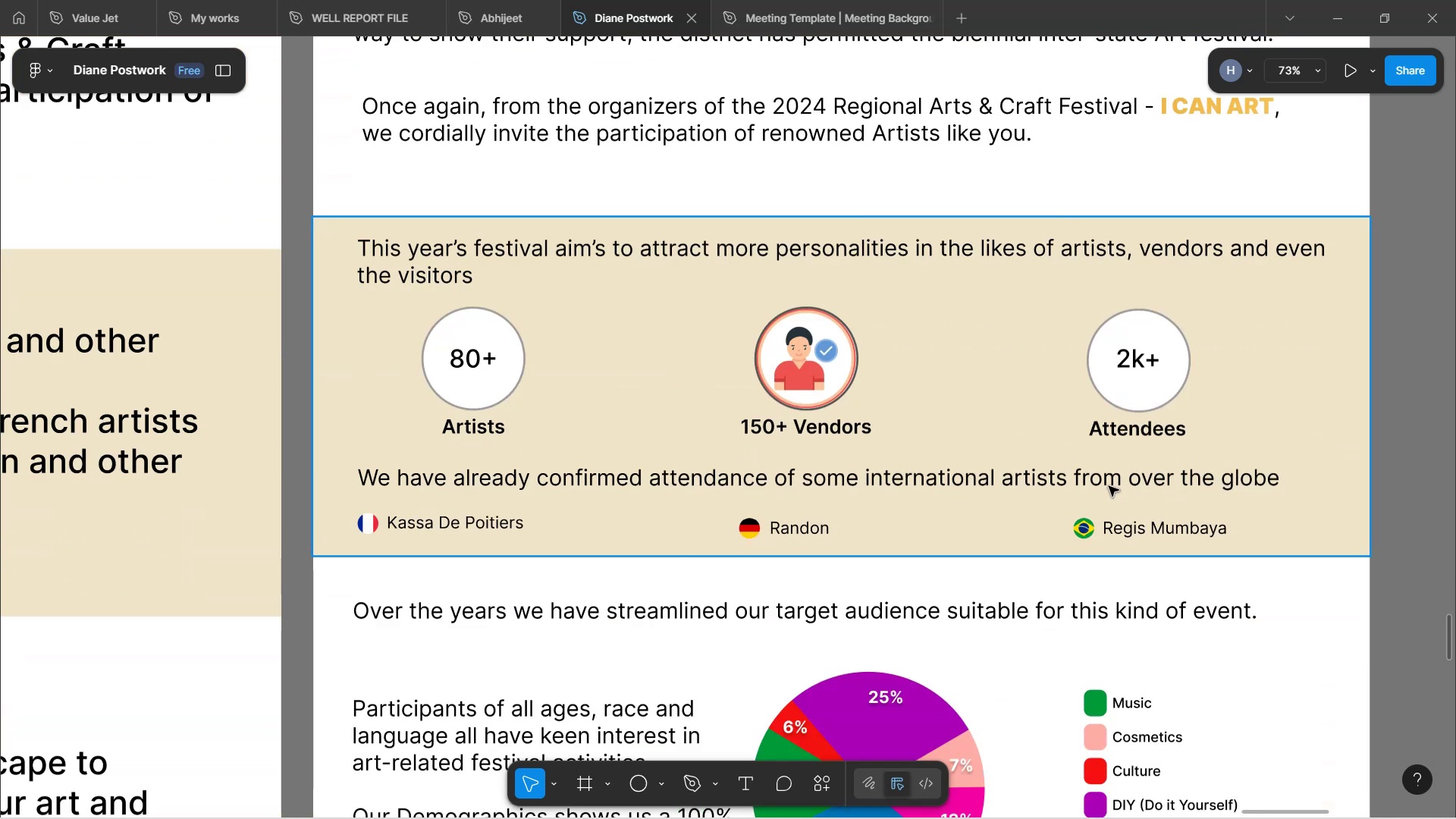 
wait(6.41)
 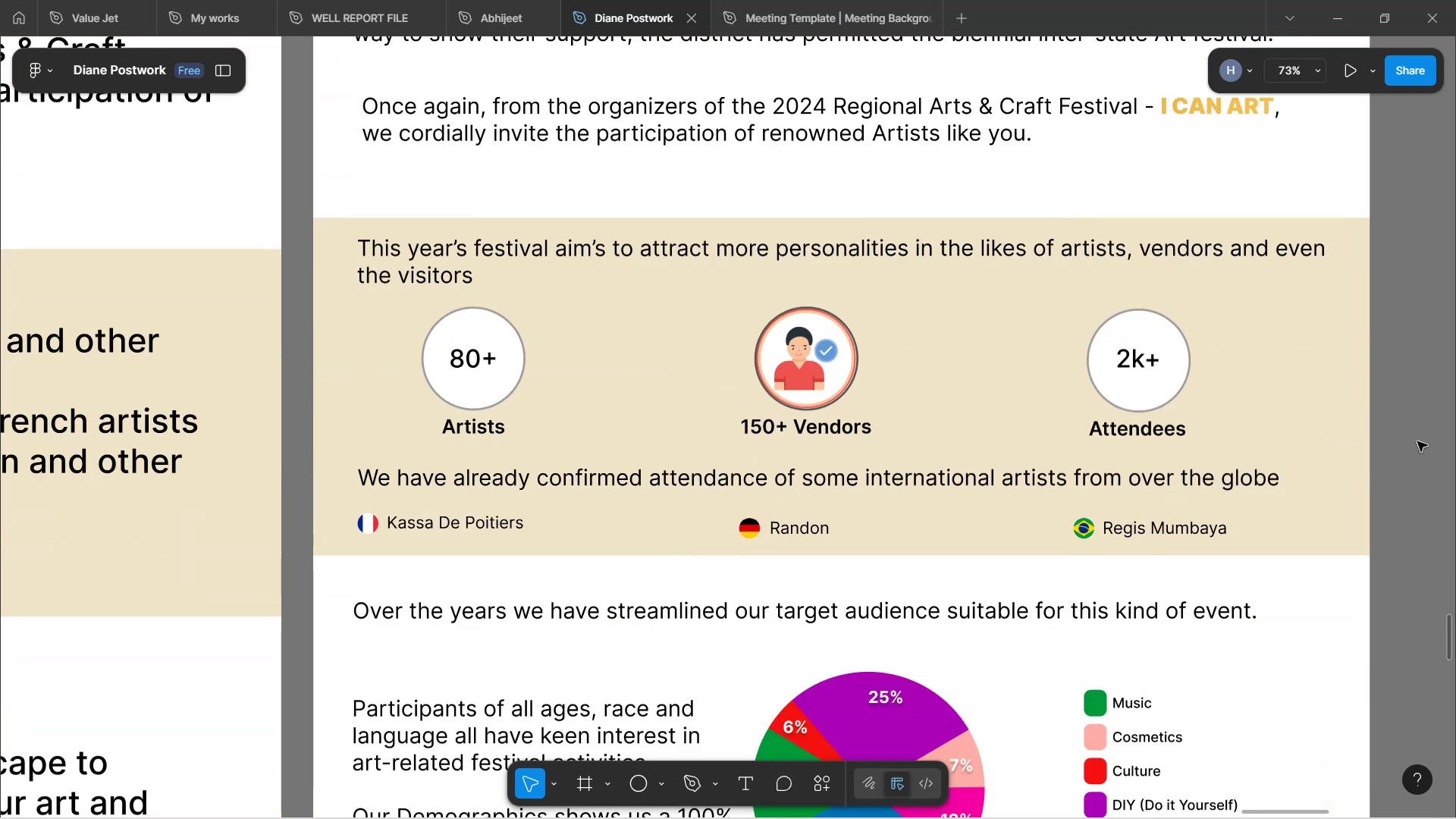 
scroll: coordinate [1415, 443], scroll_direction: down, amount: 7.0
 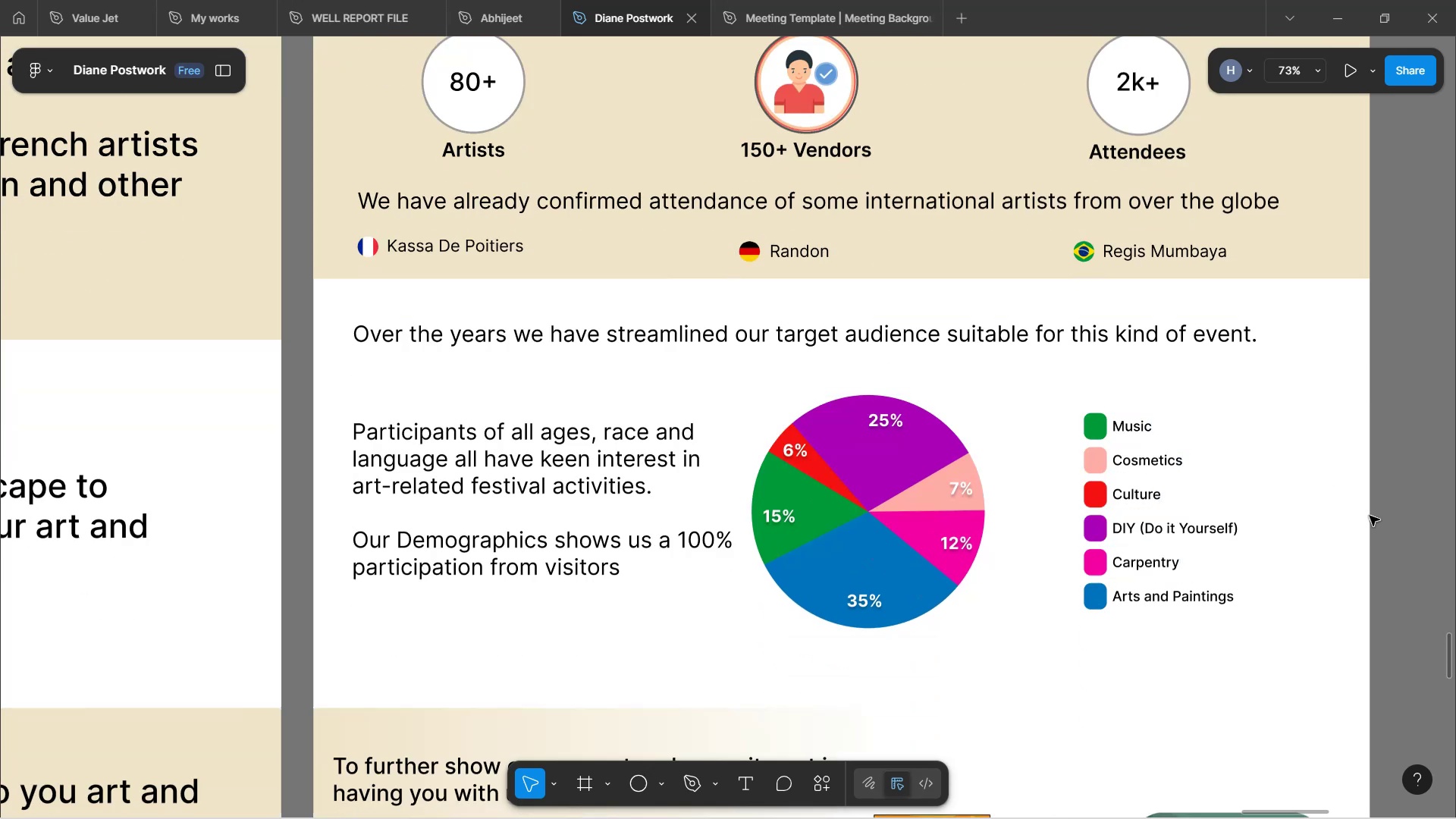 
wait(5.7)
 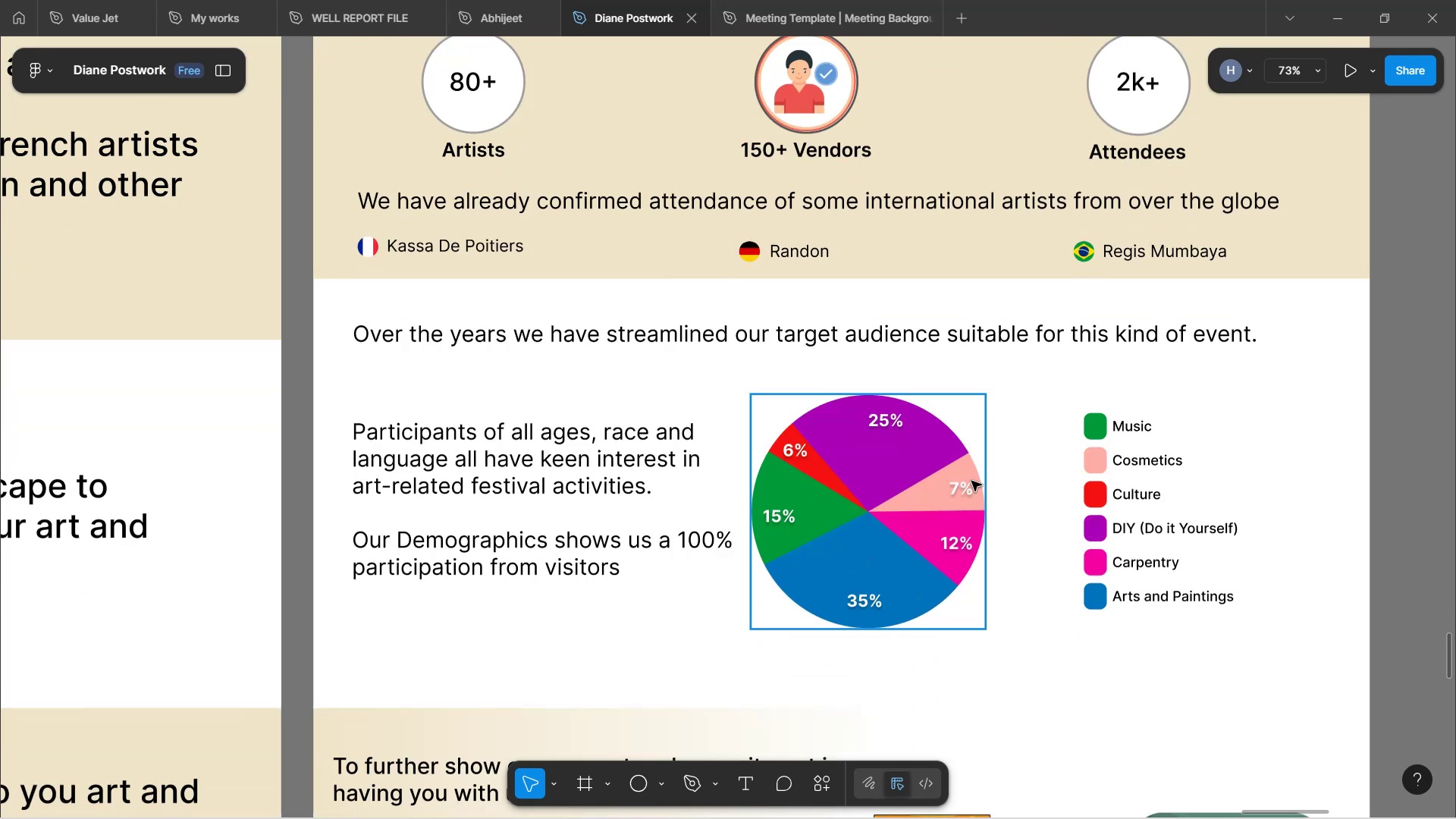 
scroll: coordinate [1405, 457], scroll_direction: up, amount: 7.0
 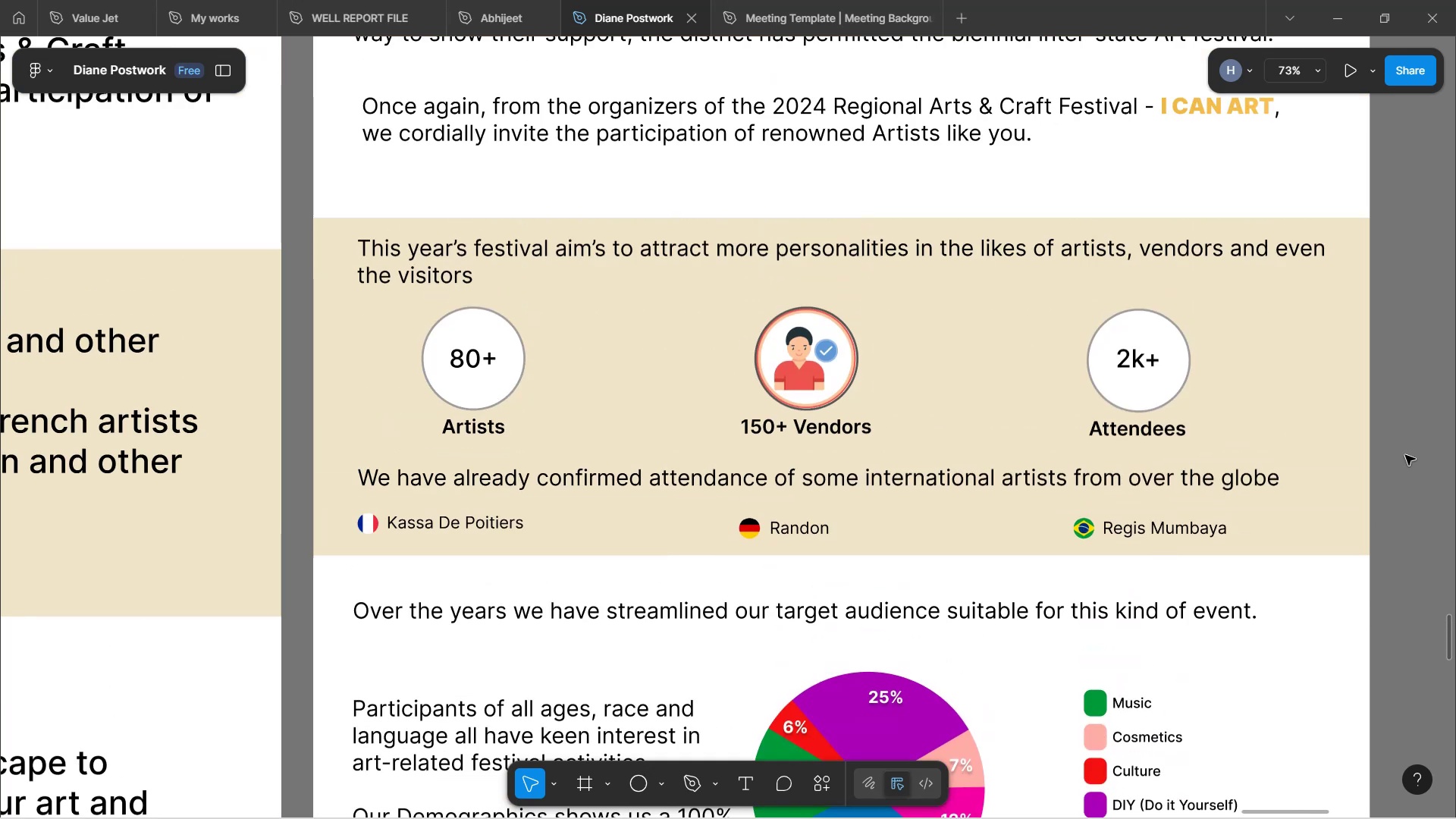 
scroll: coordinate [1401, 458], scroll_direction: down, amount: 13.0
 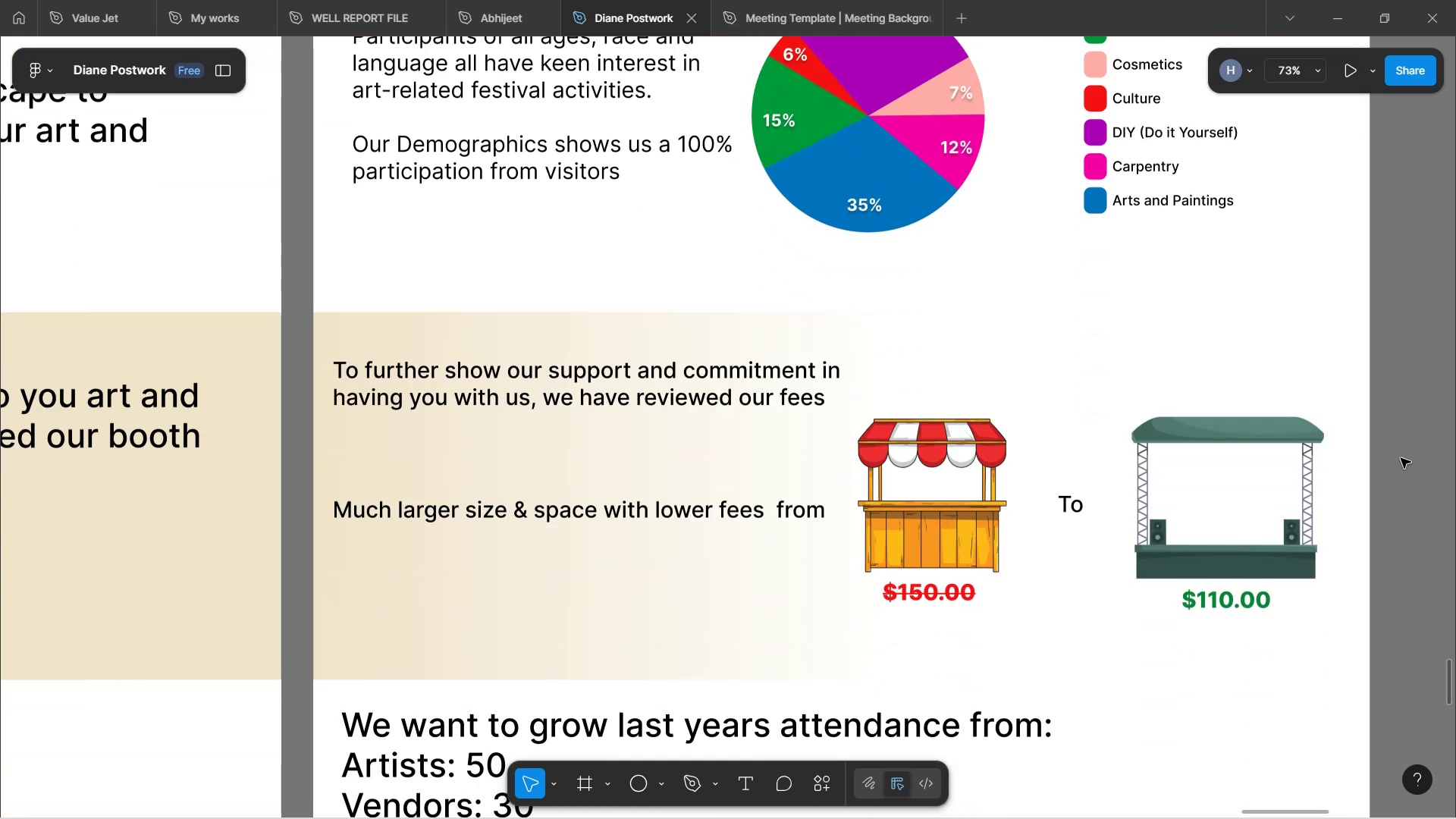 
scroll: coordinate [1403, 451], scroll_direction: up, amount: 2.0
 